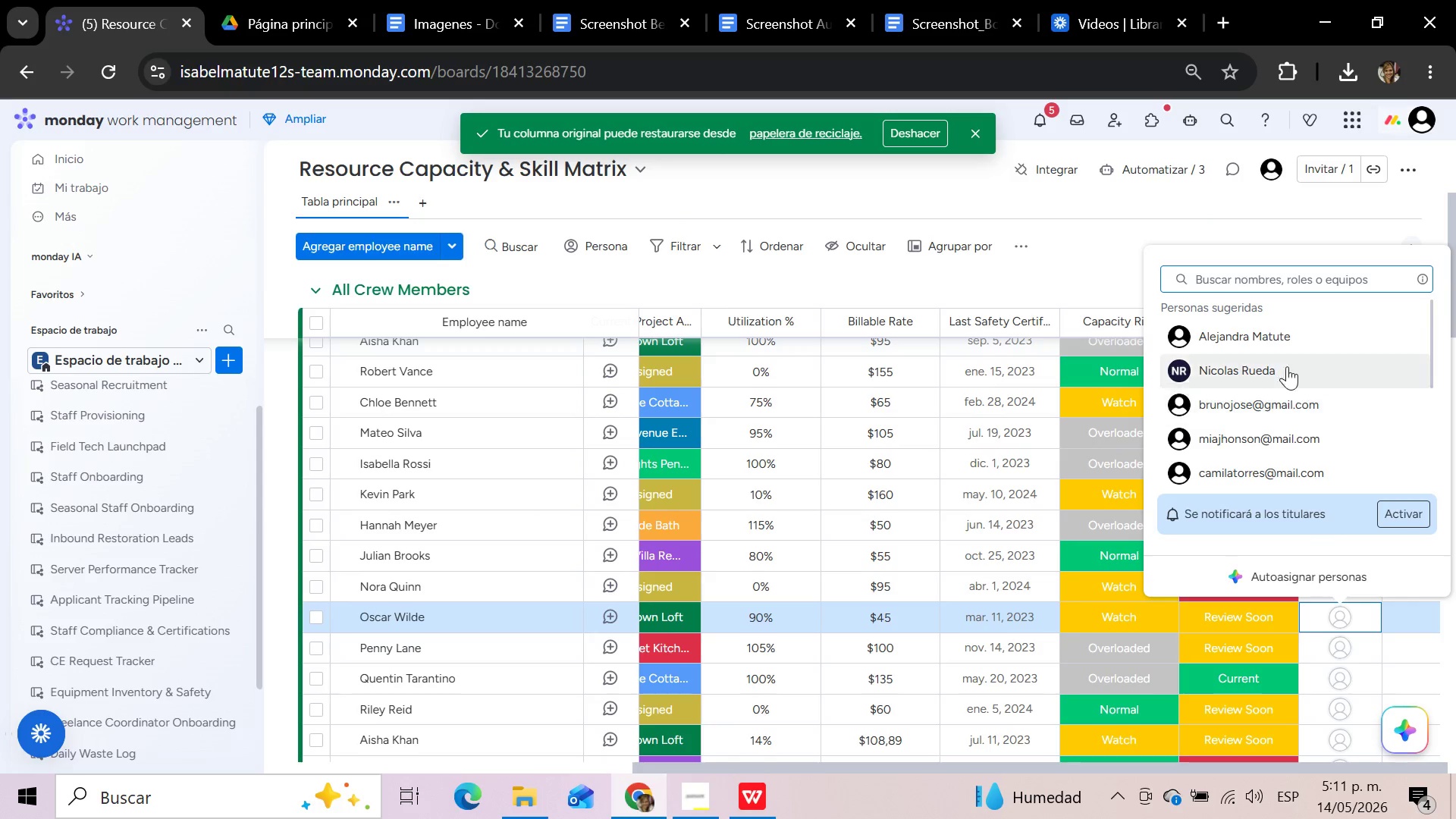 
left_click([1281, 339])
 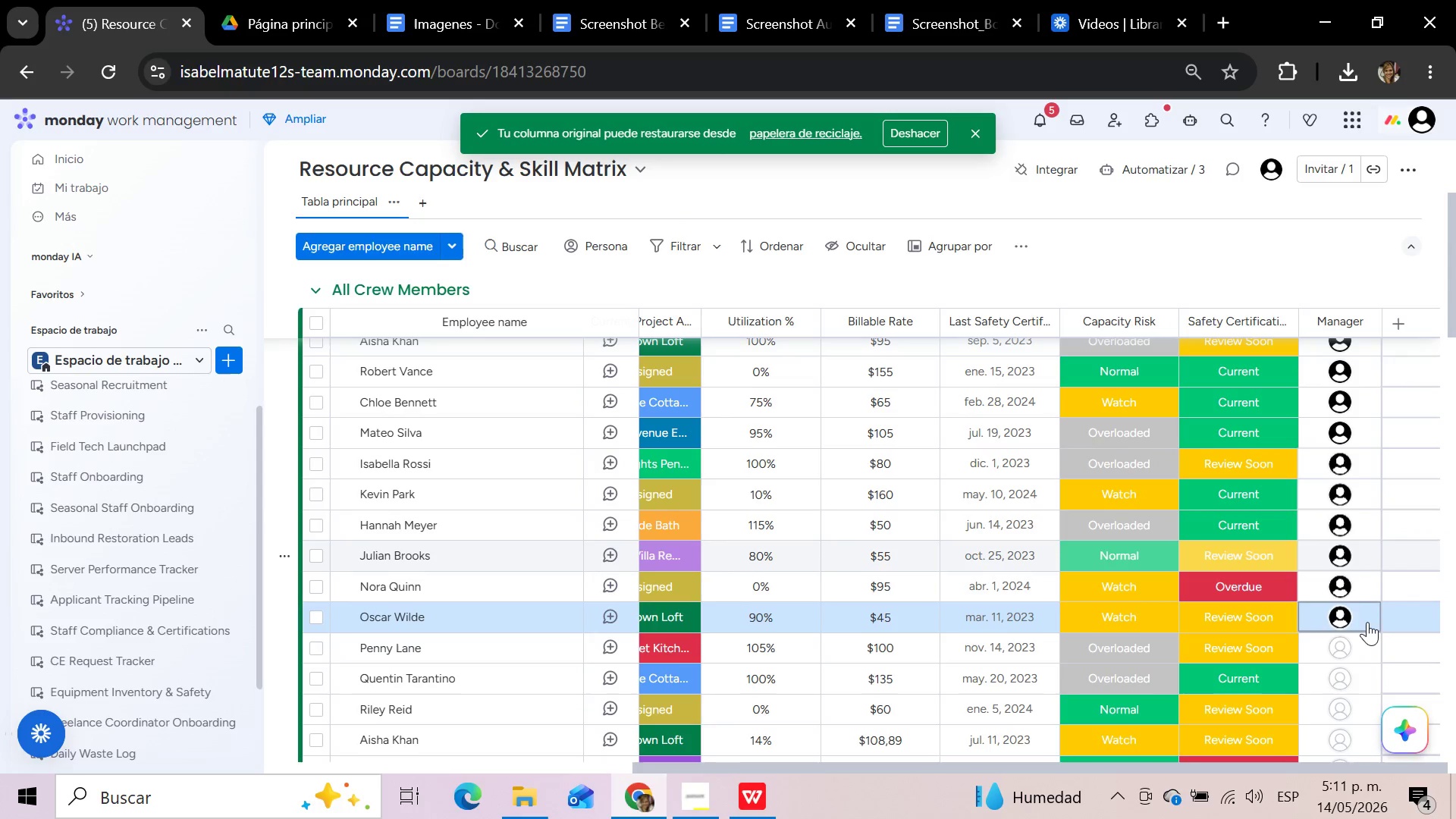 
scroll: coordinate [1367, 623], scroll_direction: down, amount: 1.0
 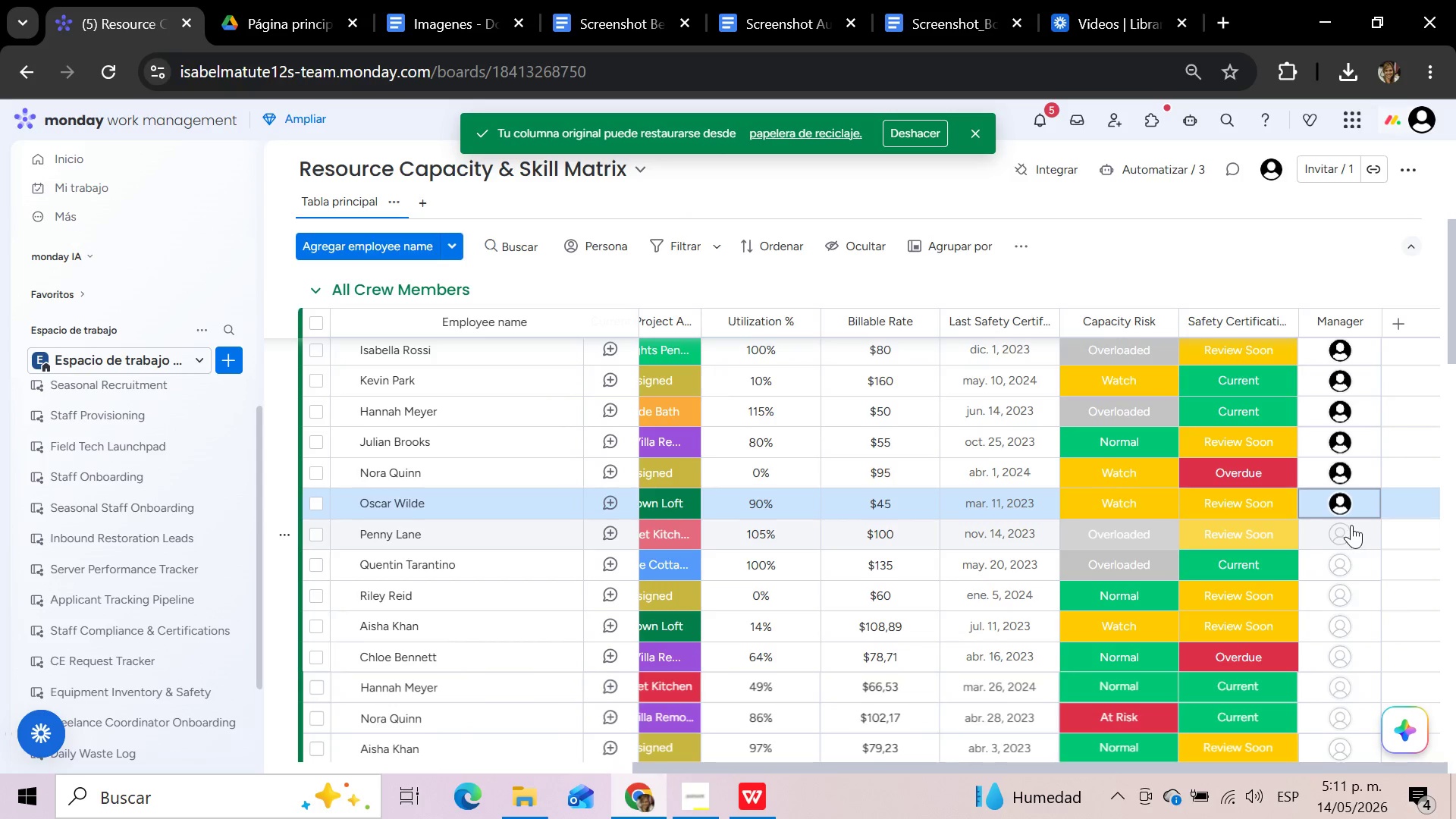 
left_click([1341, 536])
 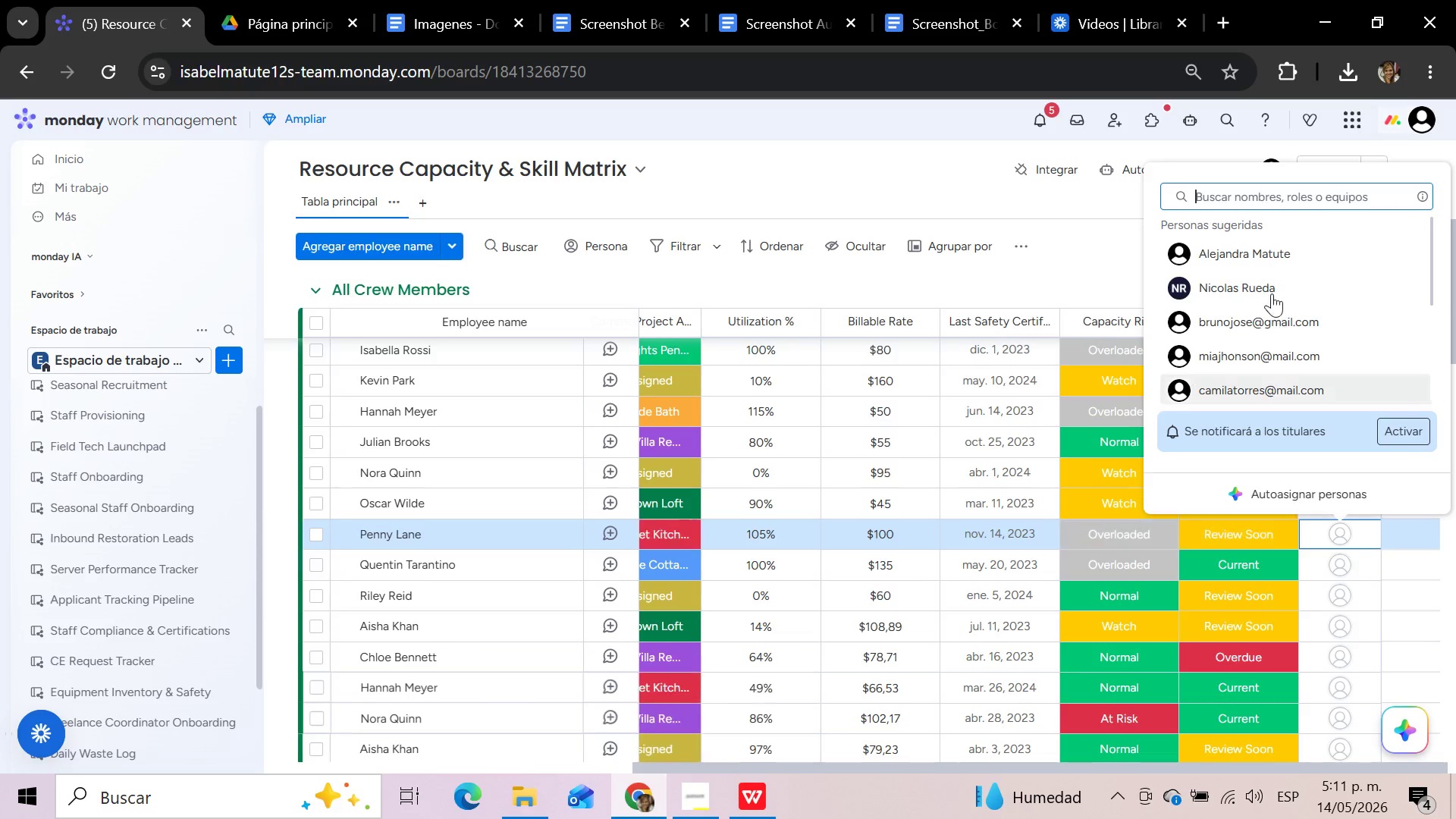 
left_click([1268, 261])
 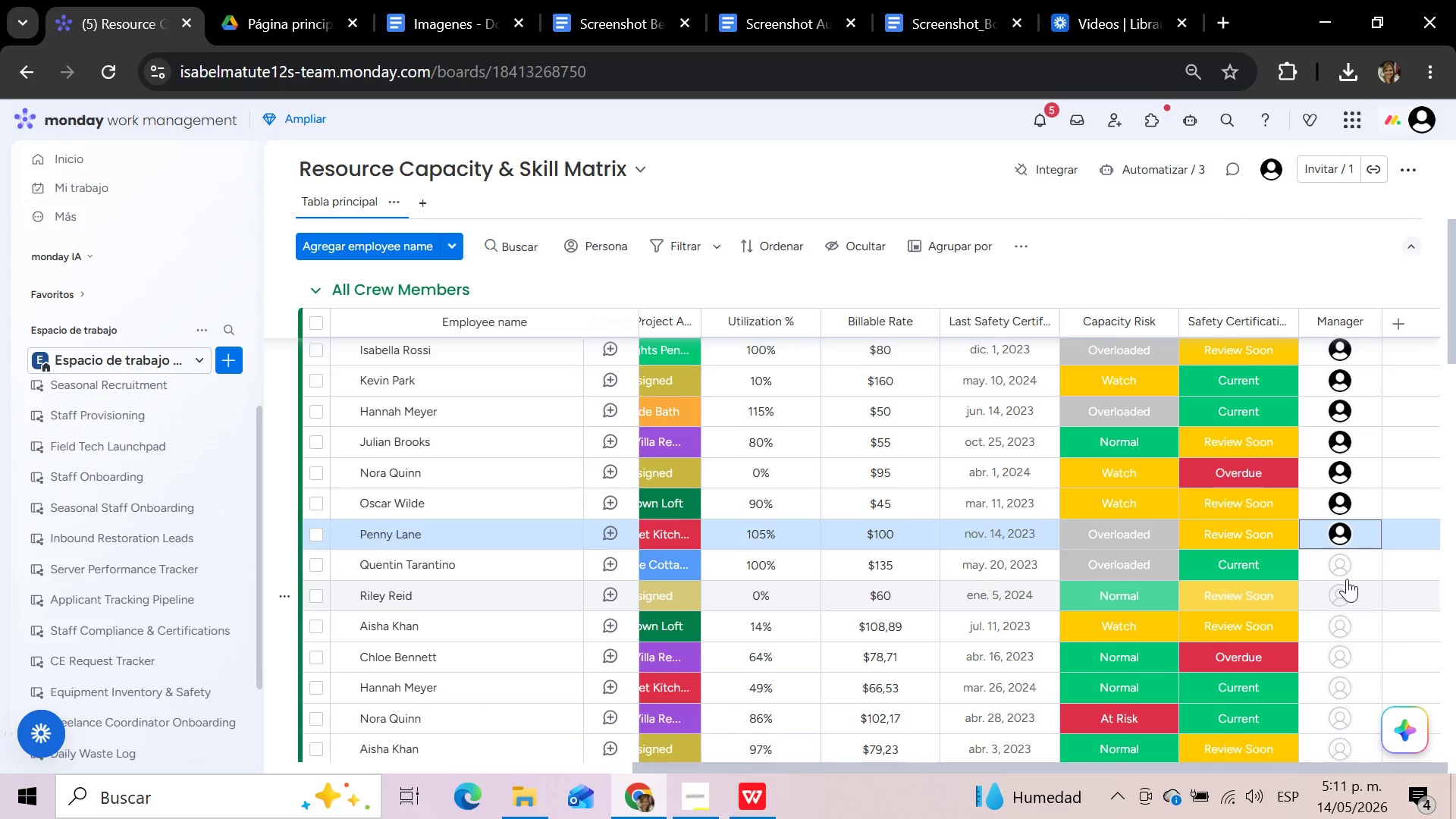 
left_click([1345, 574])
 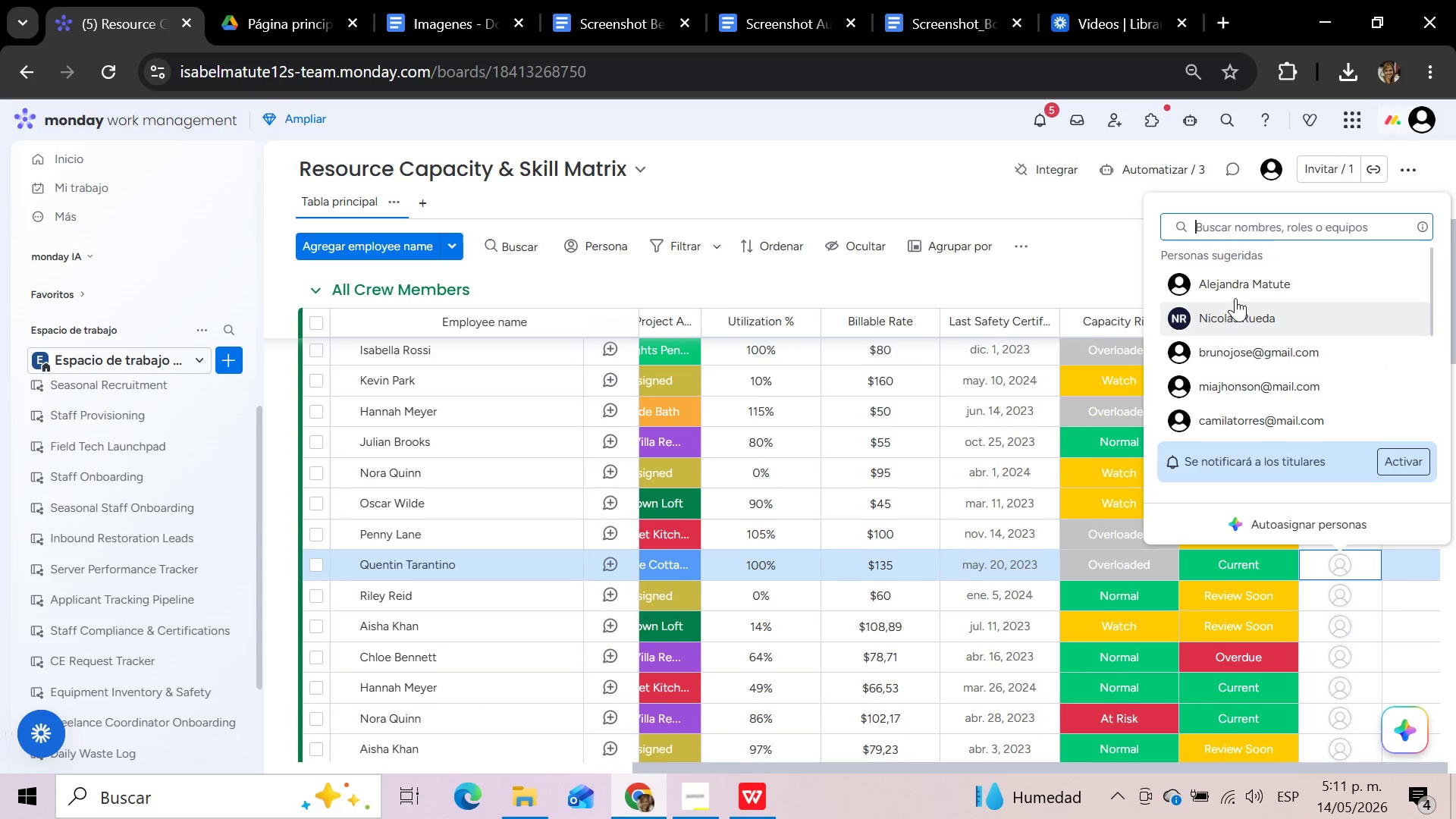 
left_click([1232, 284])
 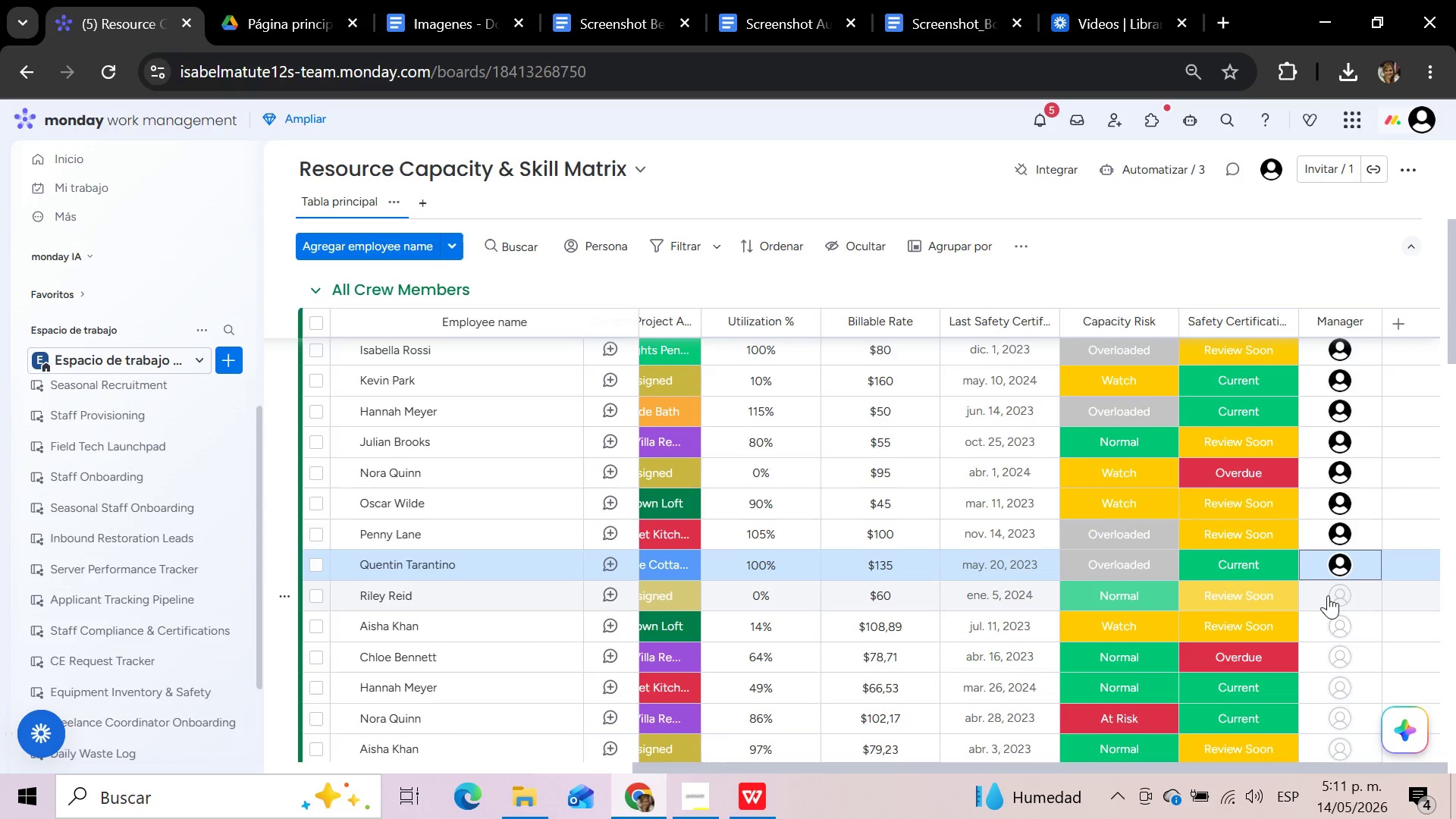 
left_click([1328, 595])
 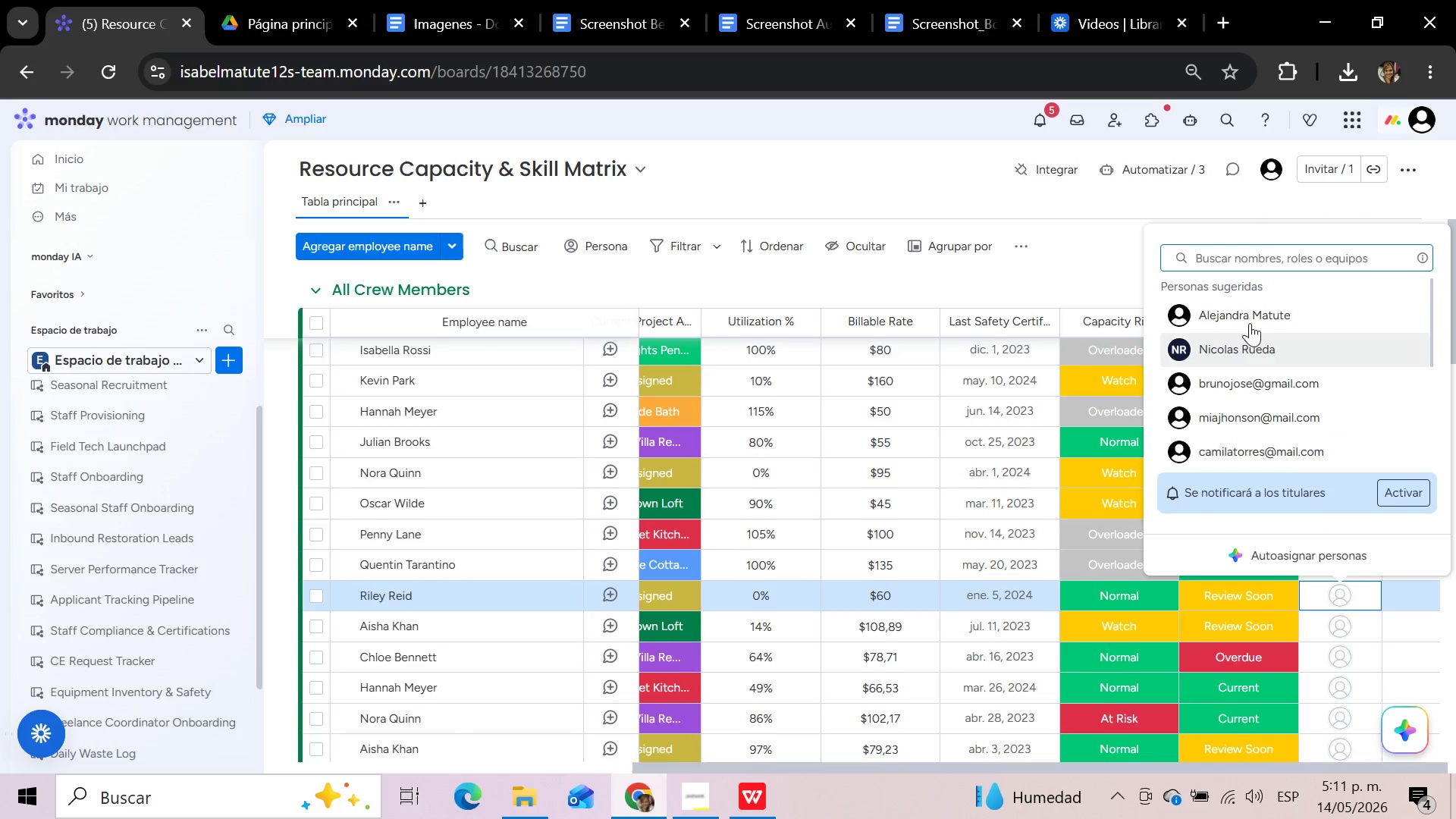 
left_click([1249, 320])
 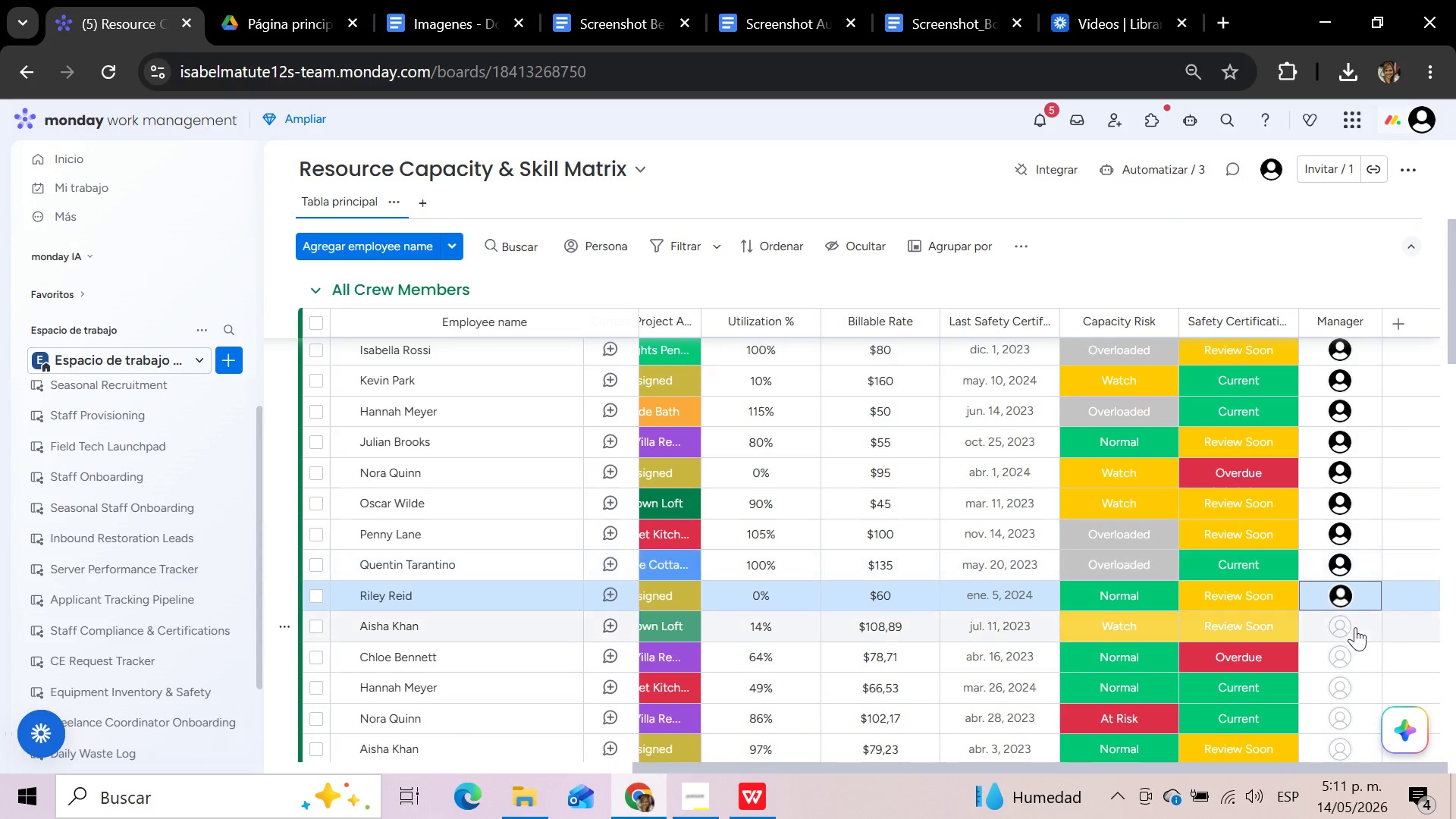 
left_click([1354, 627])
 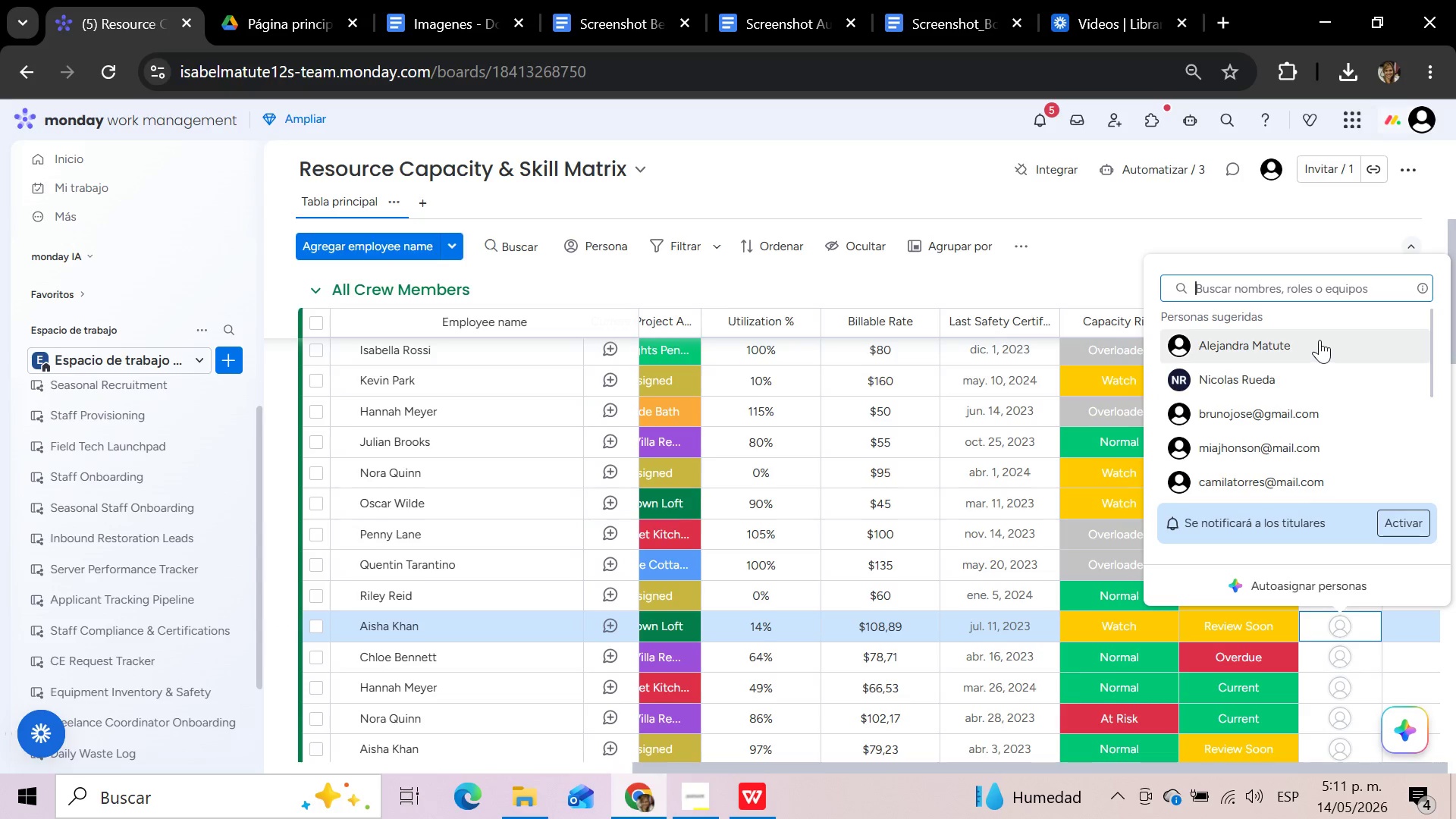 
left_click([1320, 340])
 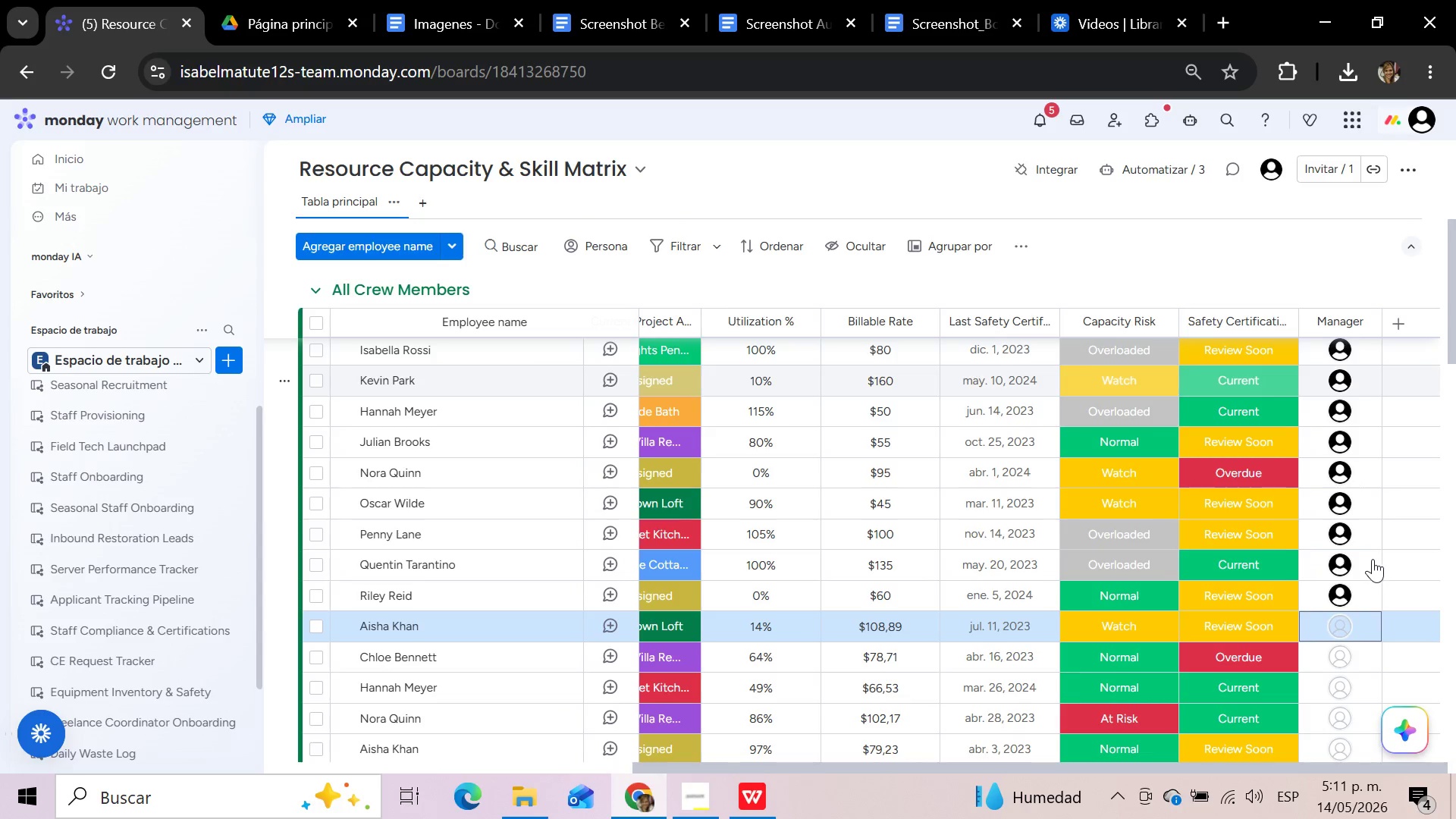 
scroll: coordinate [1373, 559], scroll_direction: down, amount: 3.0
 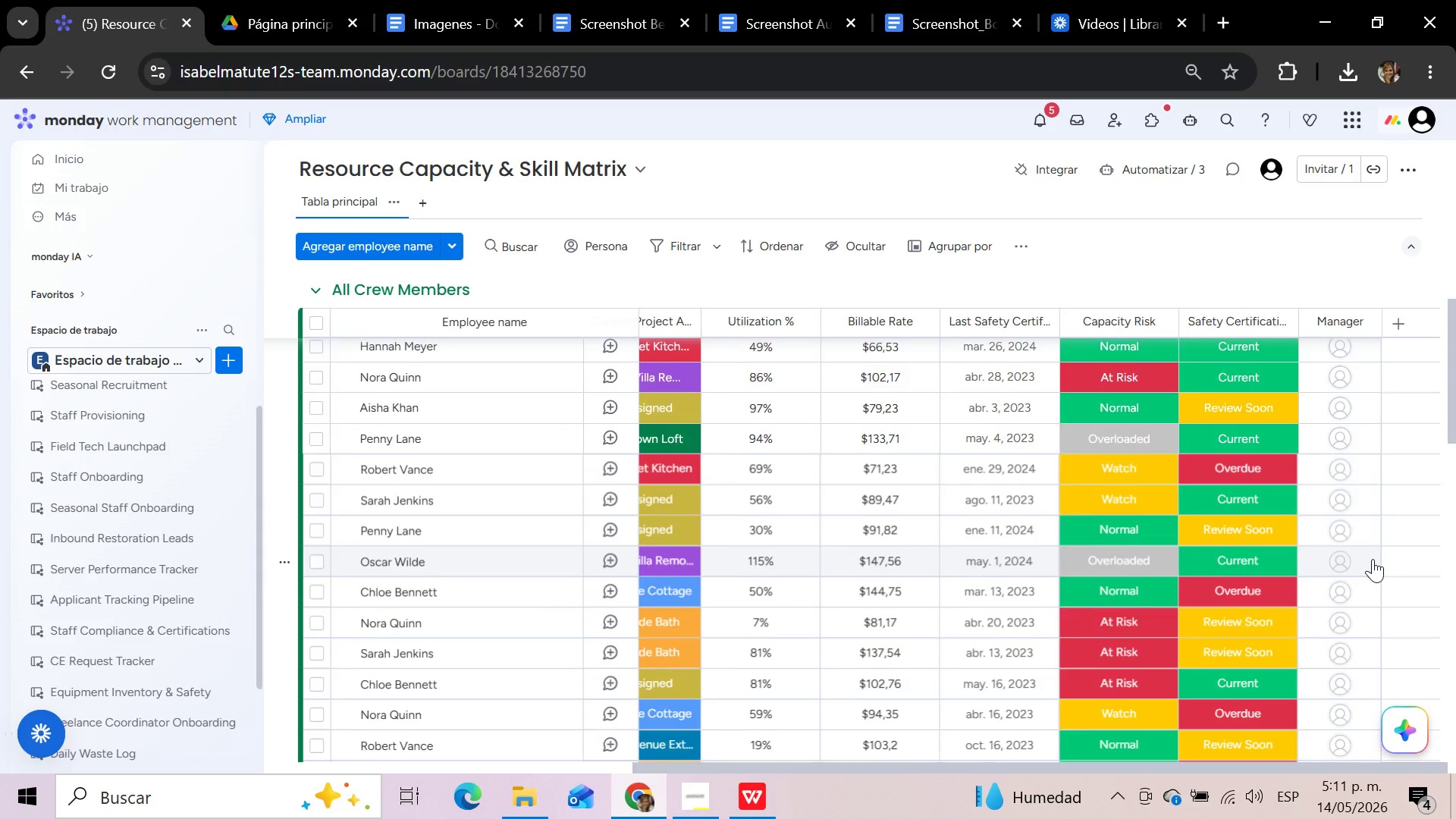 
scroll: coordinate [1373, 559], scroll_direction: up, amount: 1.0
 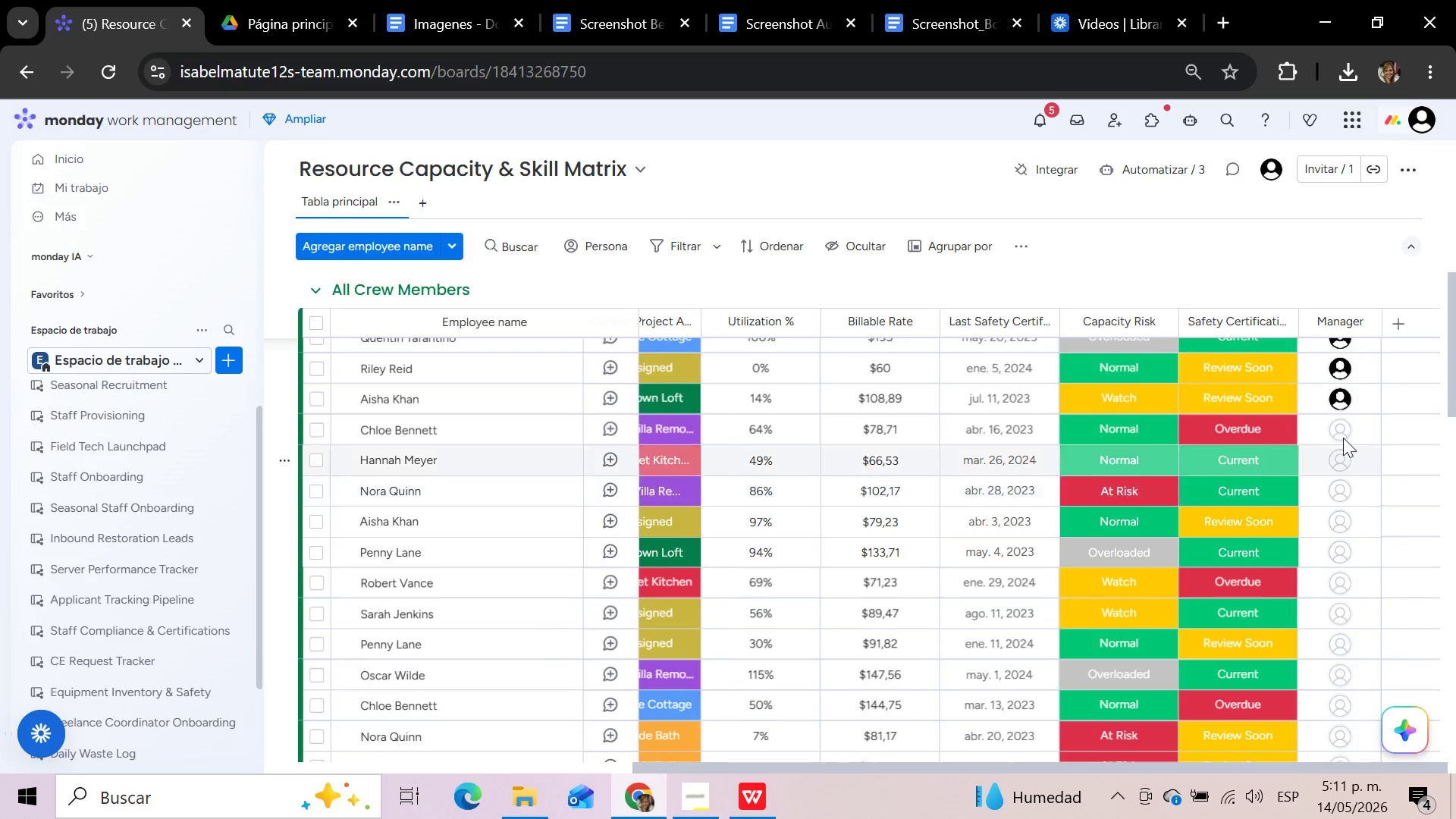 
left_click([1343, 438])
 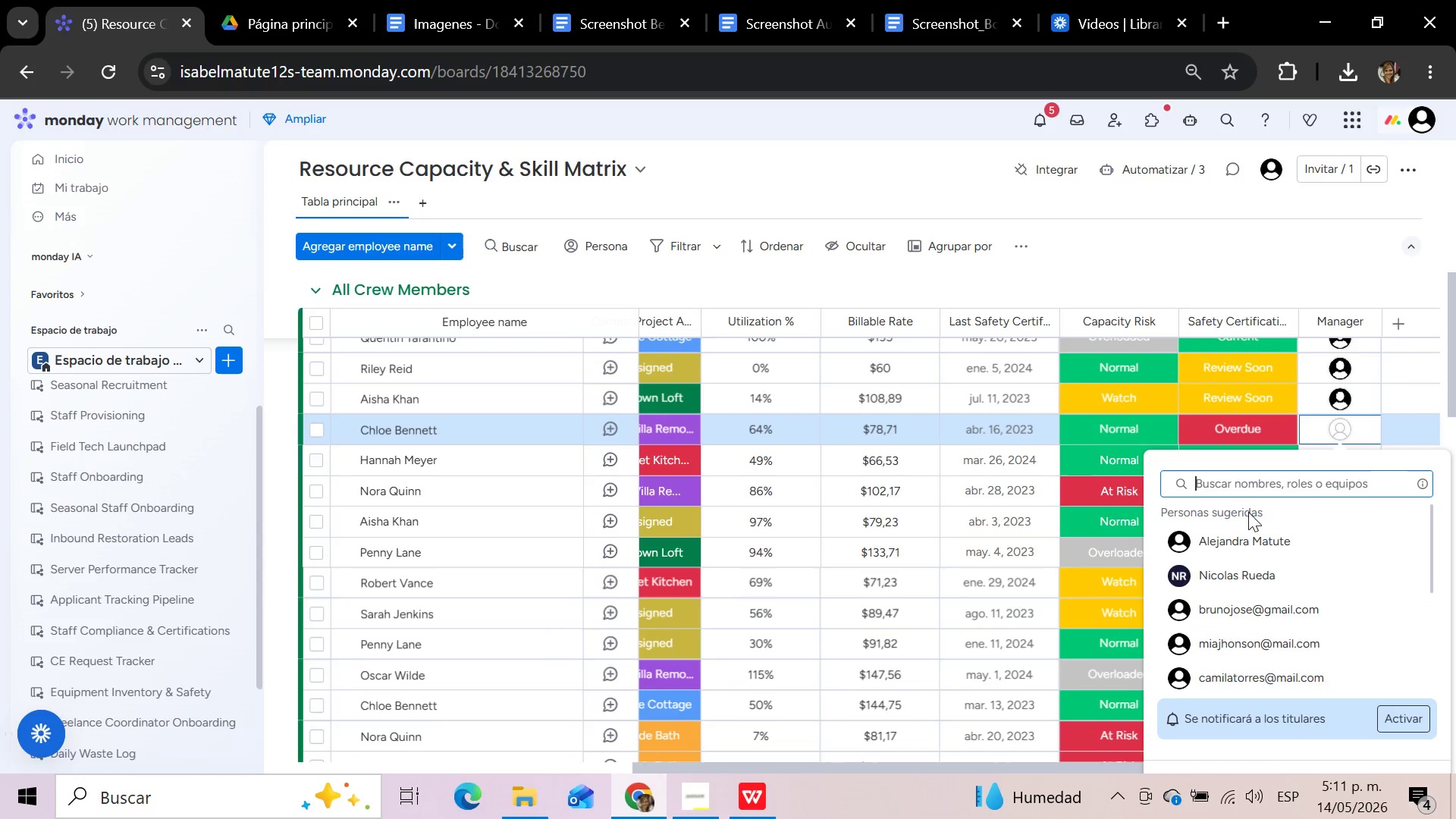 
left_click([1238, 533])
 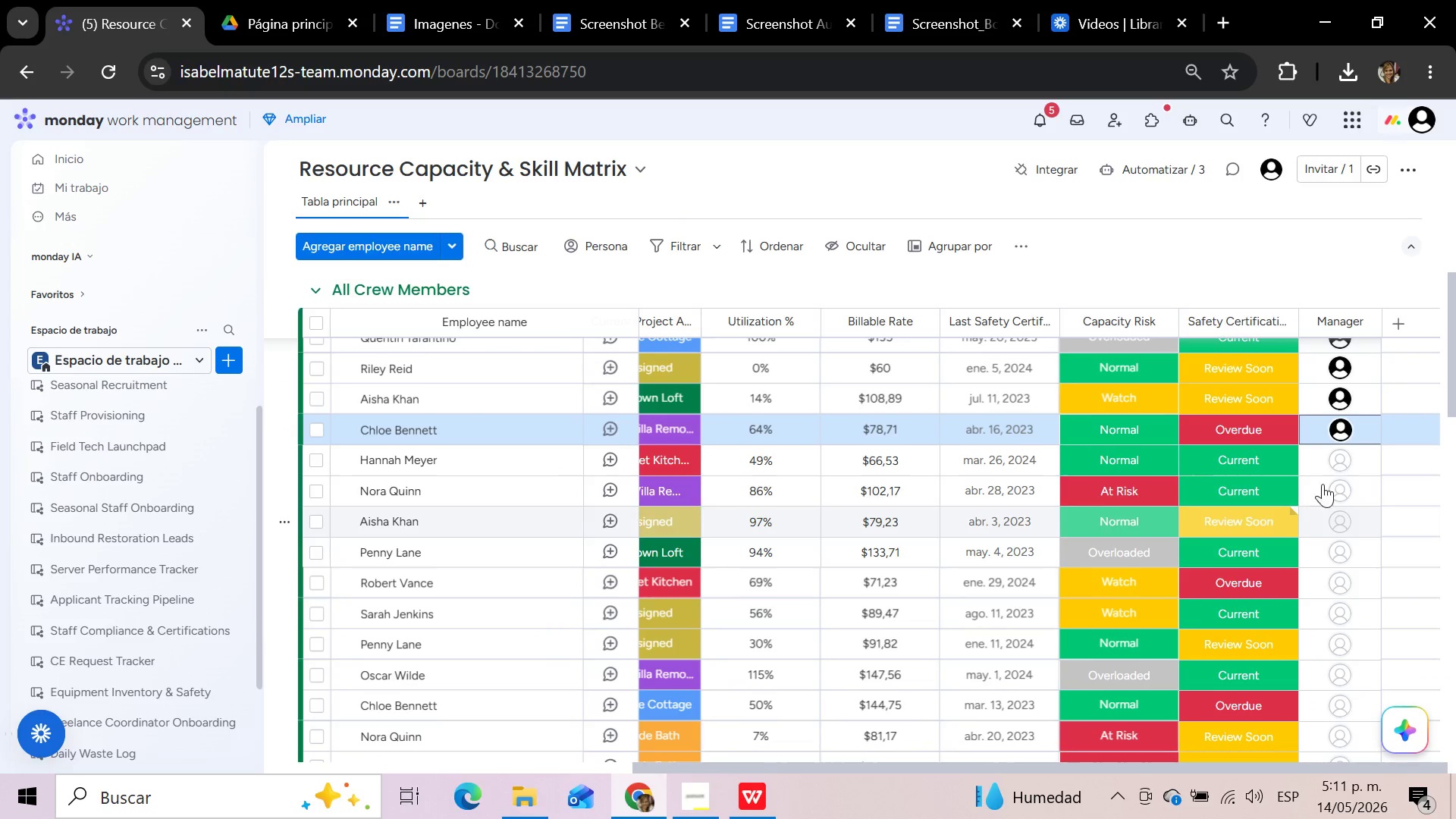 
left_click([1341, 469])
 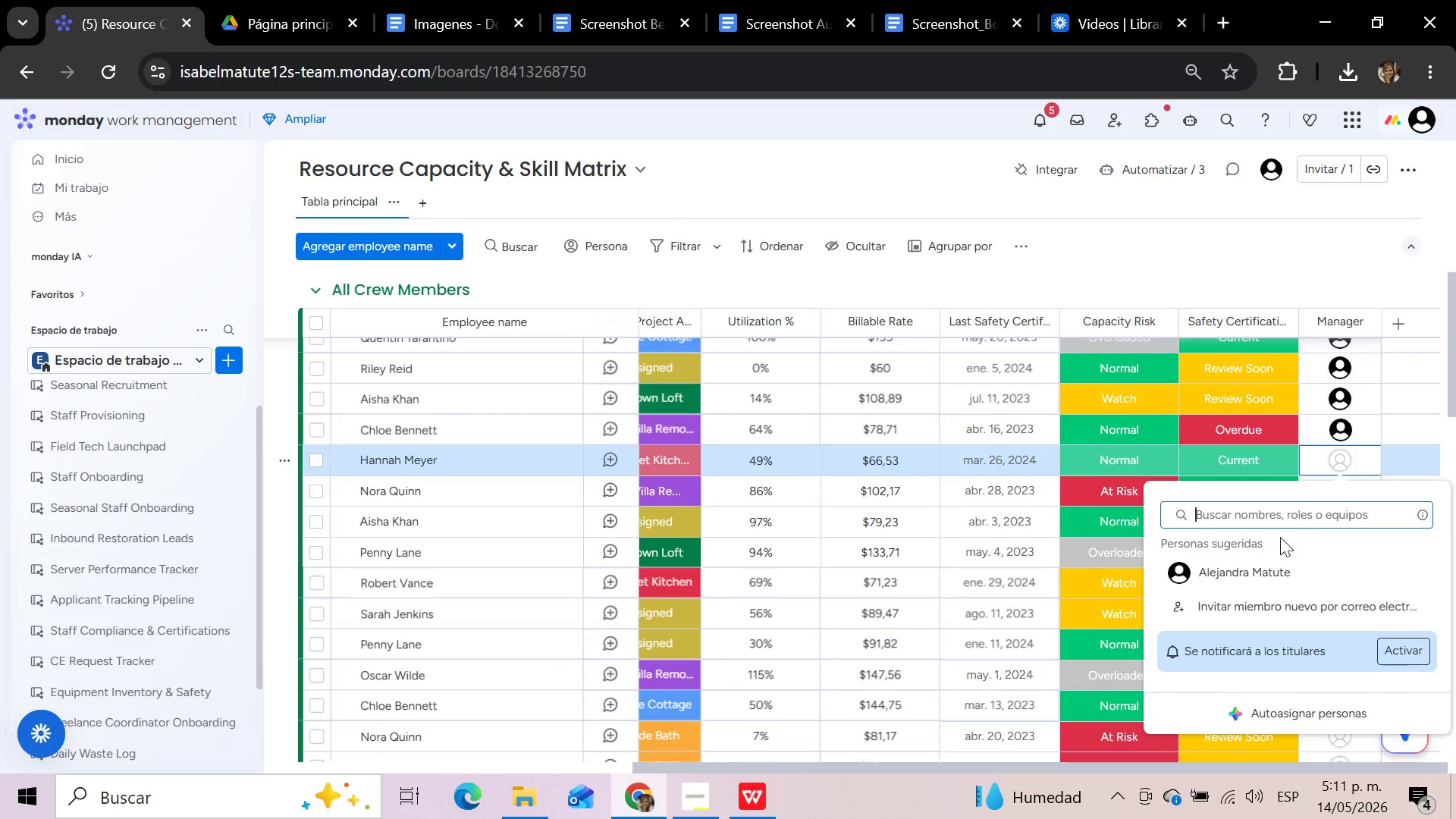 
left_click([1254, 572])
 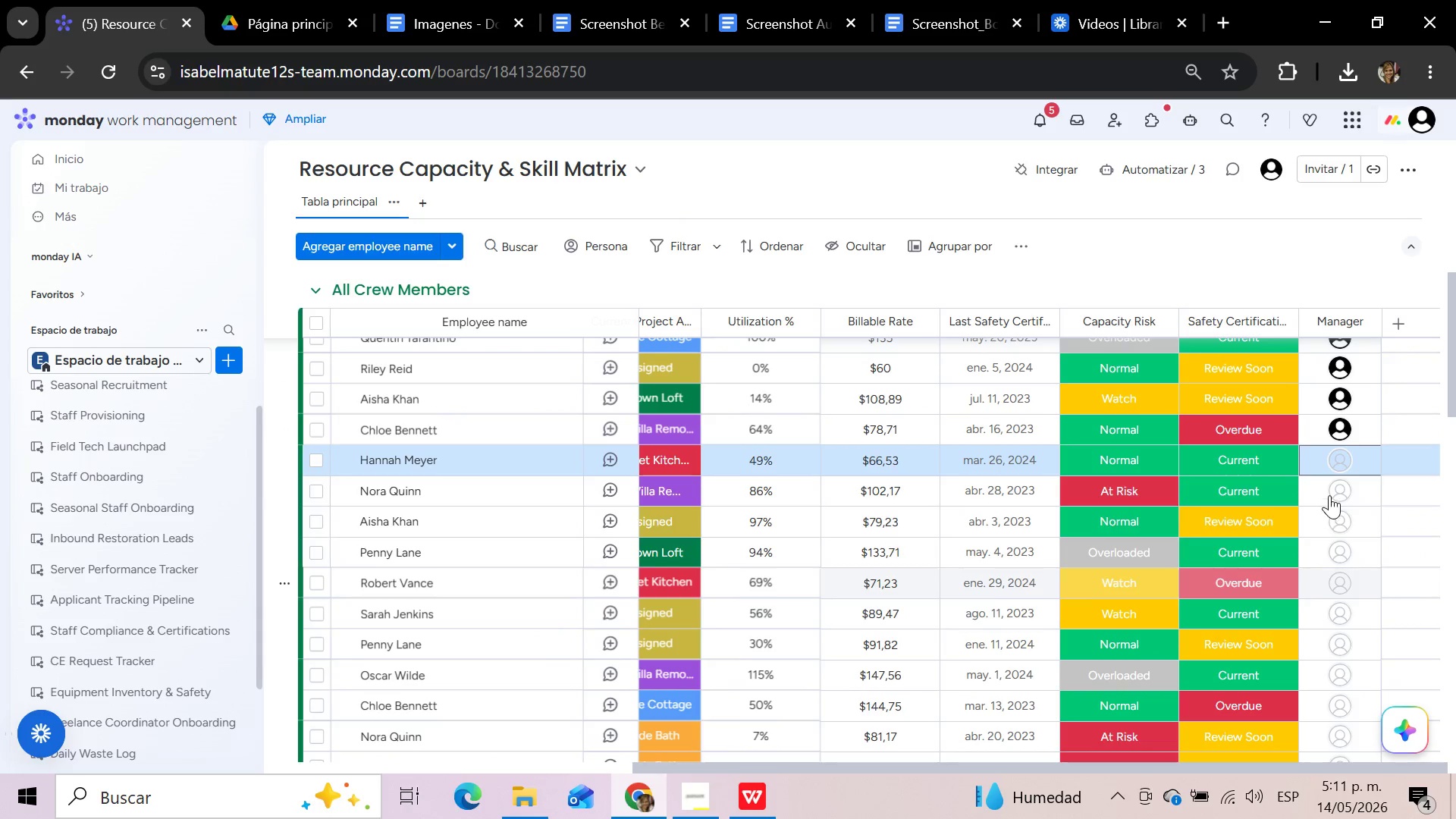 
left_click([1332, 494])
 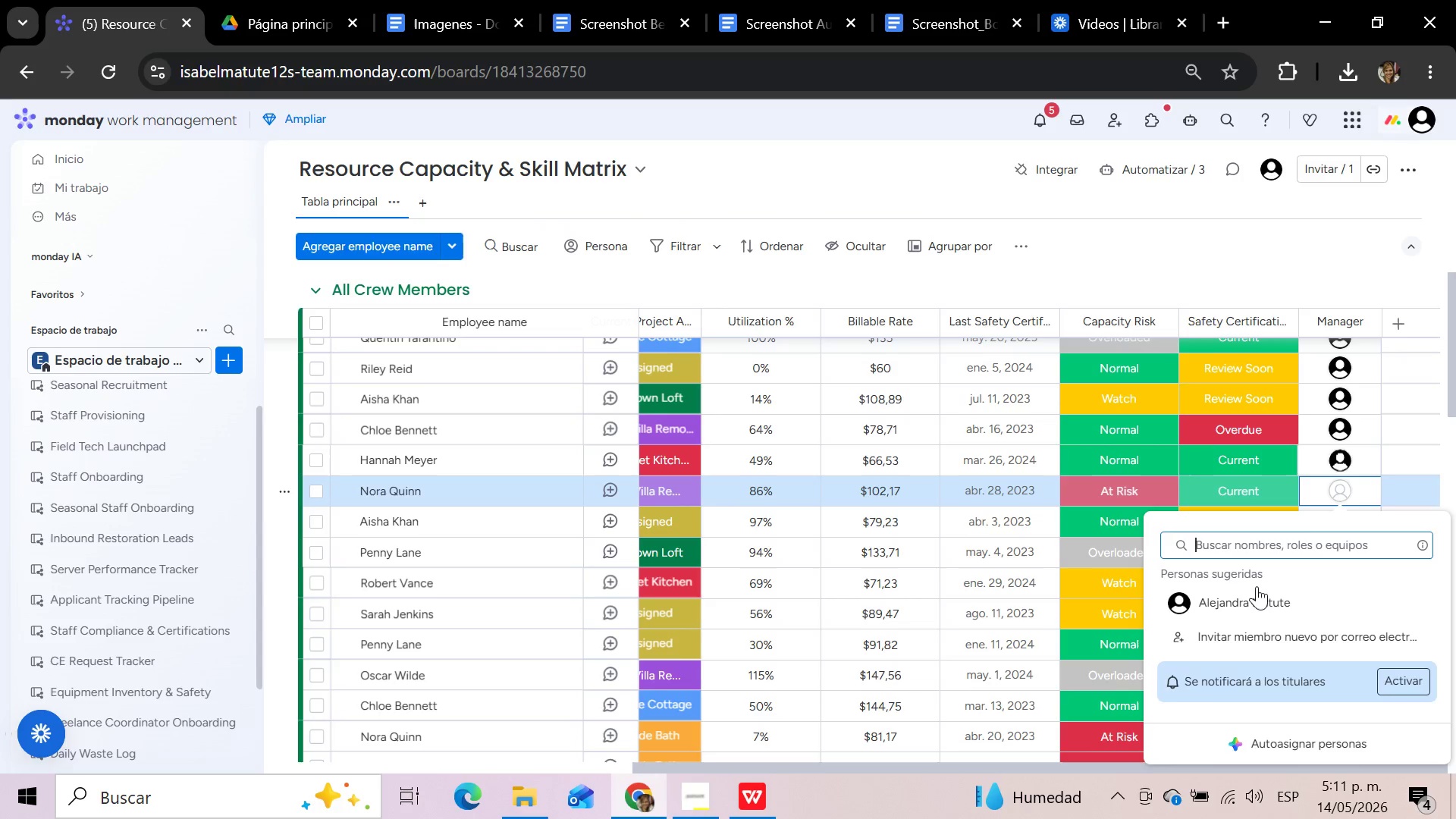 
left_click([1245, 601])
 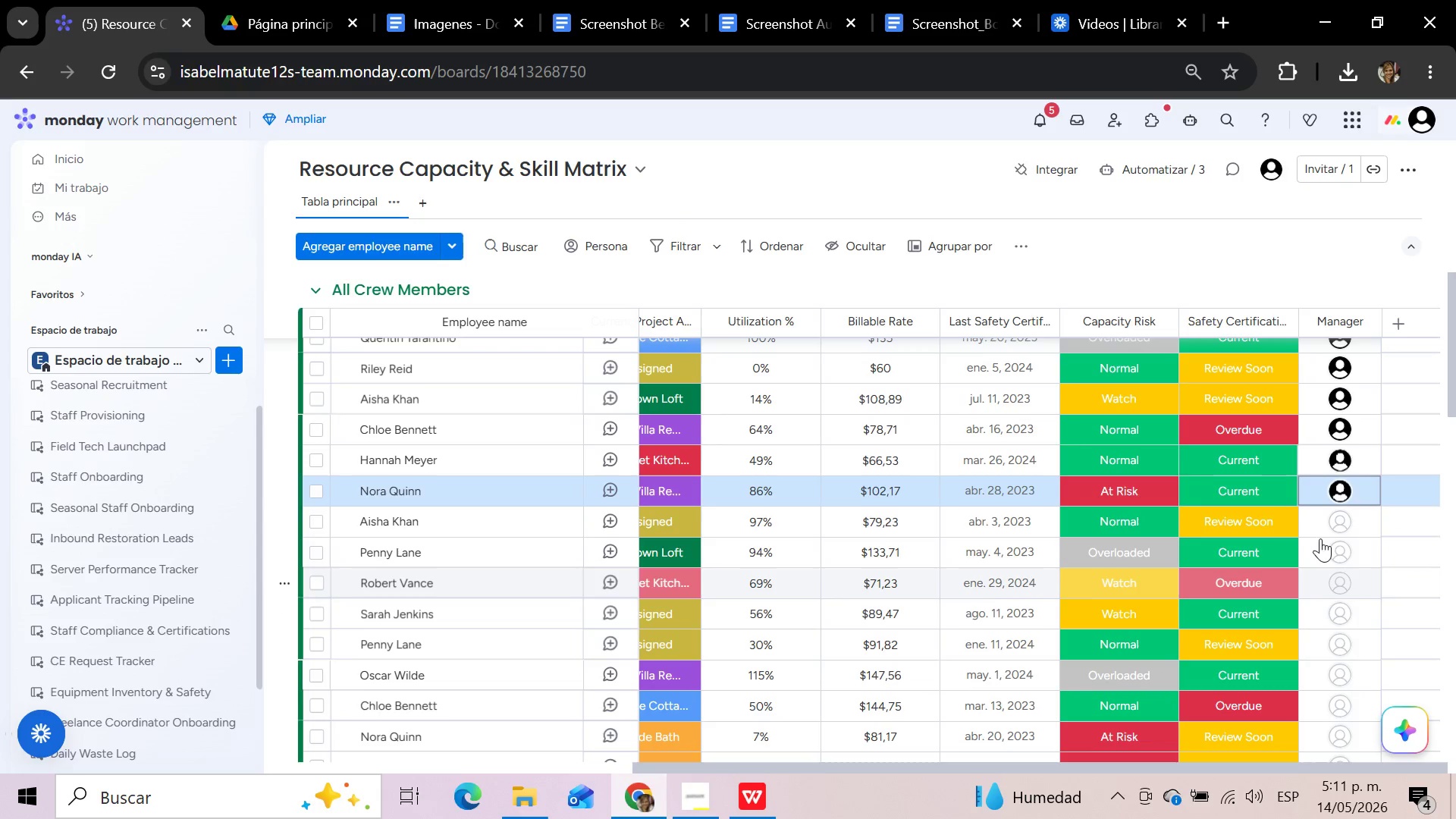 
left_click([1345, 527])
 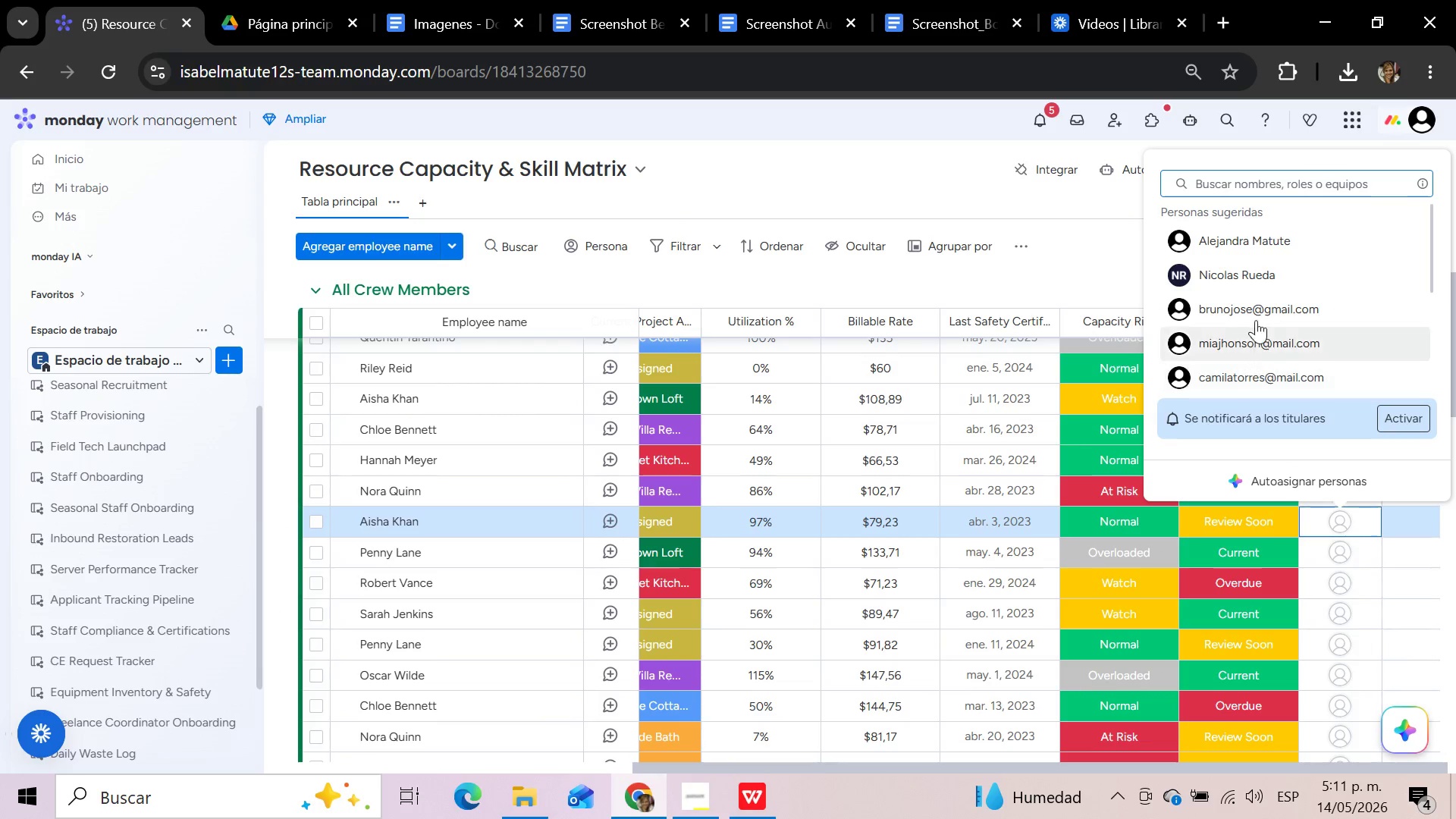 
left_click([1266, 240])
 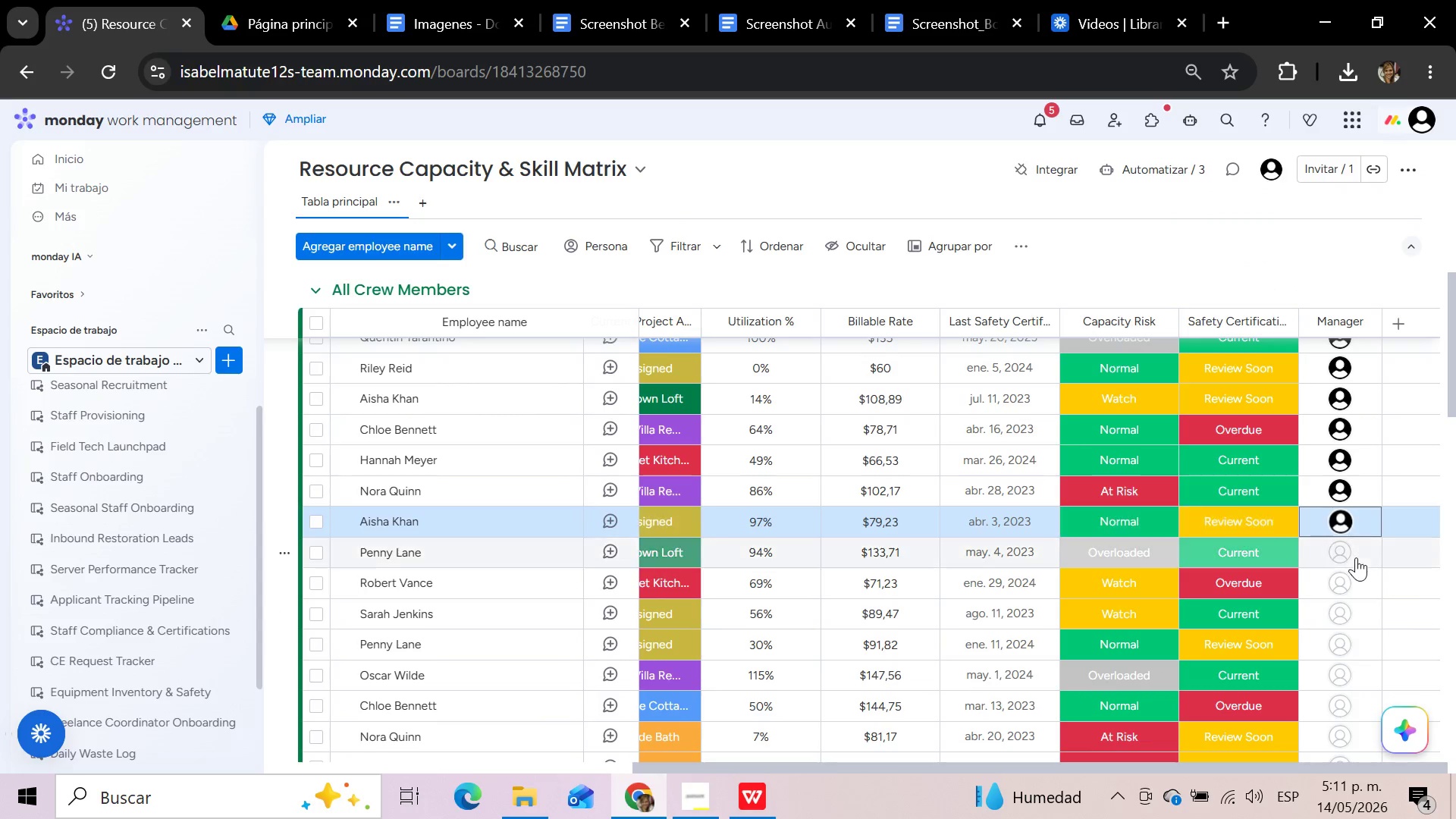 
left_click([1354, 561])
 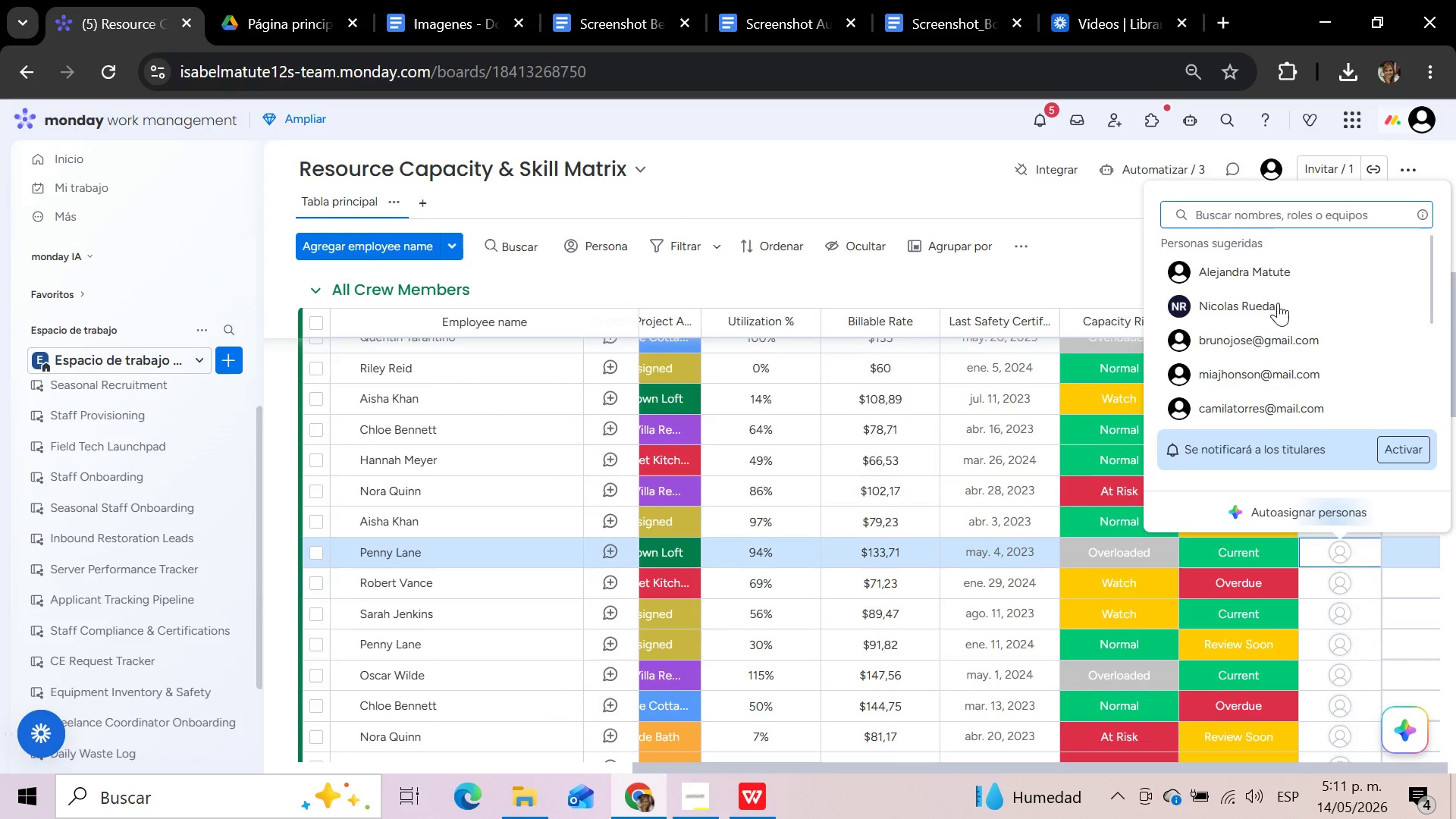 
left_click([1276, 277])
 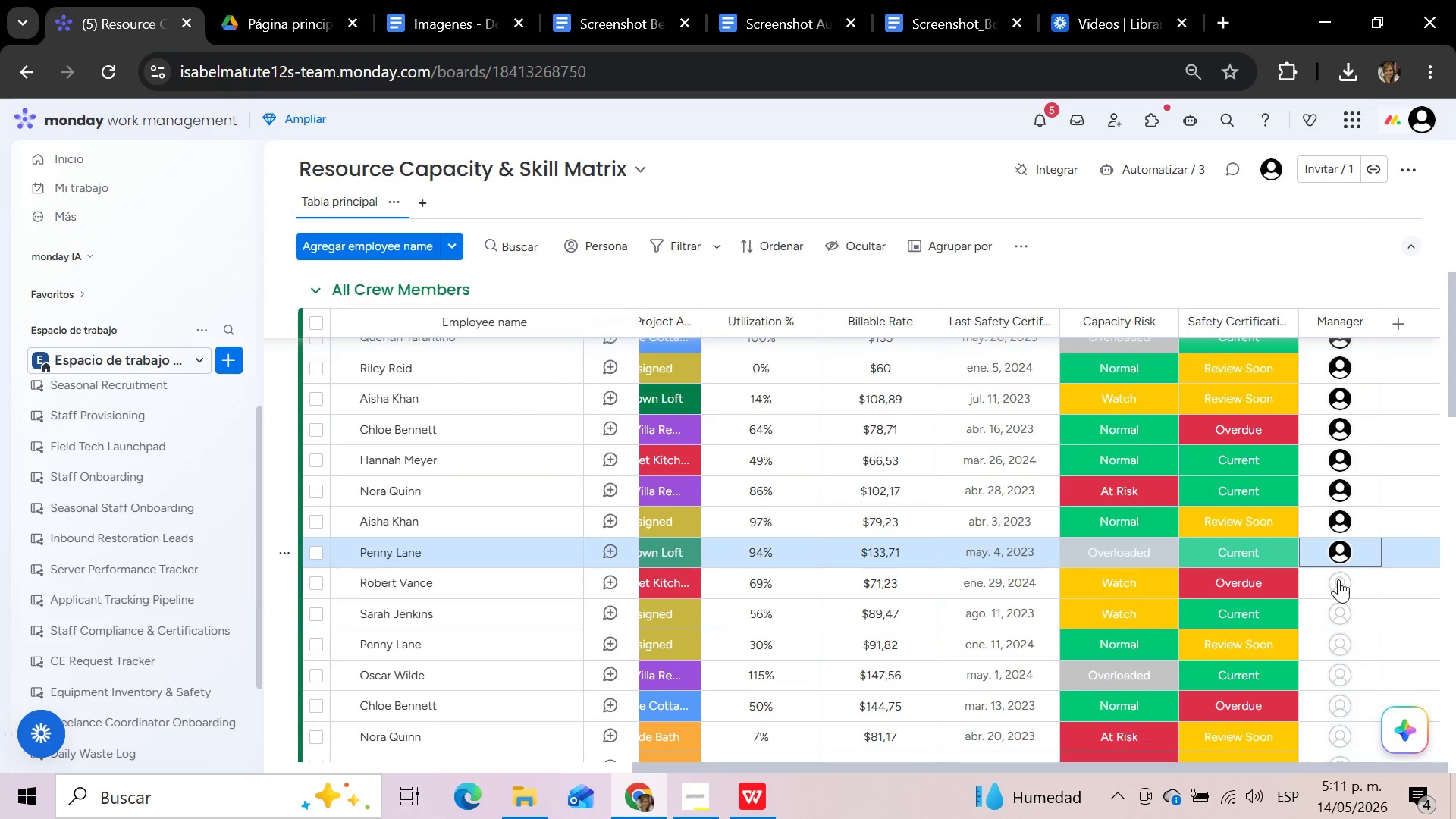 
left_click([1335, 589])
 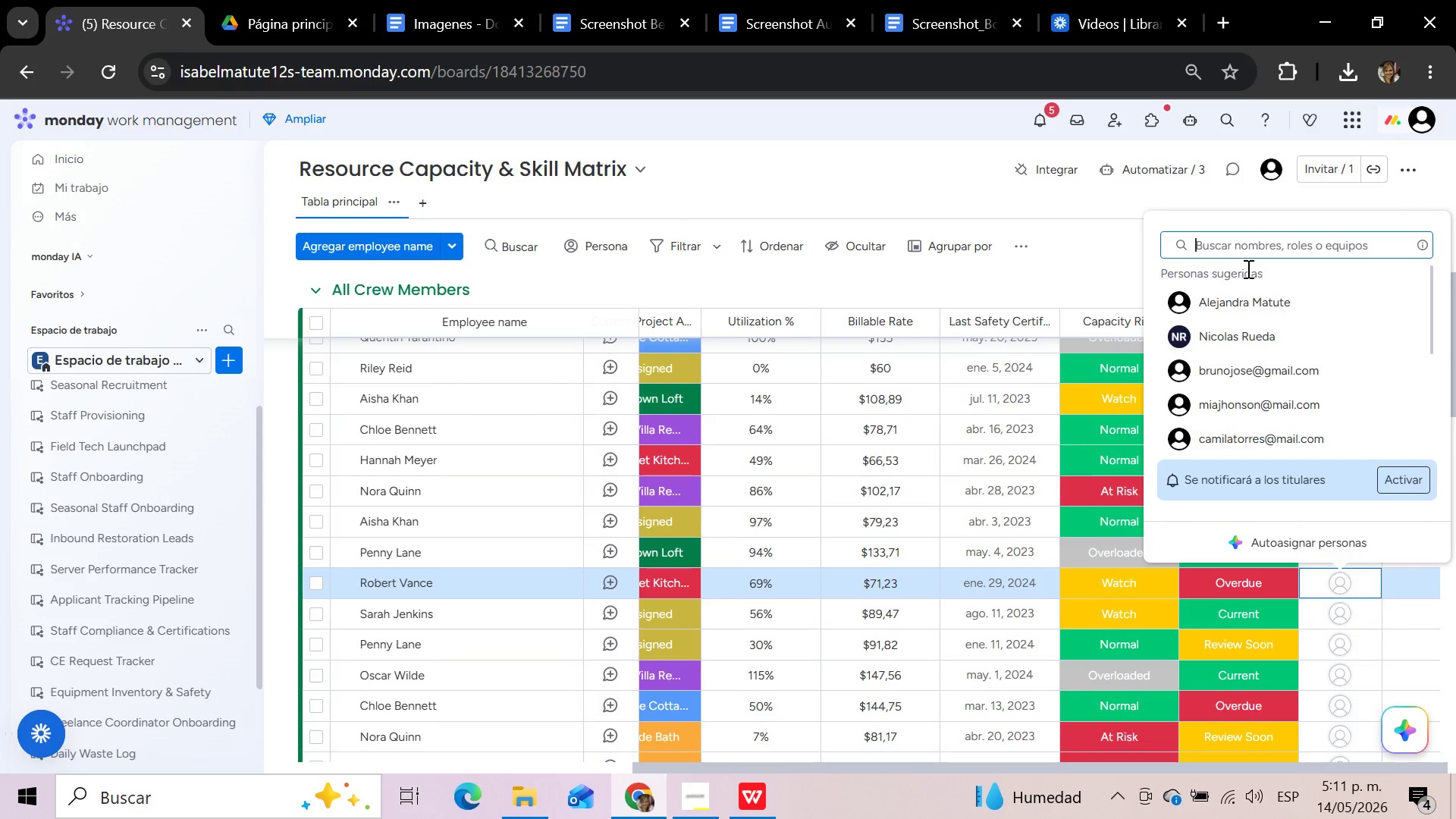 
left_click([1244, 303])
 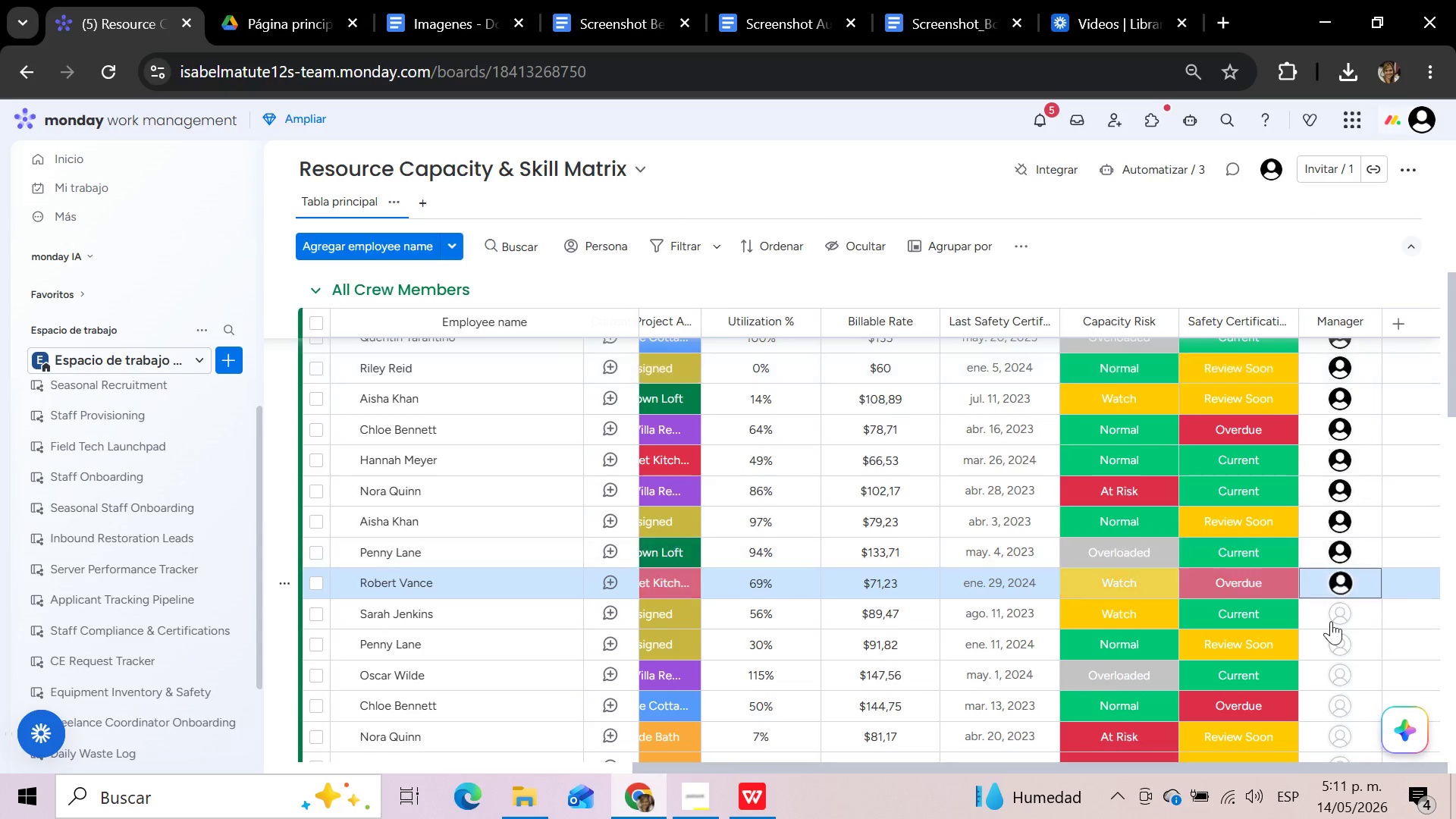 
left_click([1331, 621])
 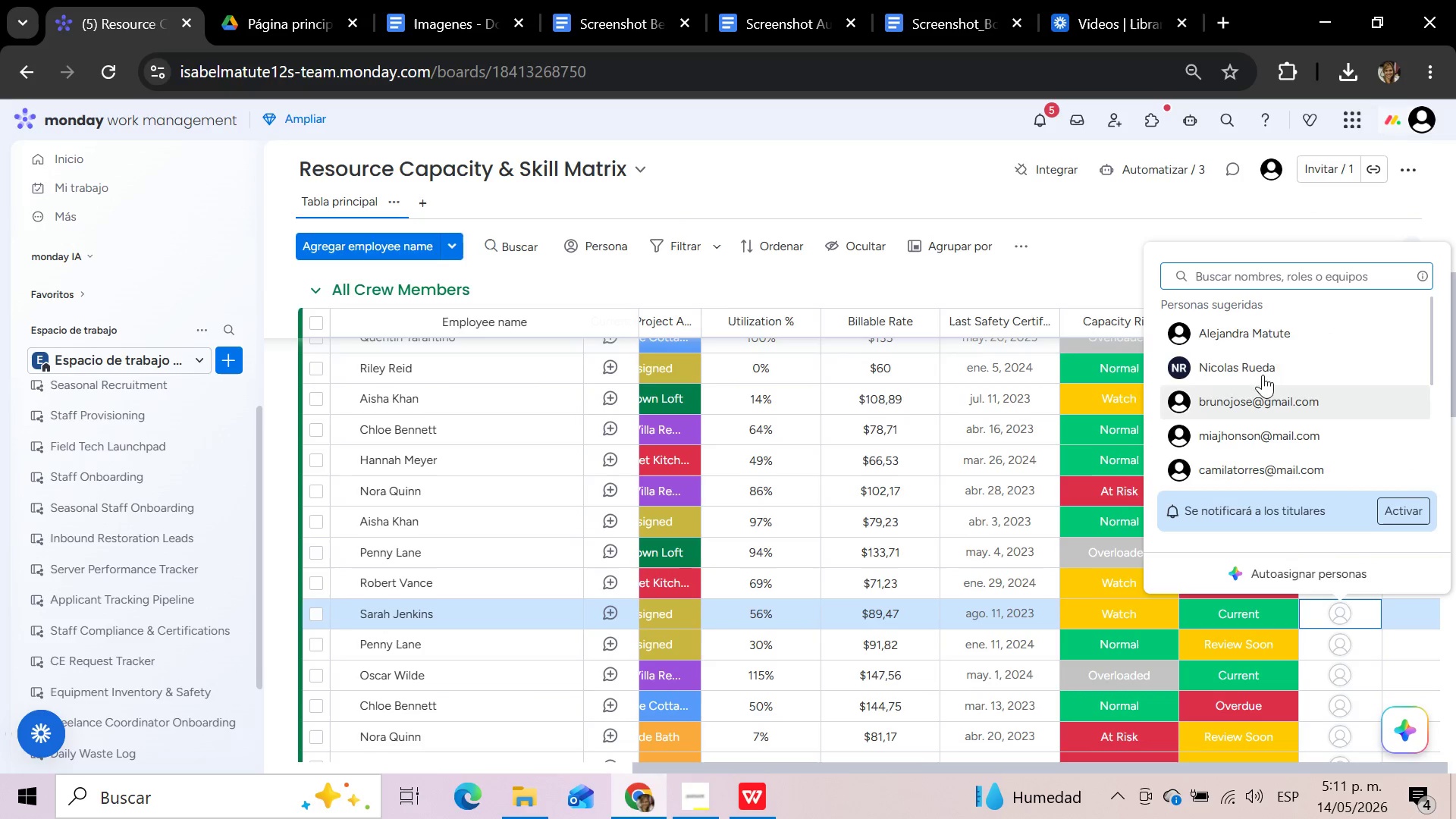 
left_click([1256, 321])
 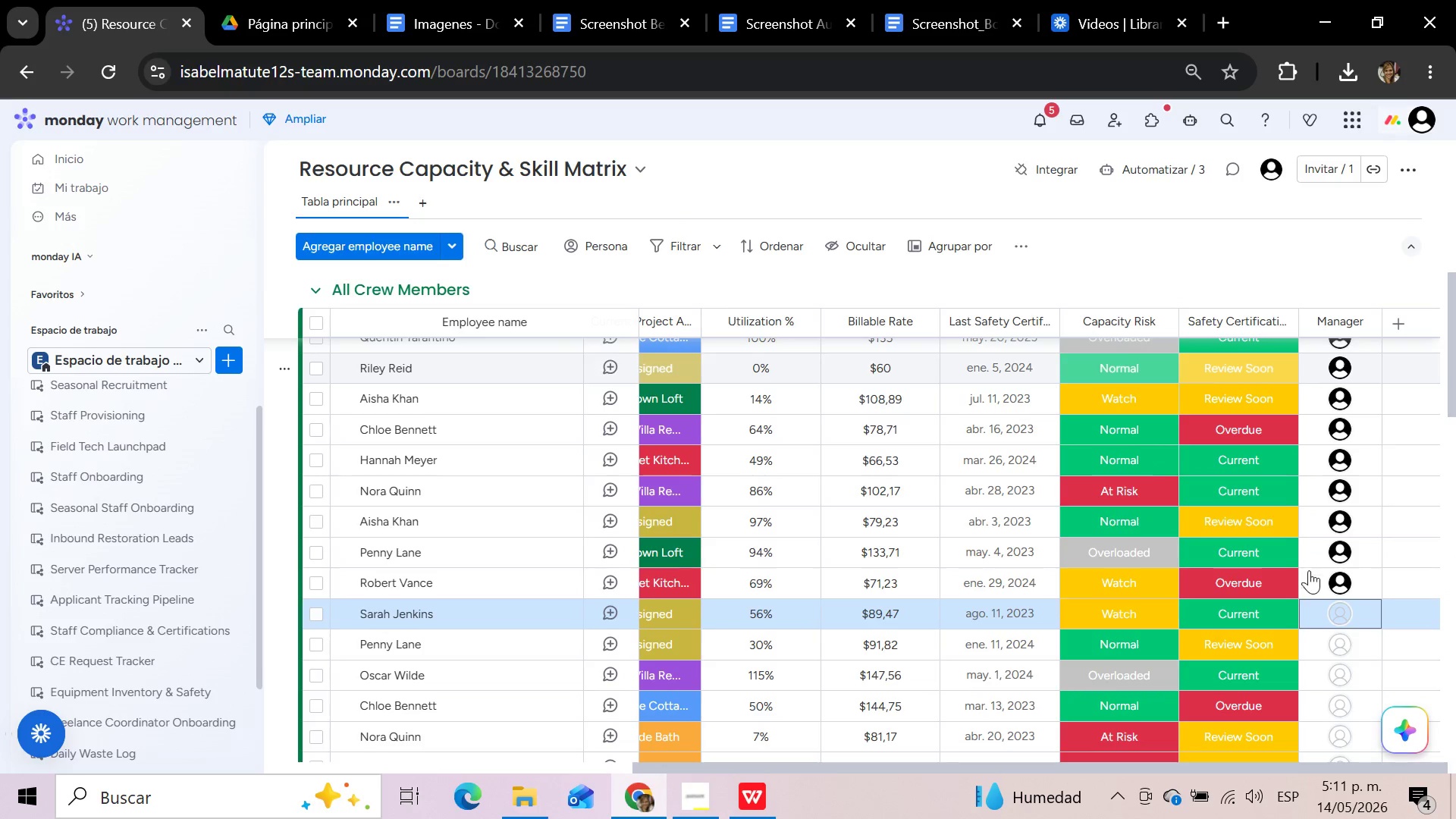 
scroll: coordinate [1314, 587], scroll_direction: down, amount: 1.0
 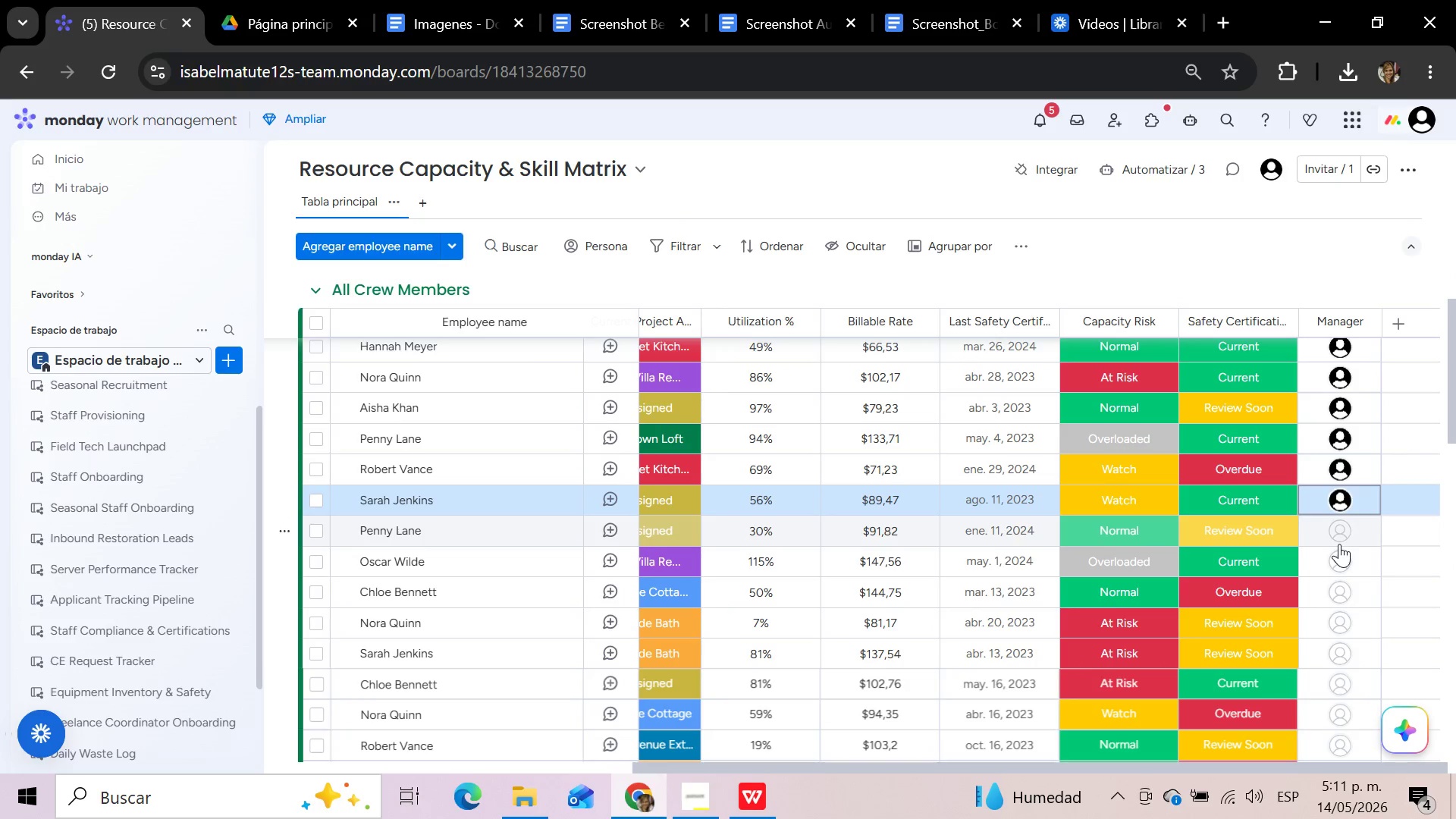 
left_click([1341, 537])
 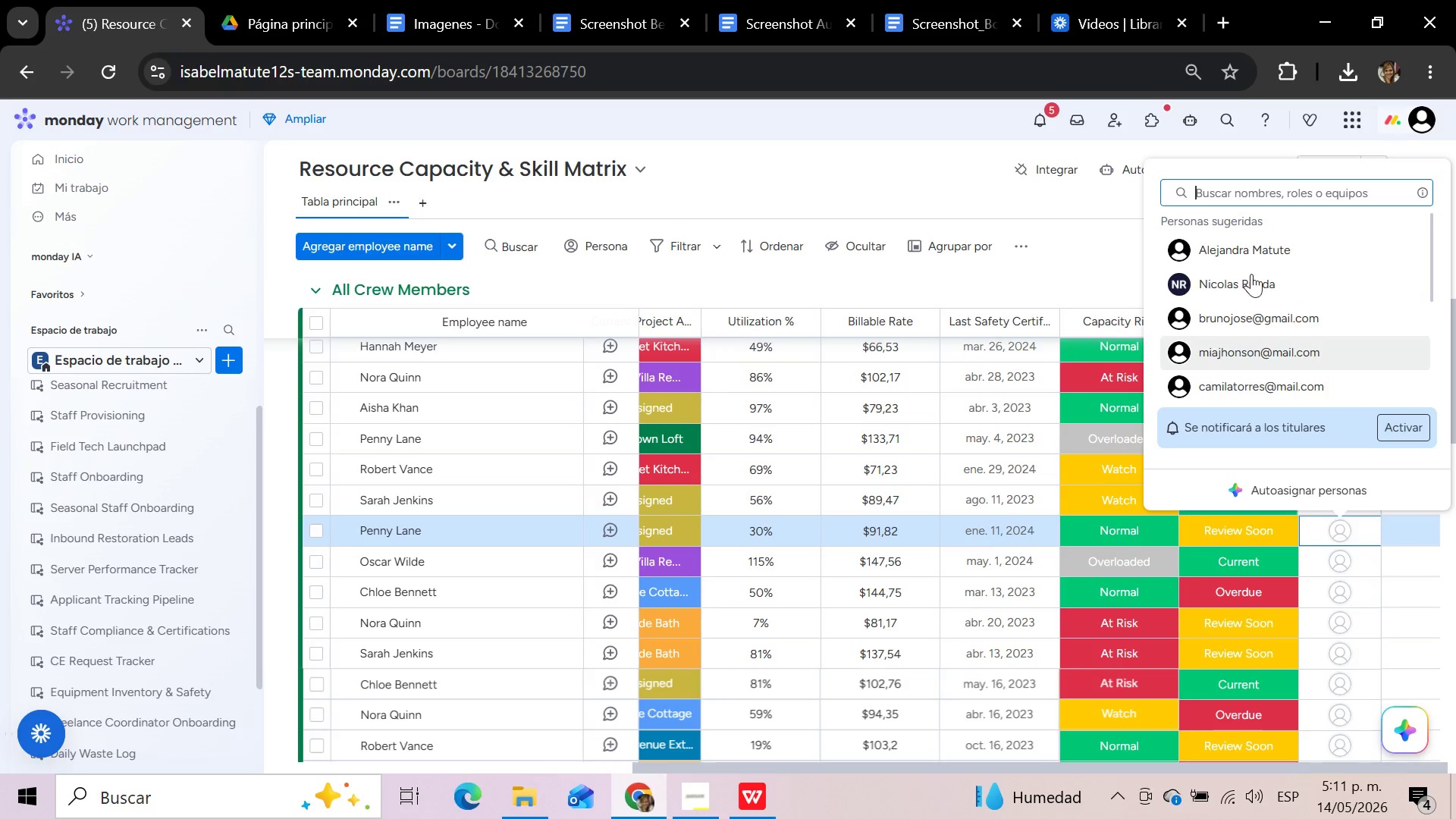 
left_click([1248, 254])
 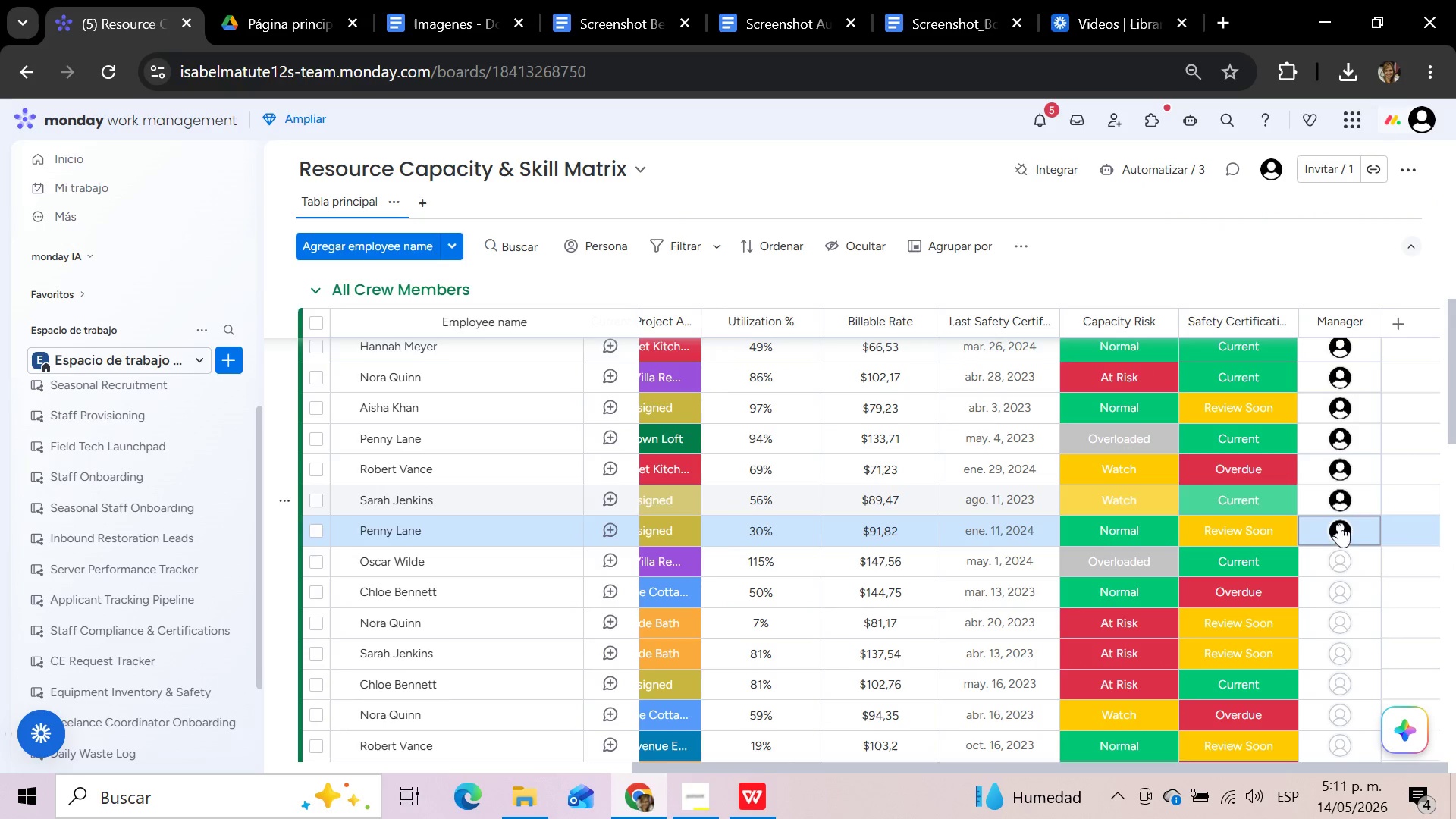 
left_click([1338, 566])
 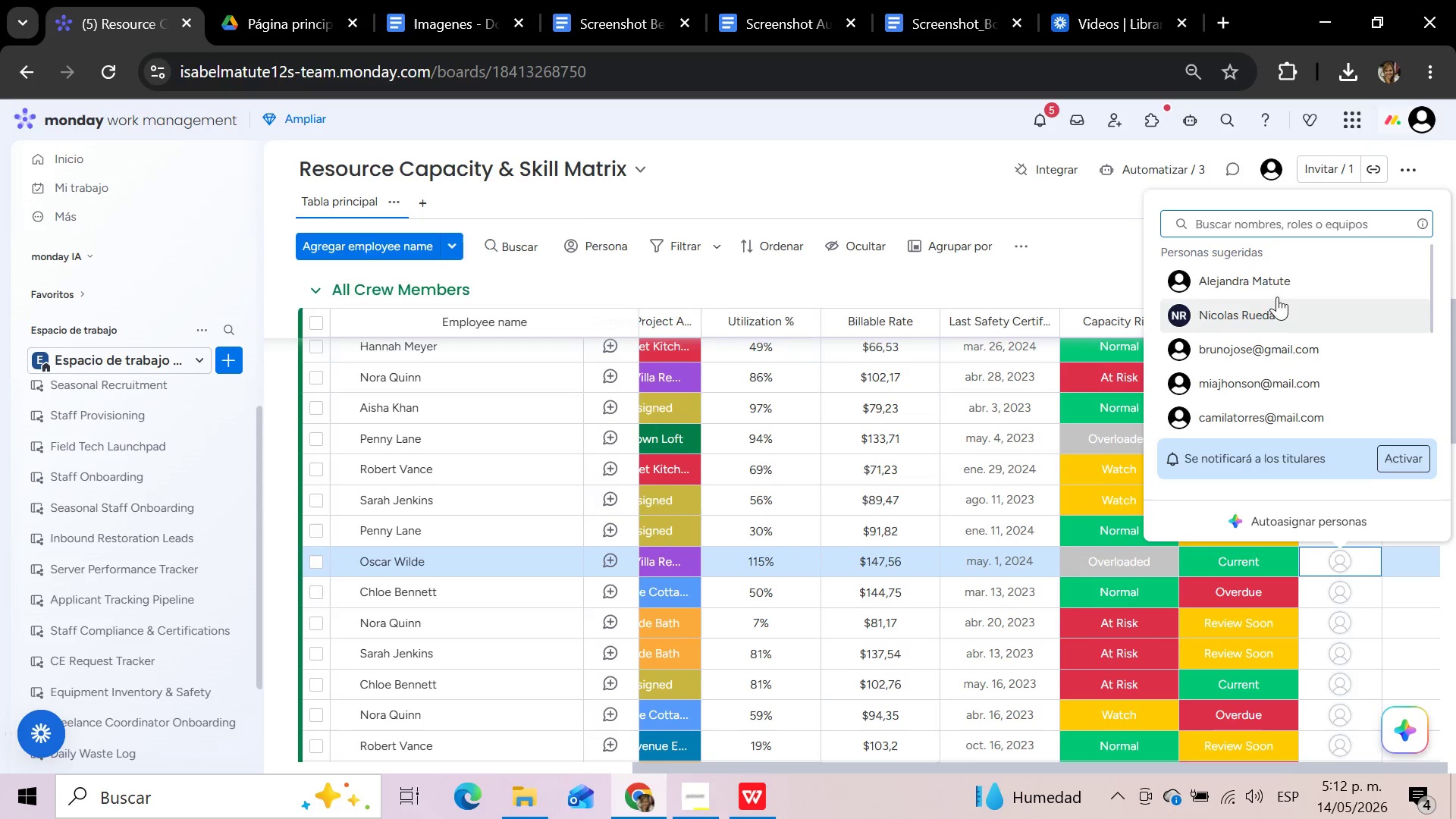 
left_click([1274, 287])
 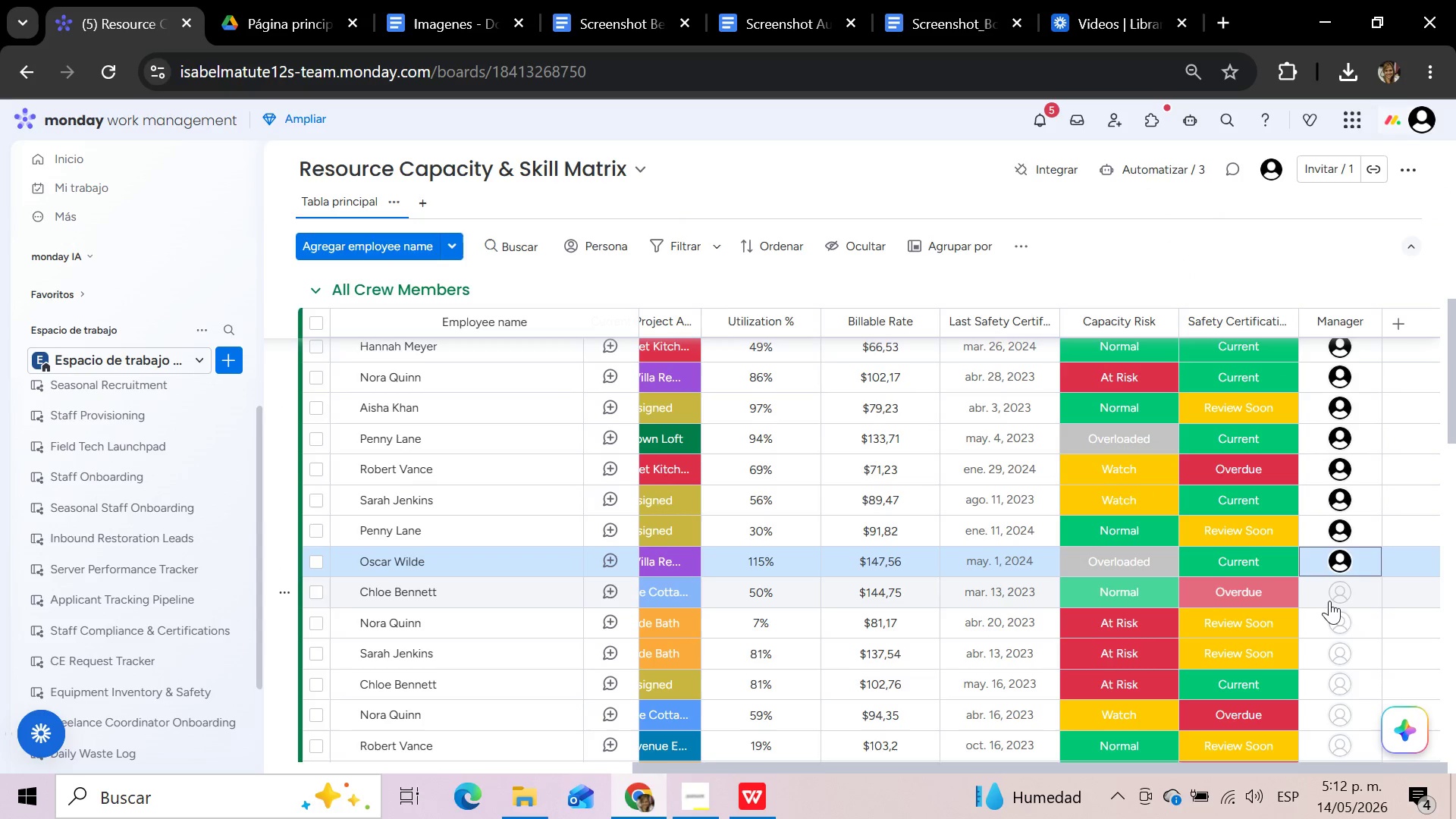 
left_click([1329, 601])
 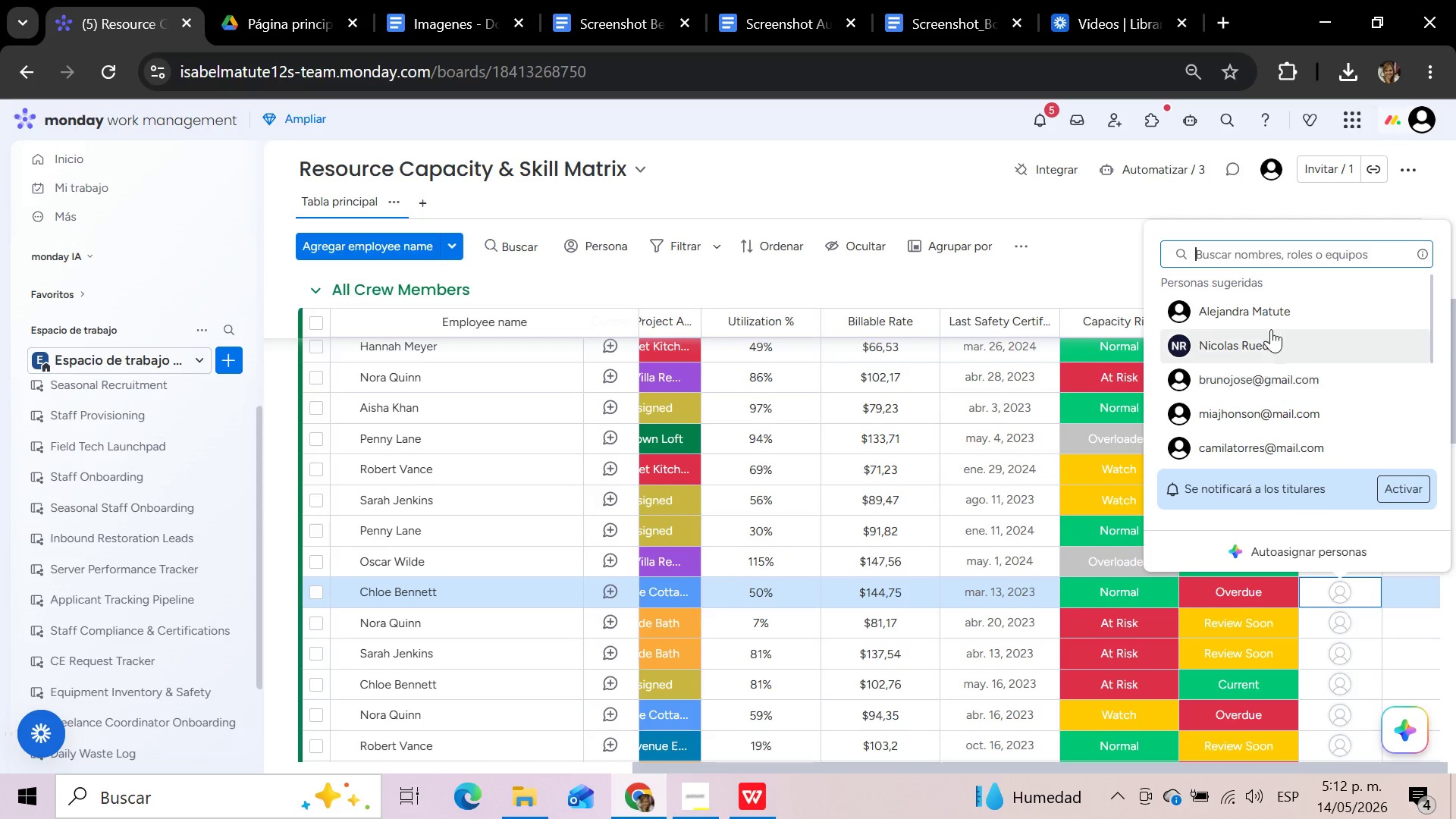 
left_click([1271, 309])
 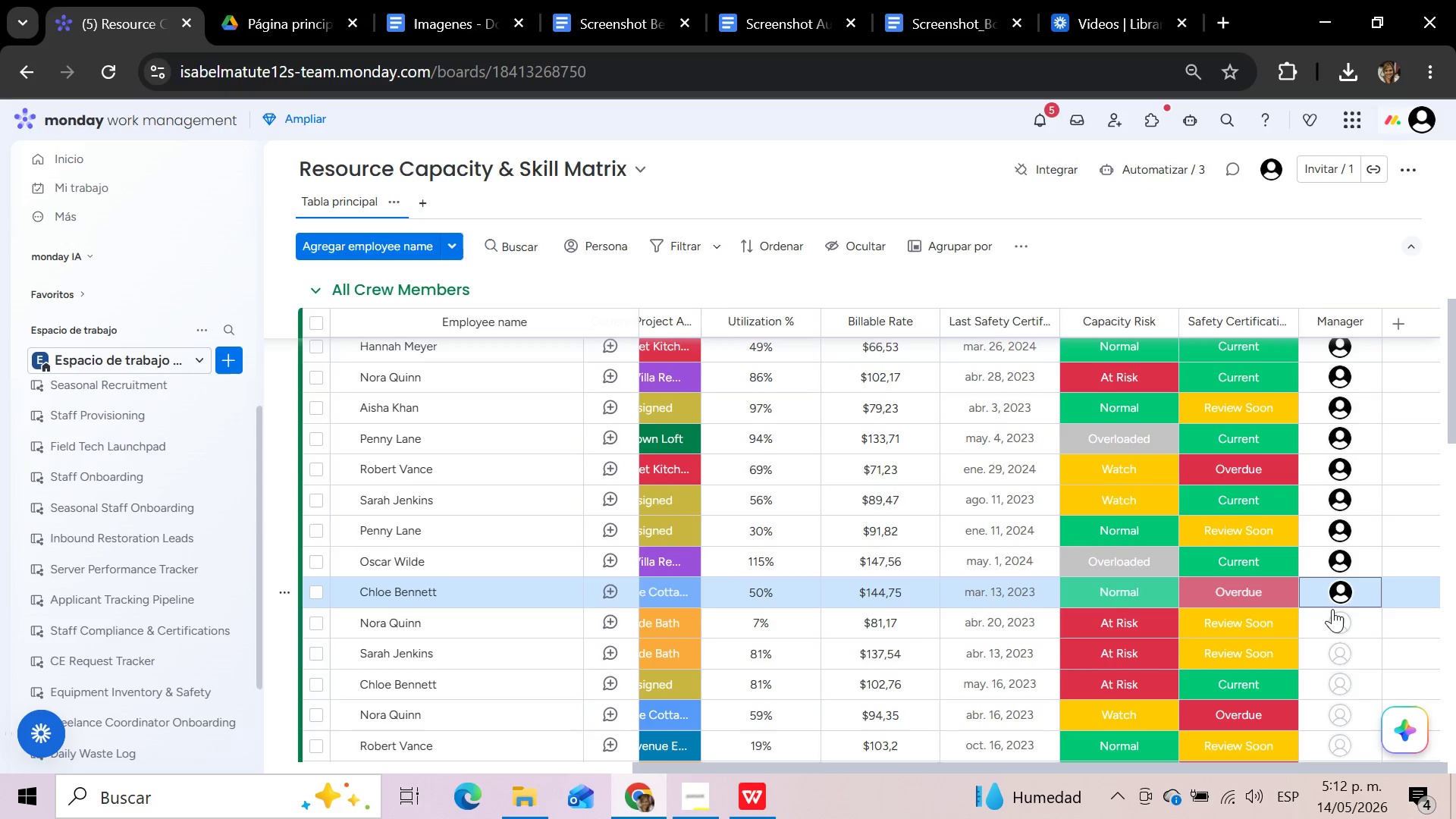 
left_click([1333, 632])
 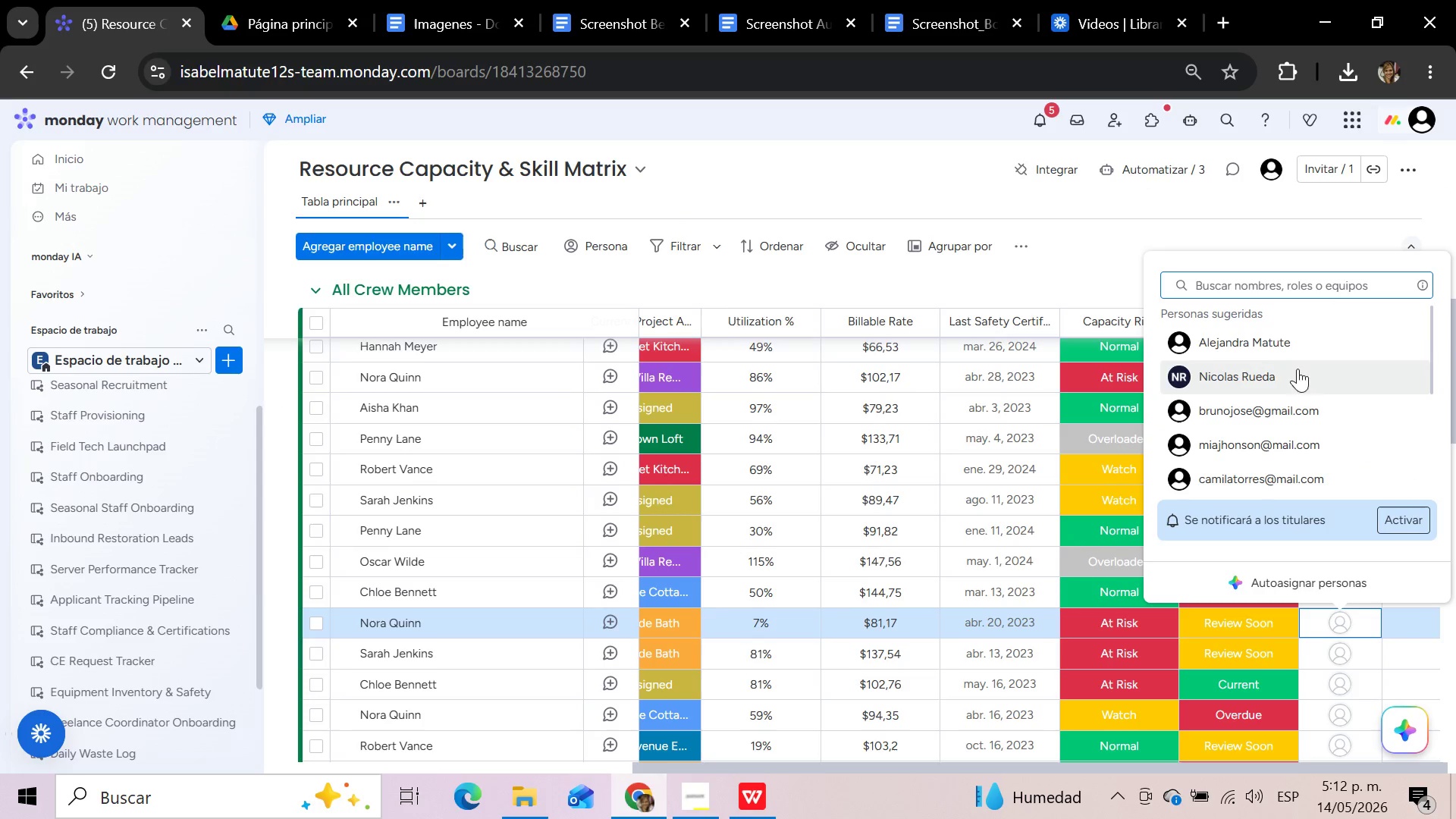 
left_click([1295, 352])
 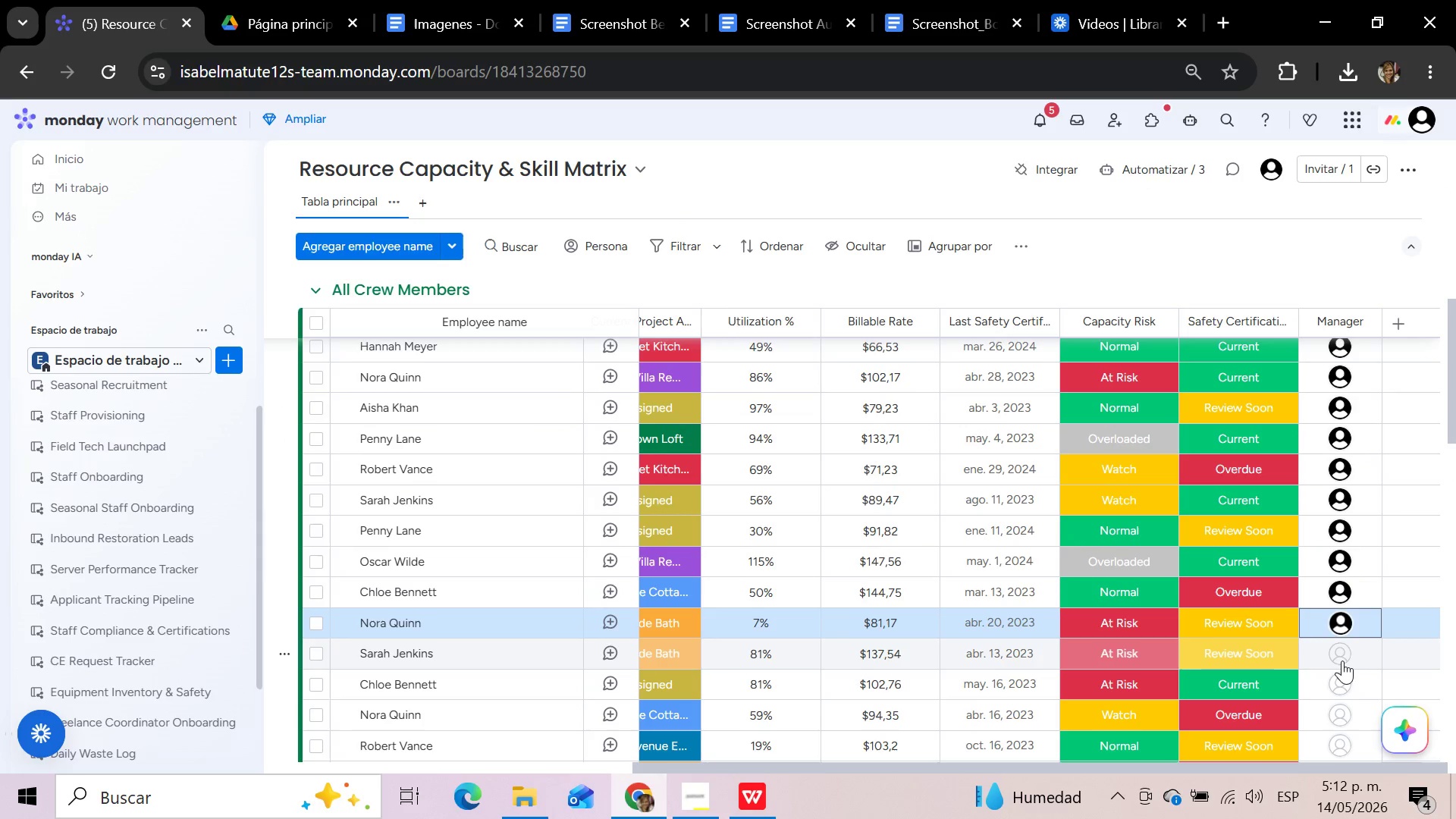 
left_click([1342, 661])
 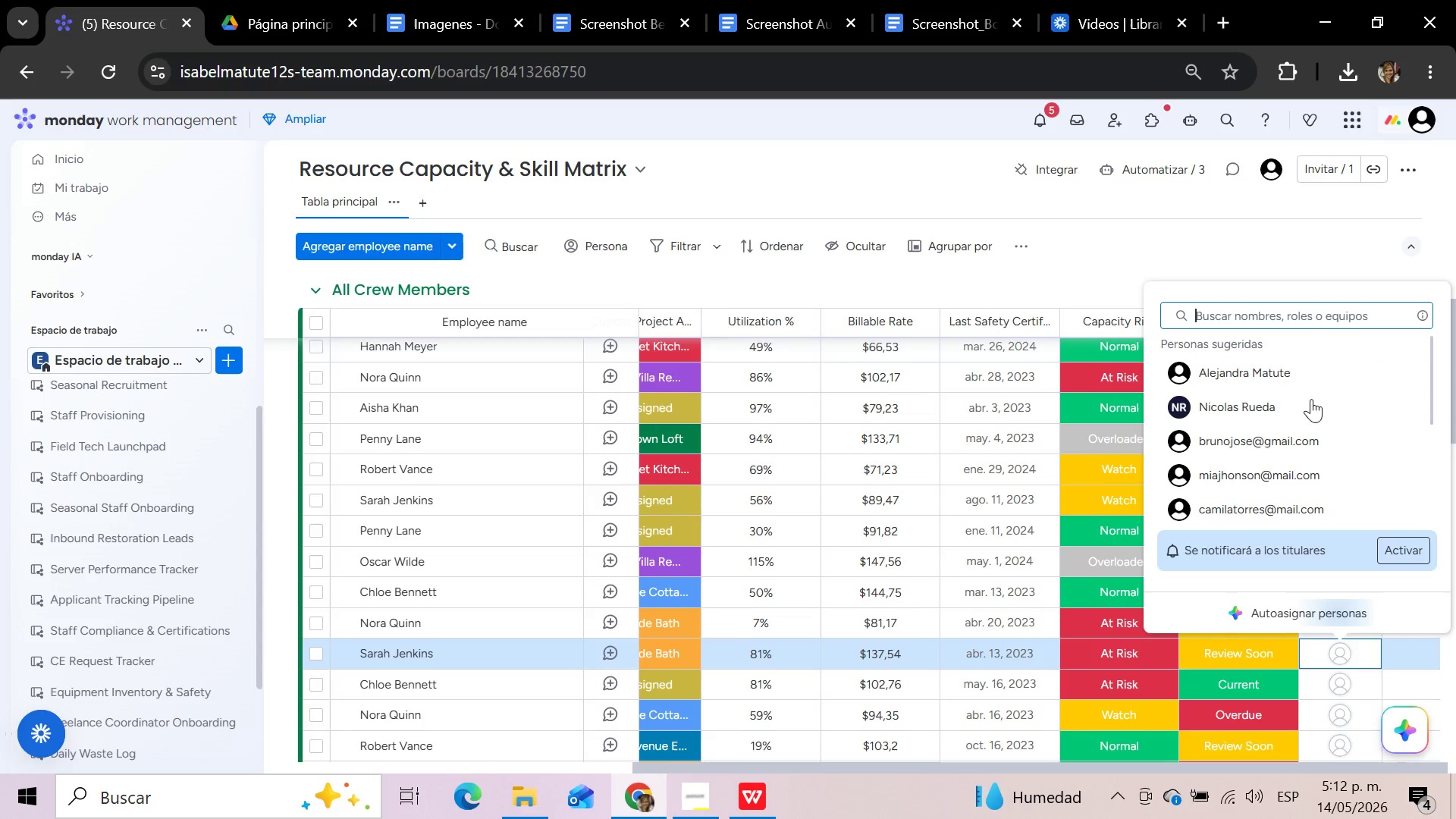 
left_click([1309, 380])
 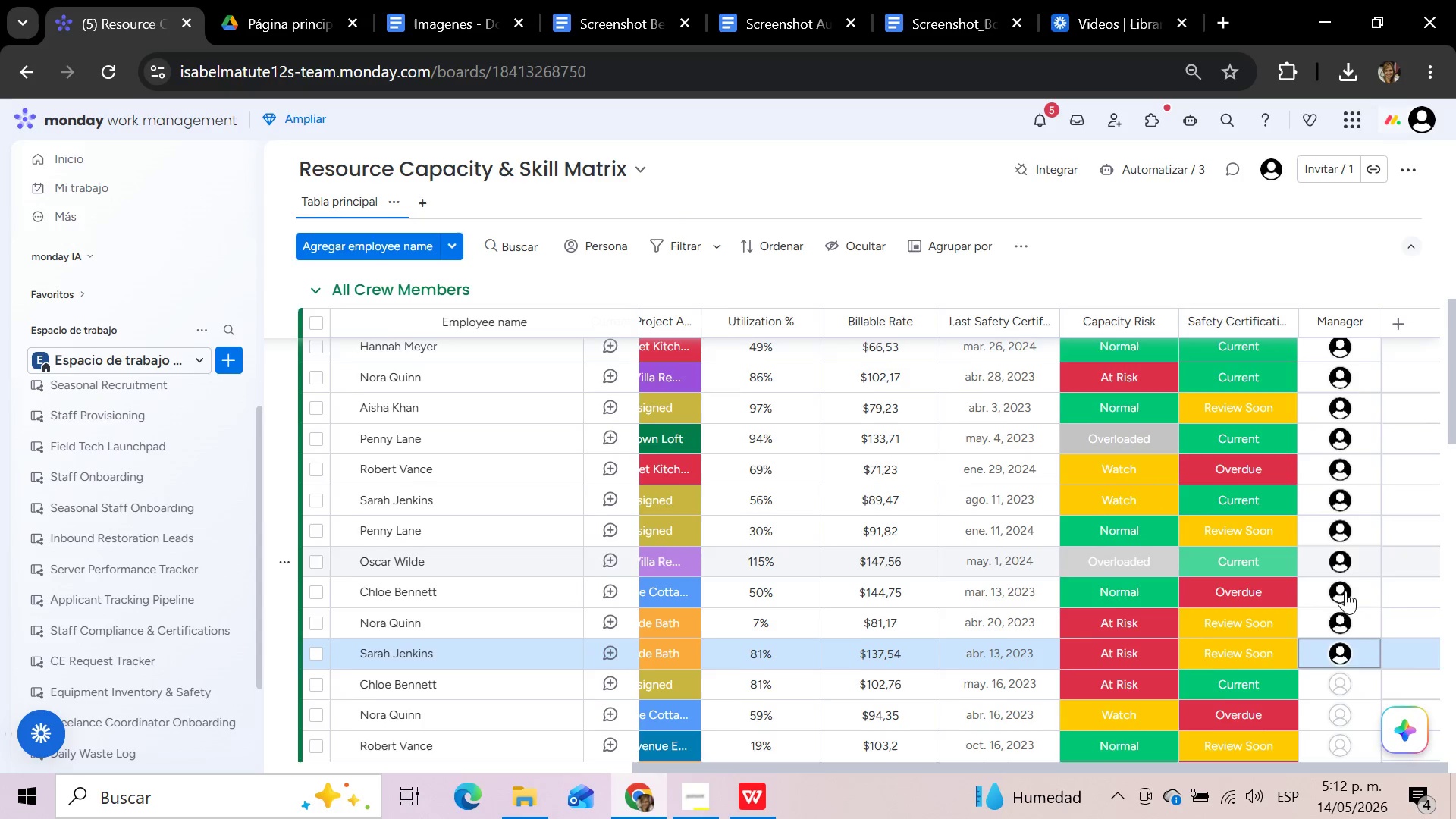 
scroll: coordinate [1345, 597], scroll_direction: down, amount: 2.0
 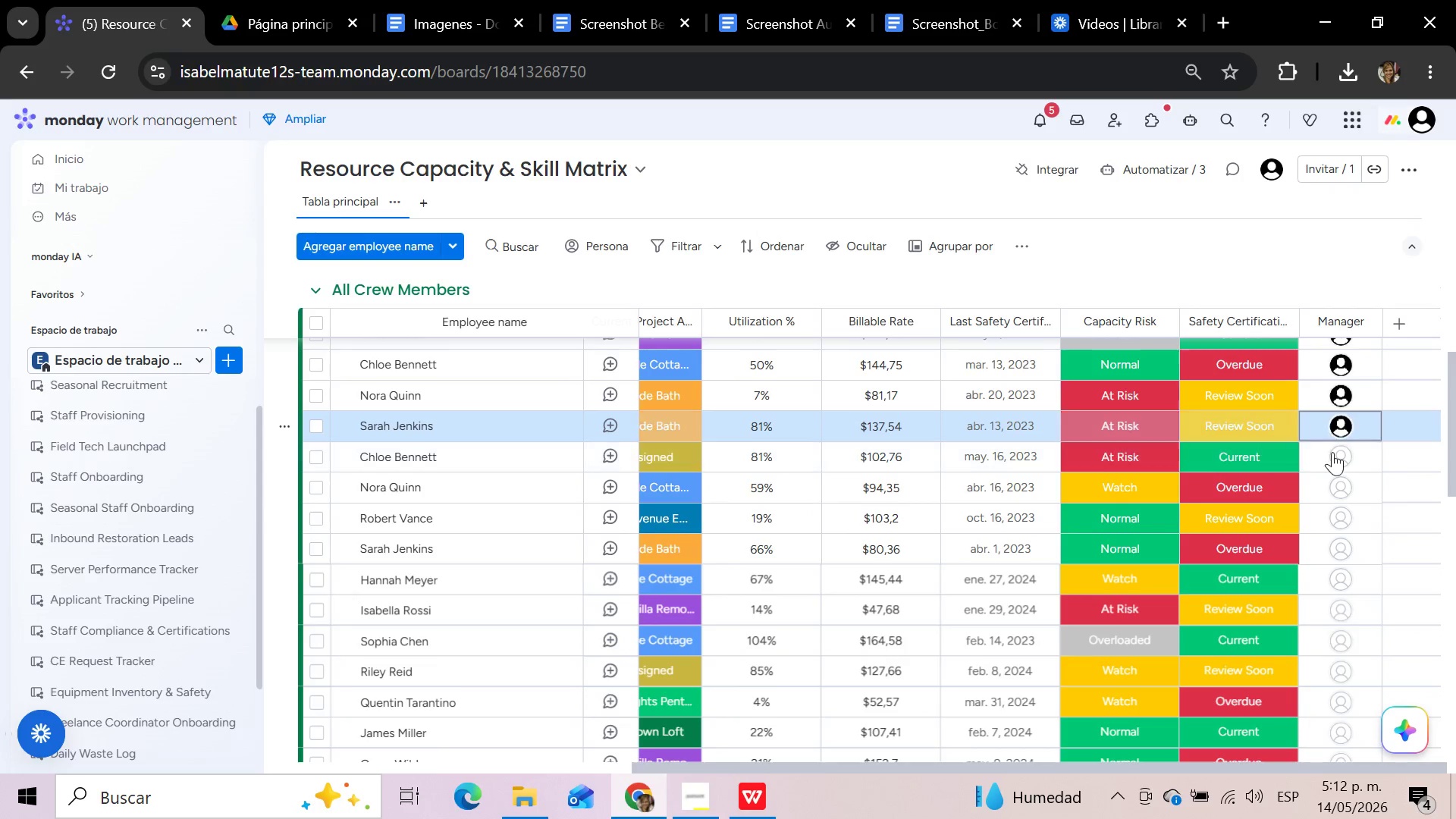 
left_click([1333, 457])
 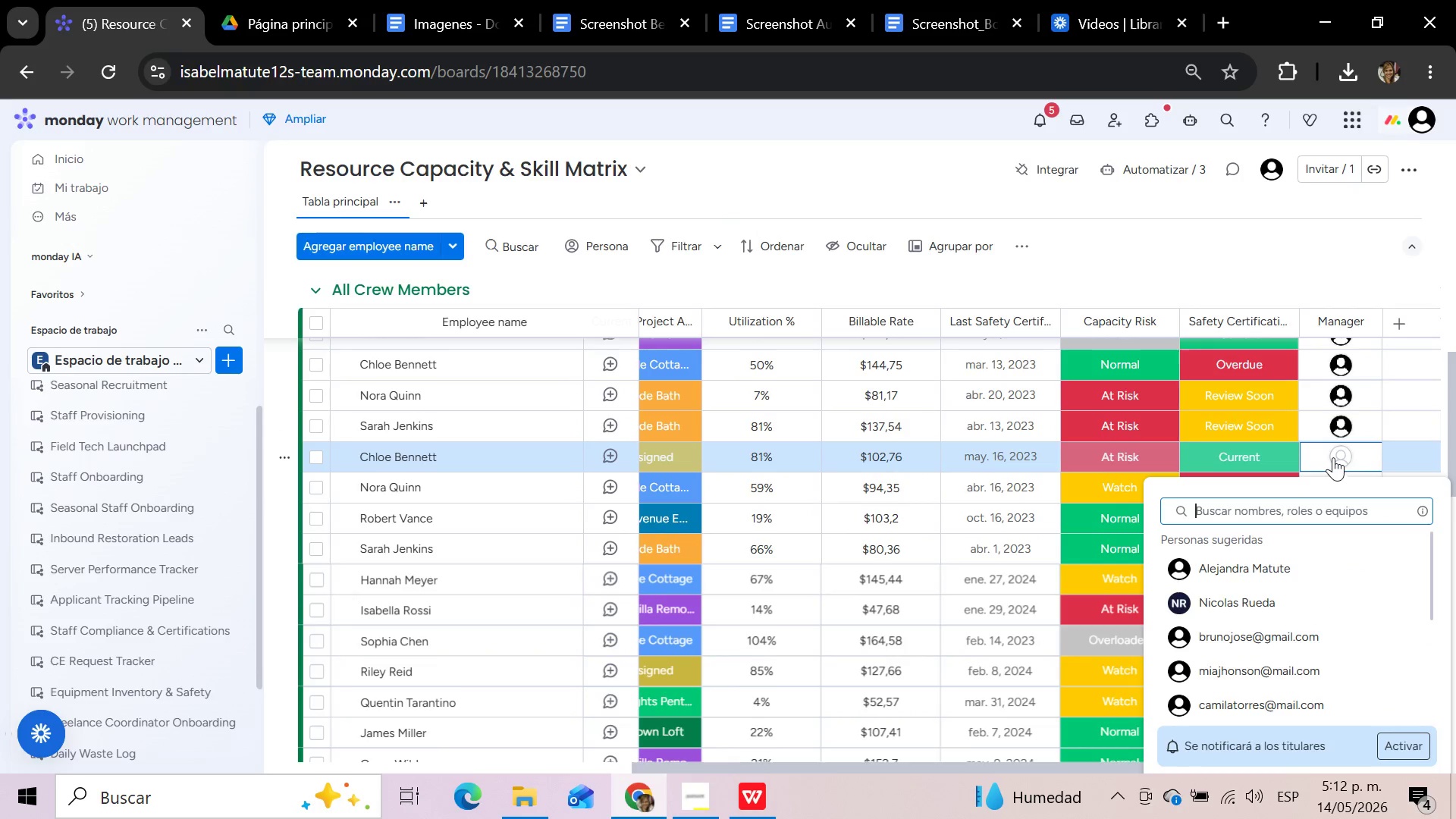 
left_click([1250, 570])
 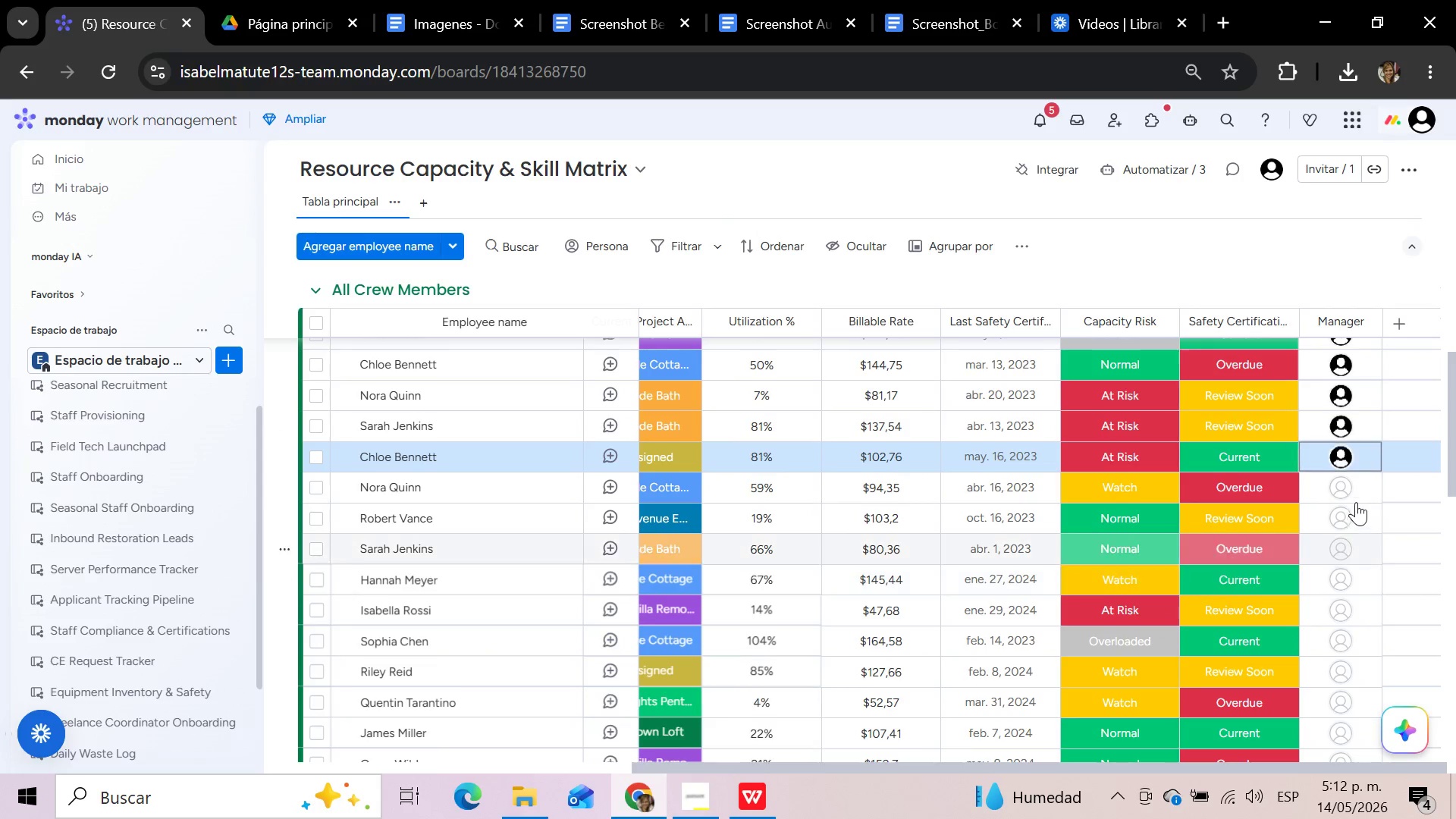 
left_click([1345, 489])
 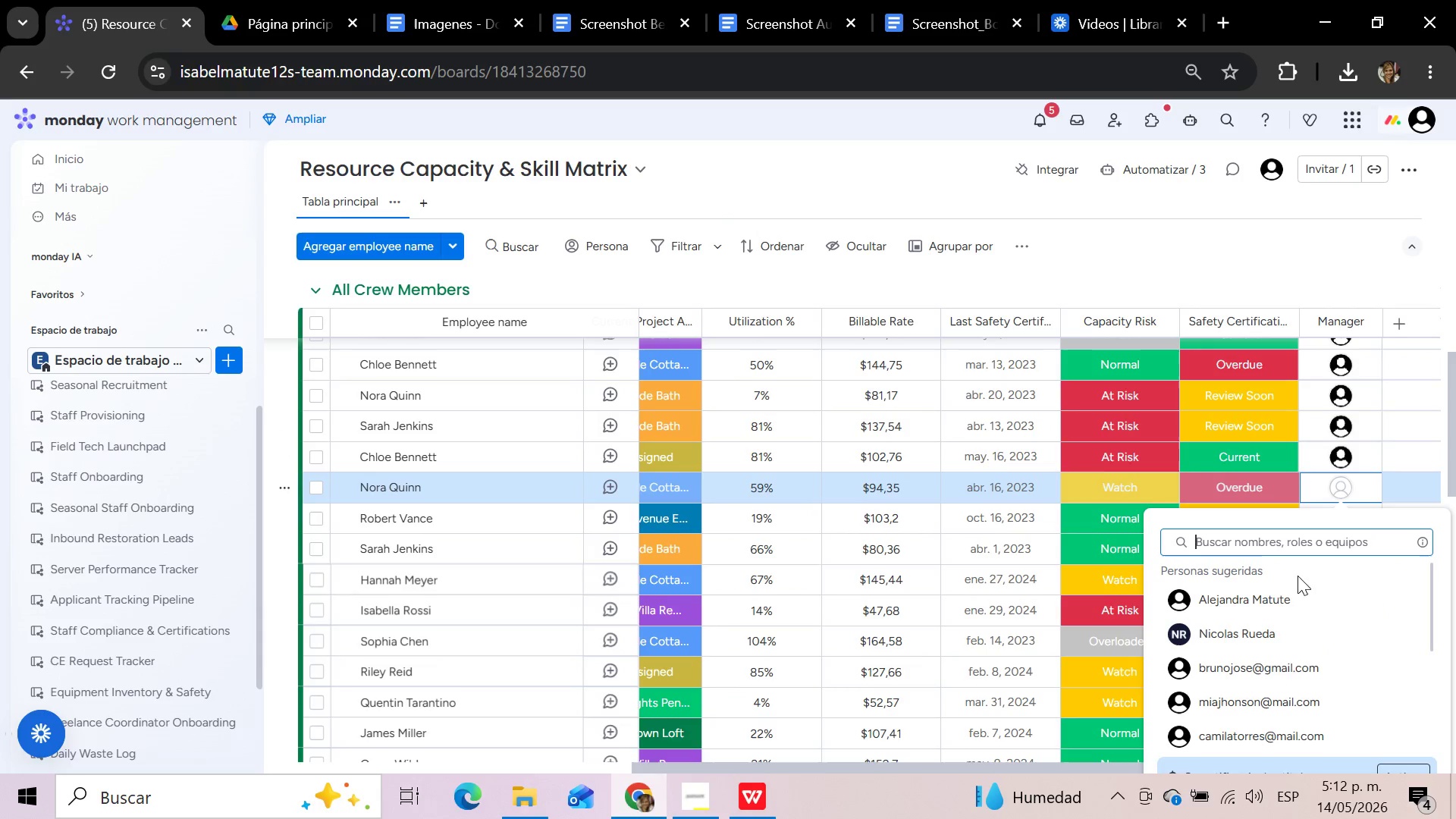 
left_click([1279, 601])
 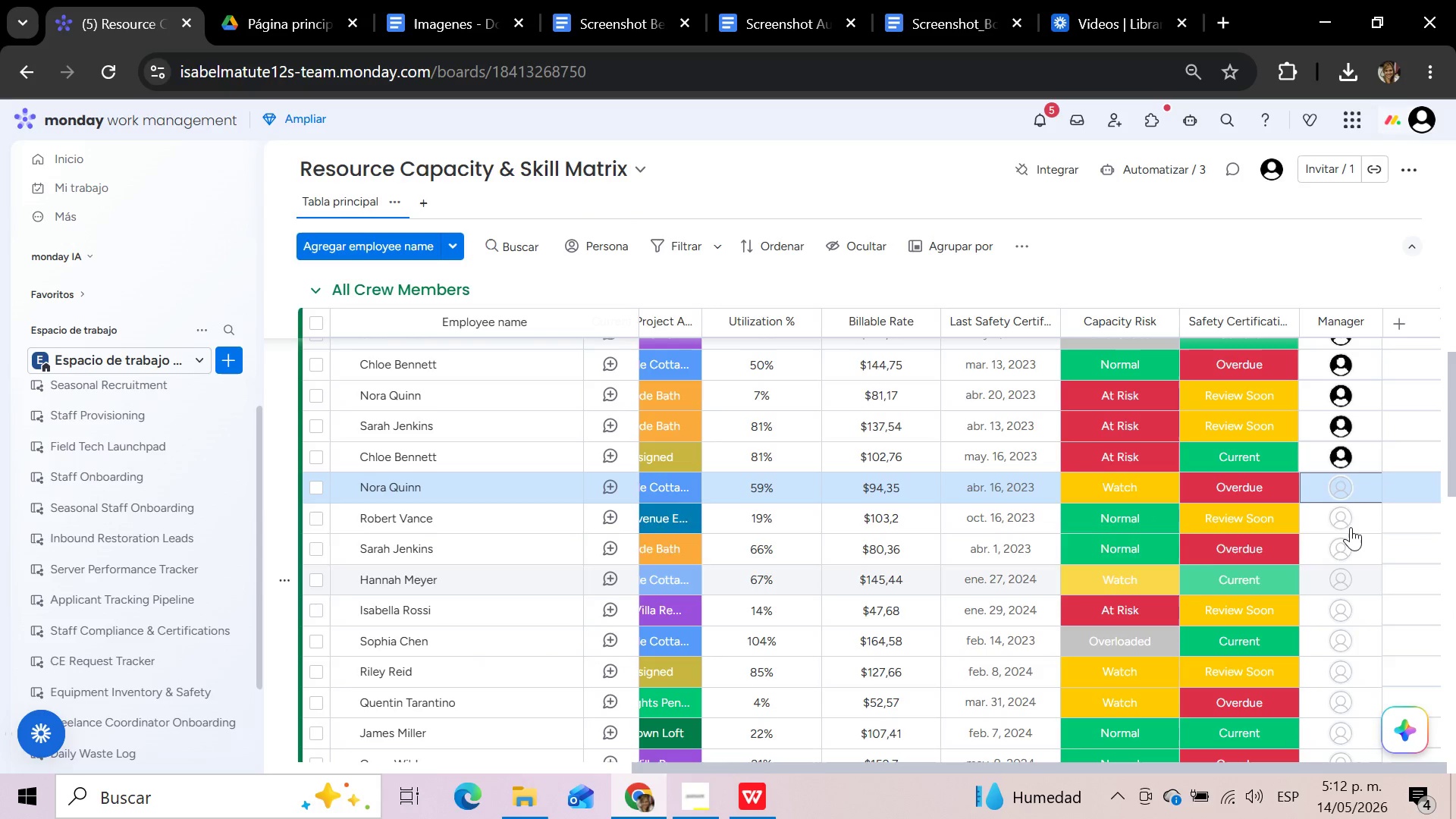 
left_click([1351, 517])
 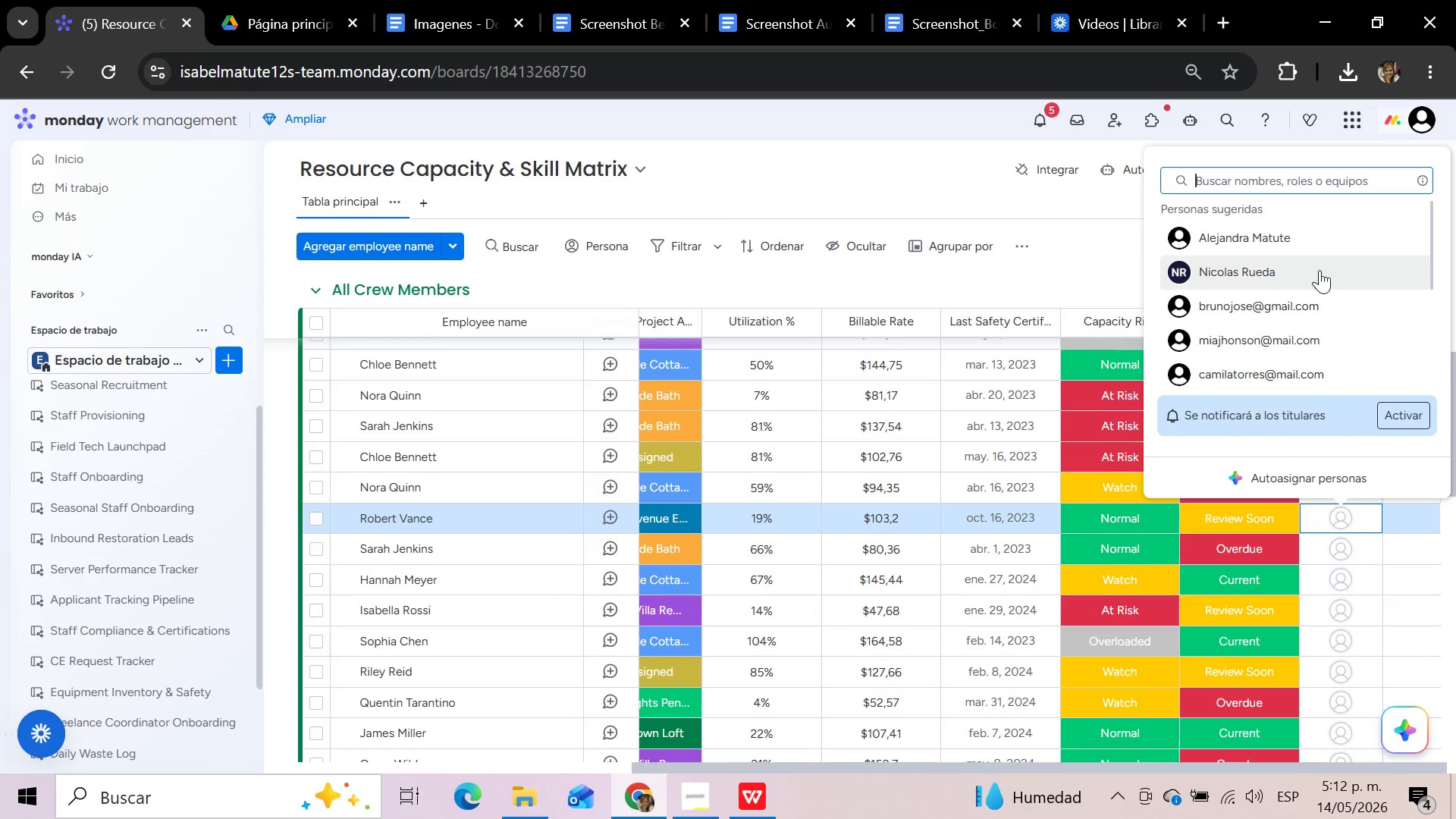 
left_click([1312, 234])
 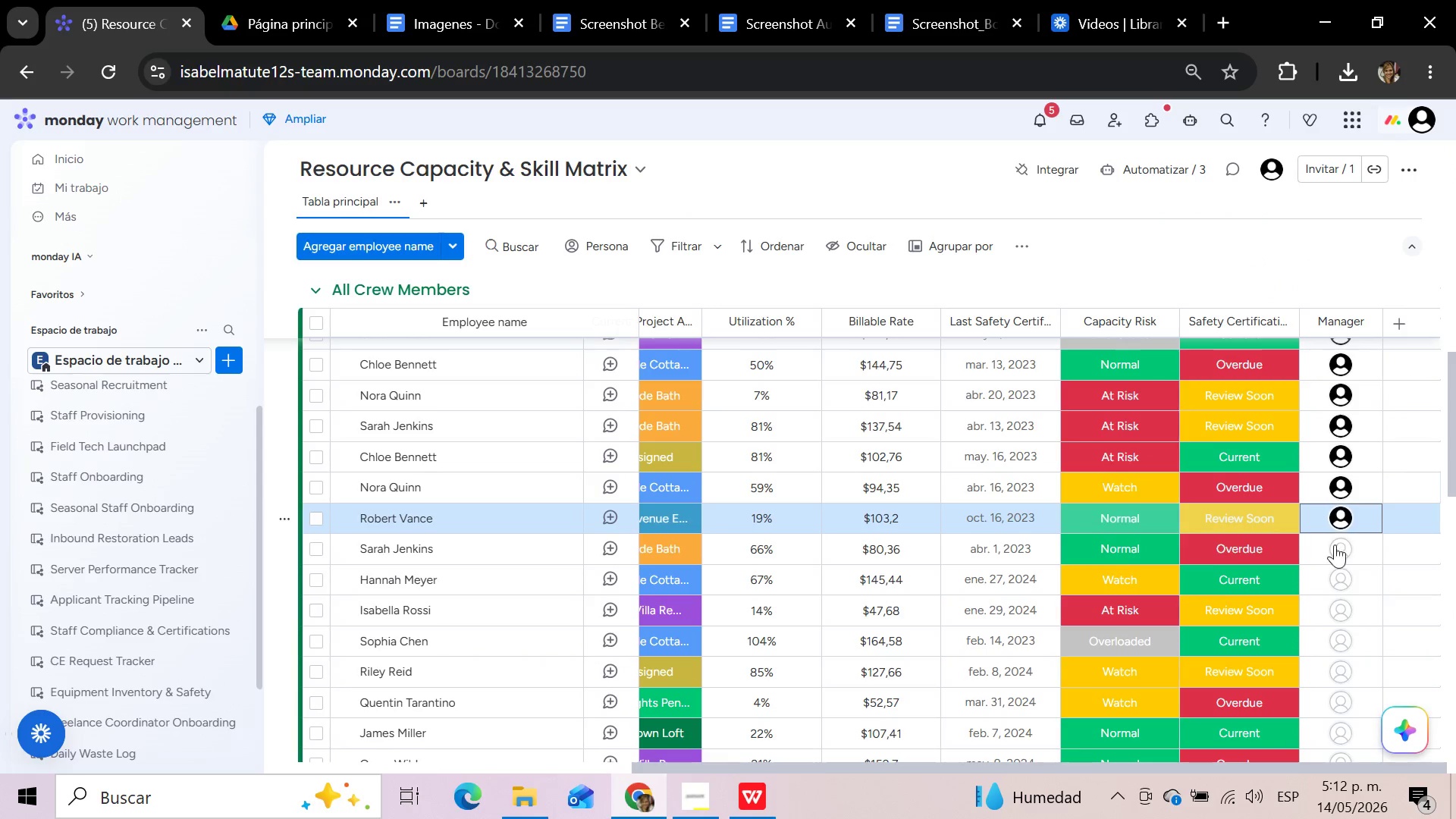 
left_click([1339, 551])
 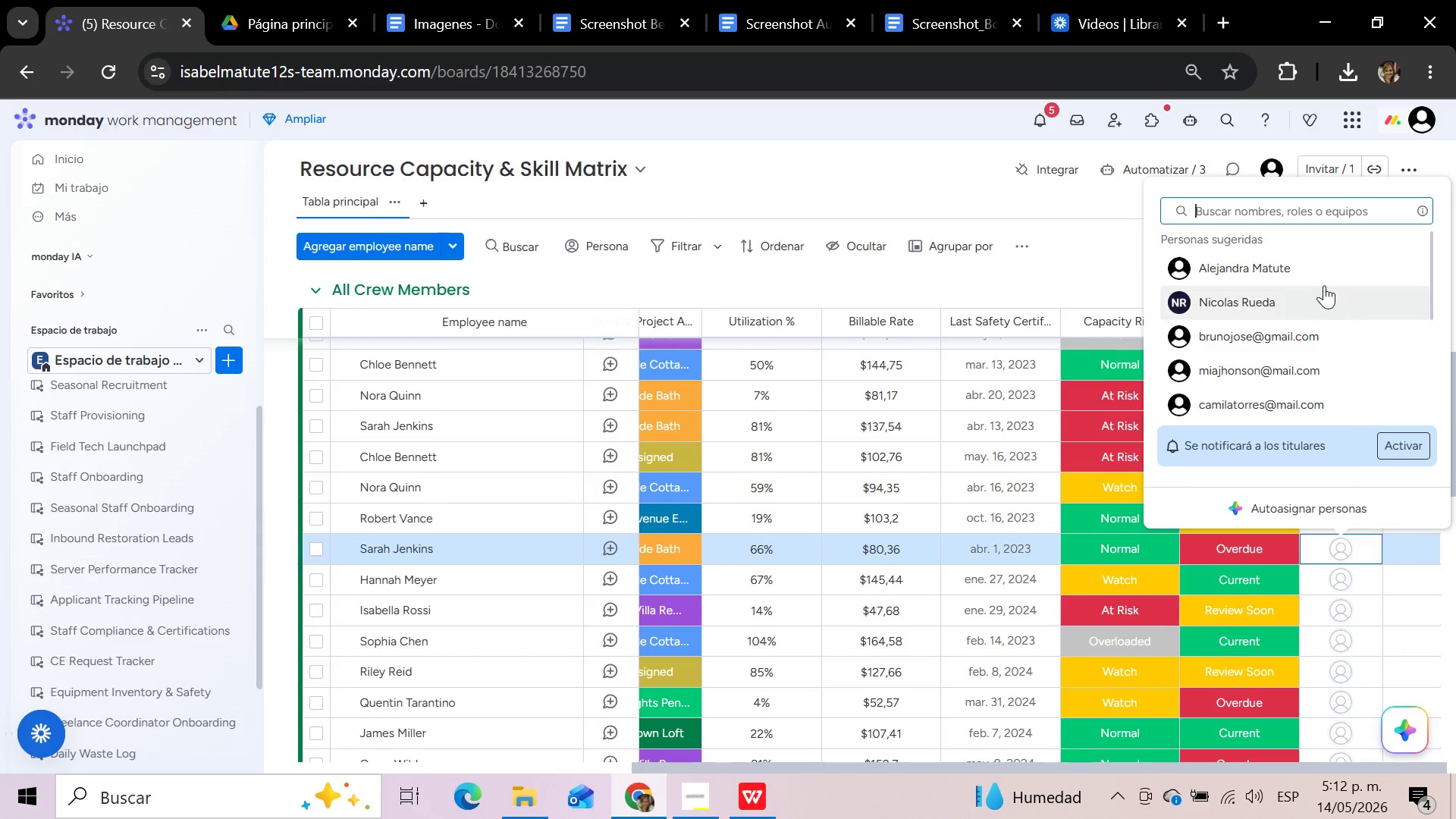 
left_click([1320, 274])
 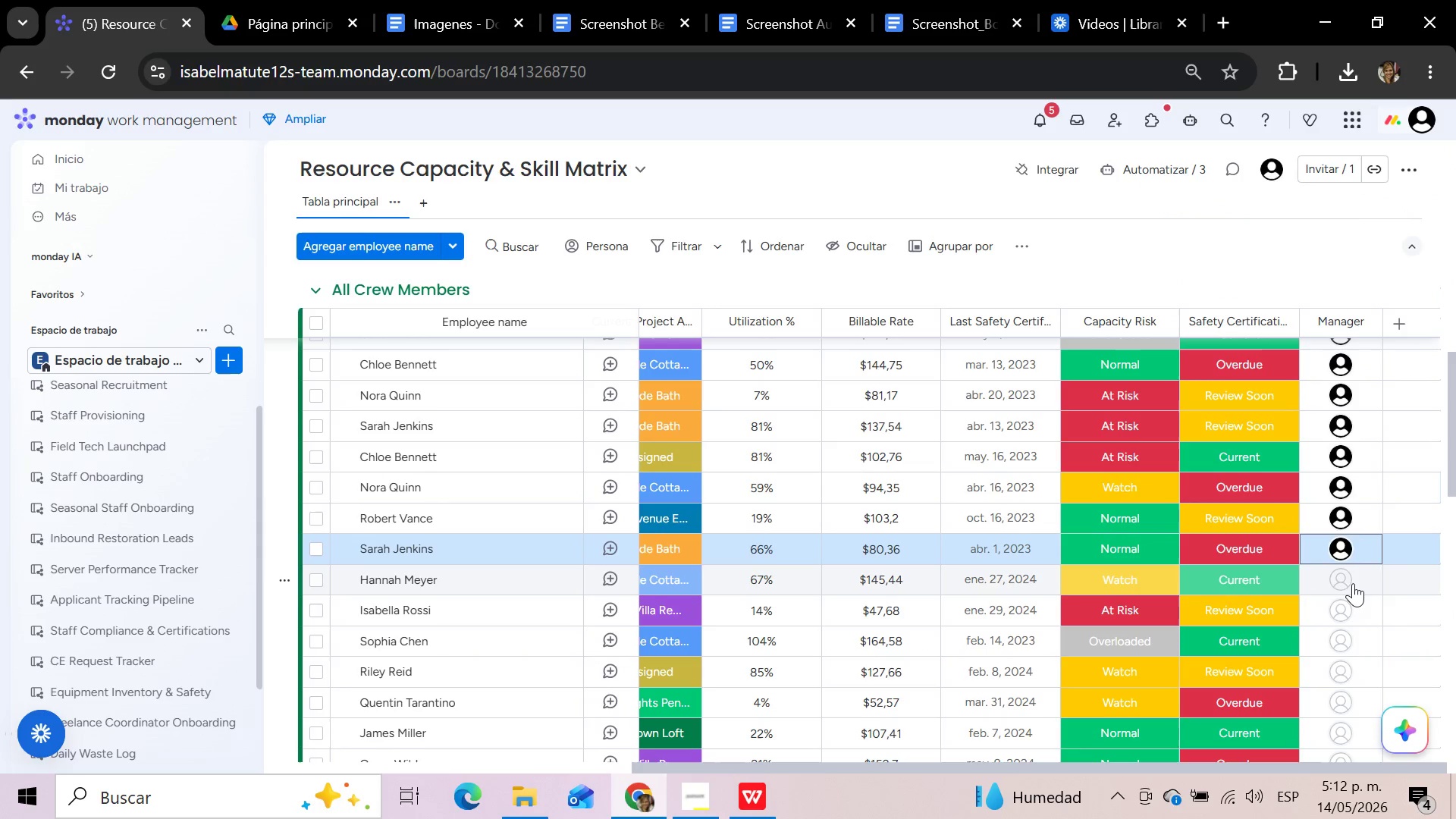 
left_click([1349, 579])
 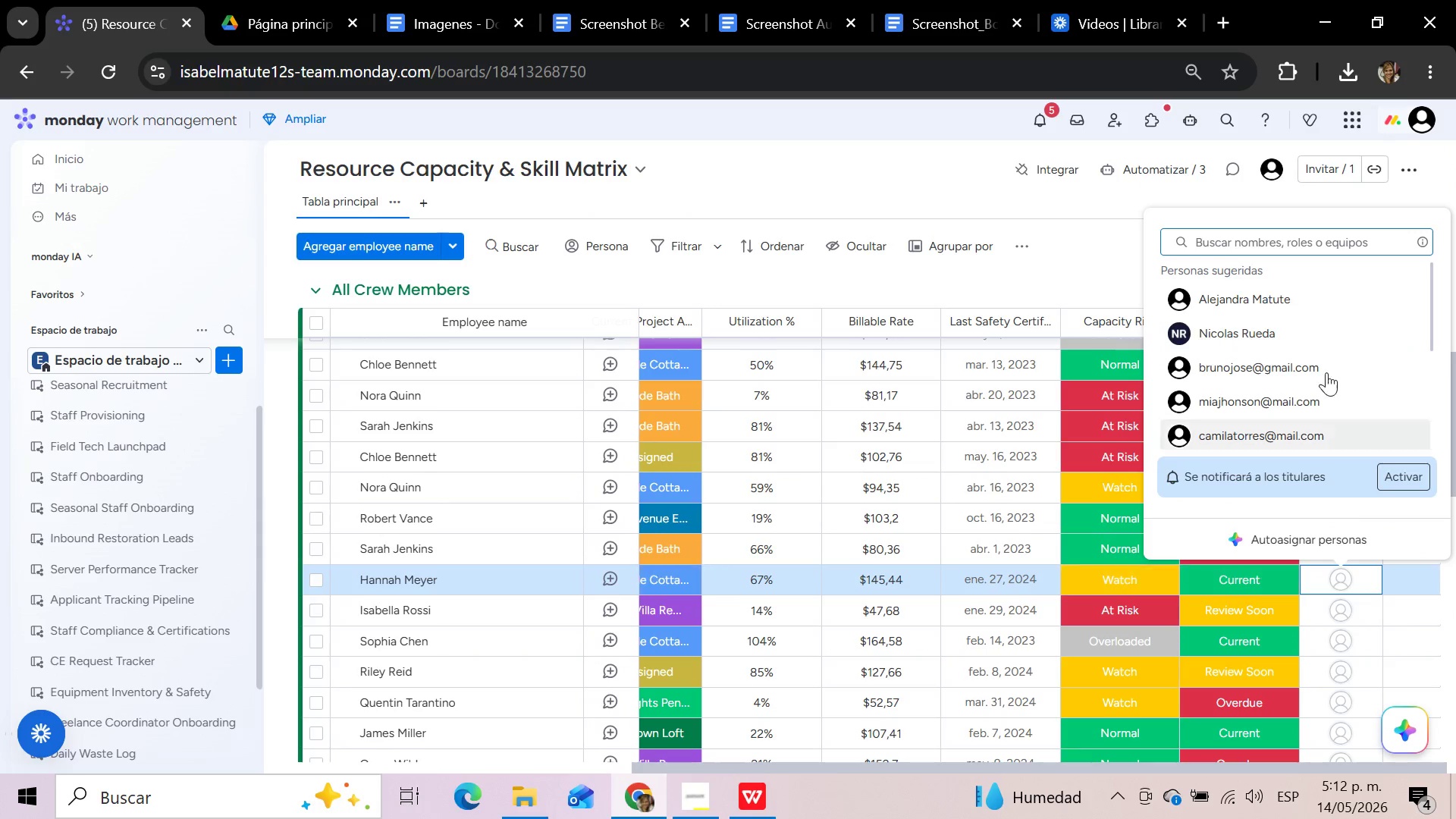 
left_click([1317, 299])
 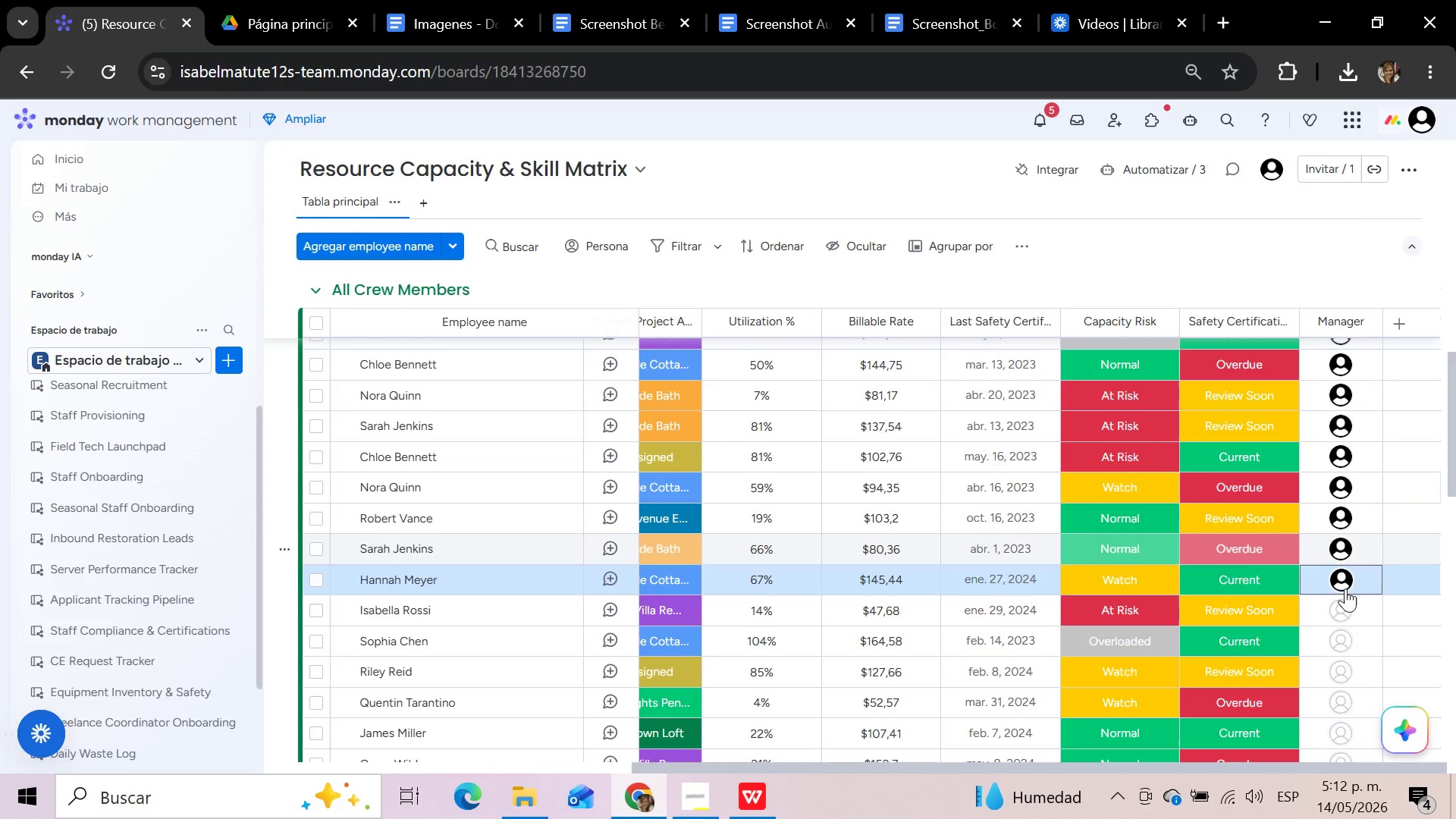 
left_click([1342, 610])
 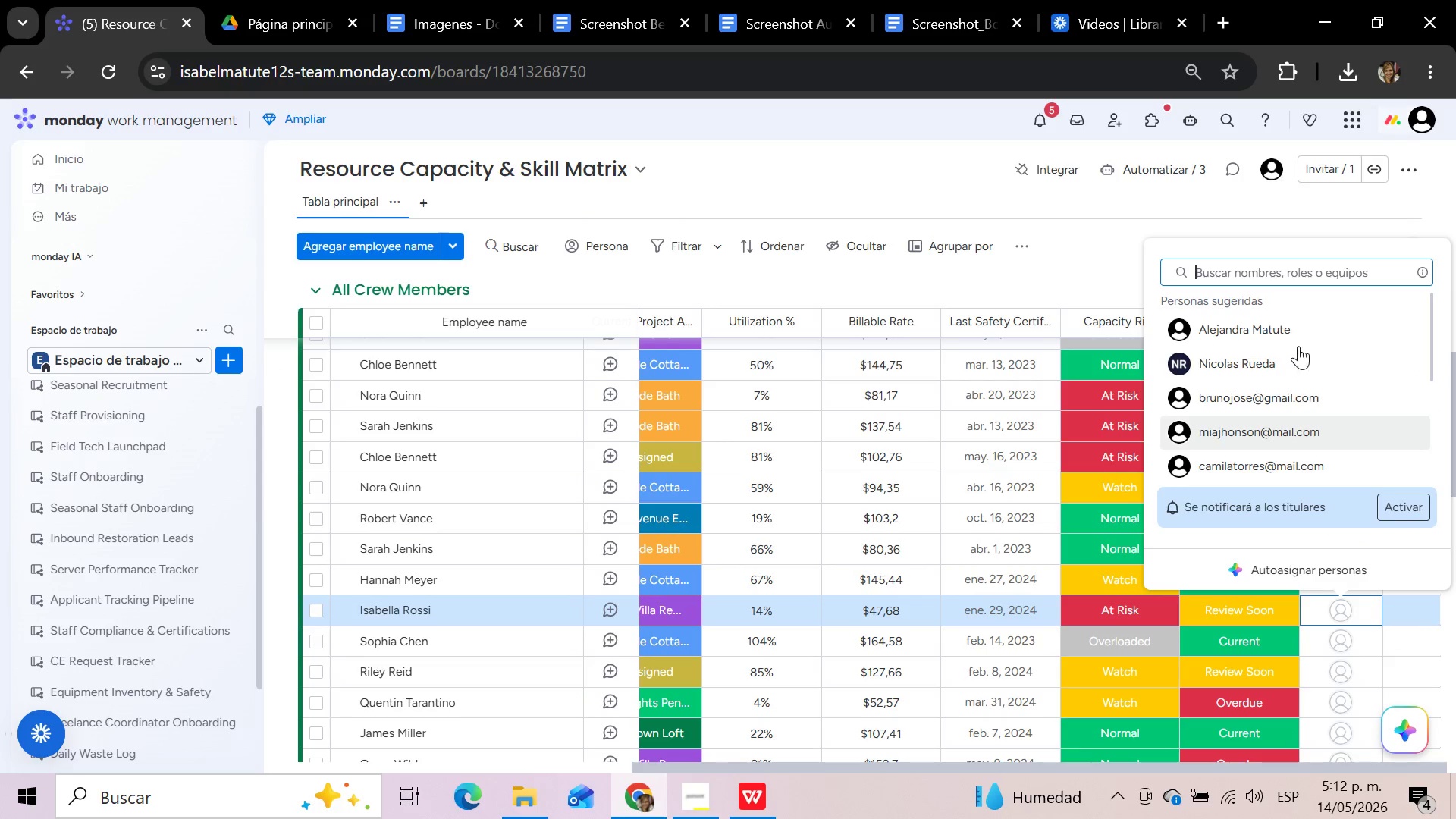 
left_click([1294, 332])
 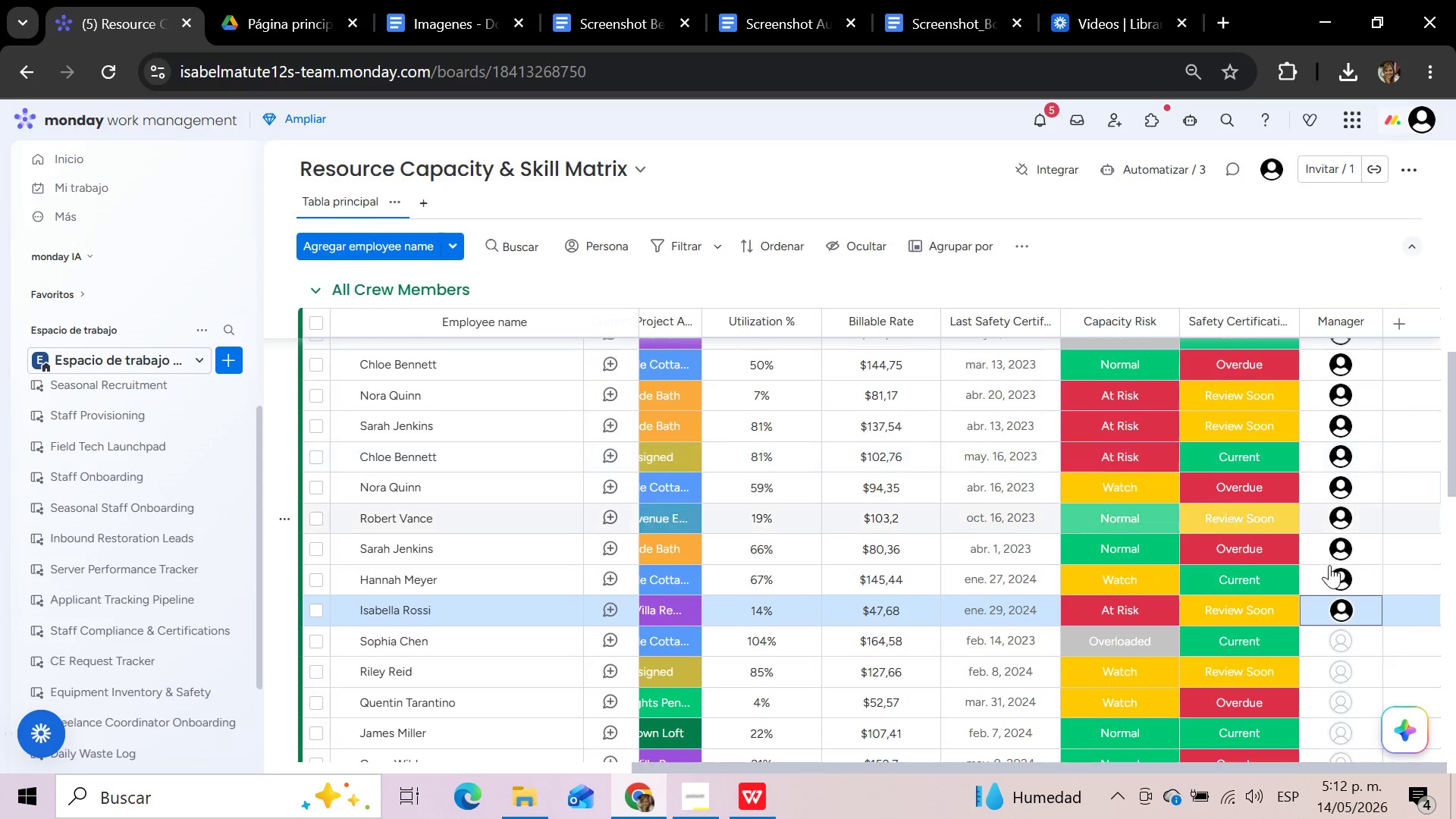 
scroll: coordinate [1329, 588], scroll_direction: down, amount: 2.0
 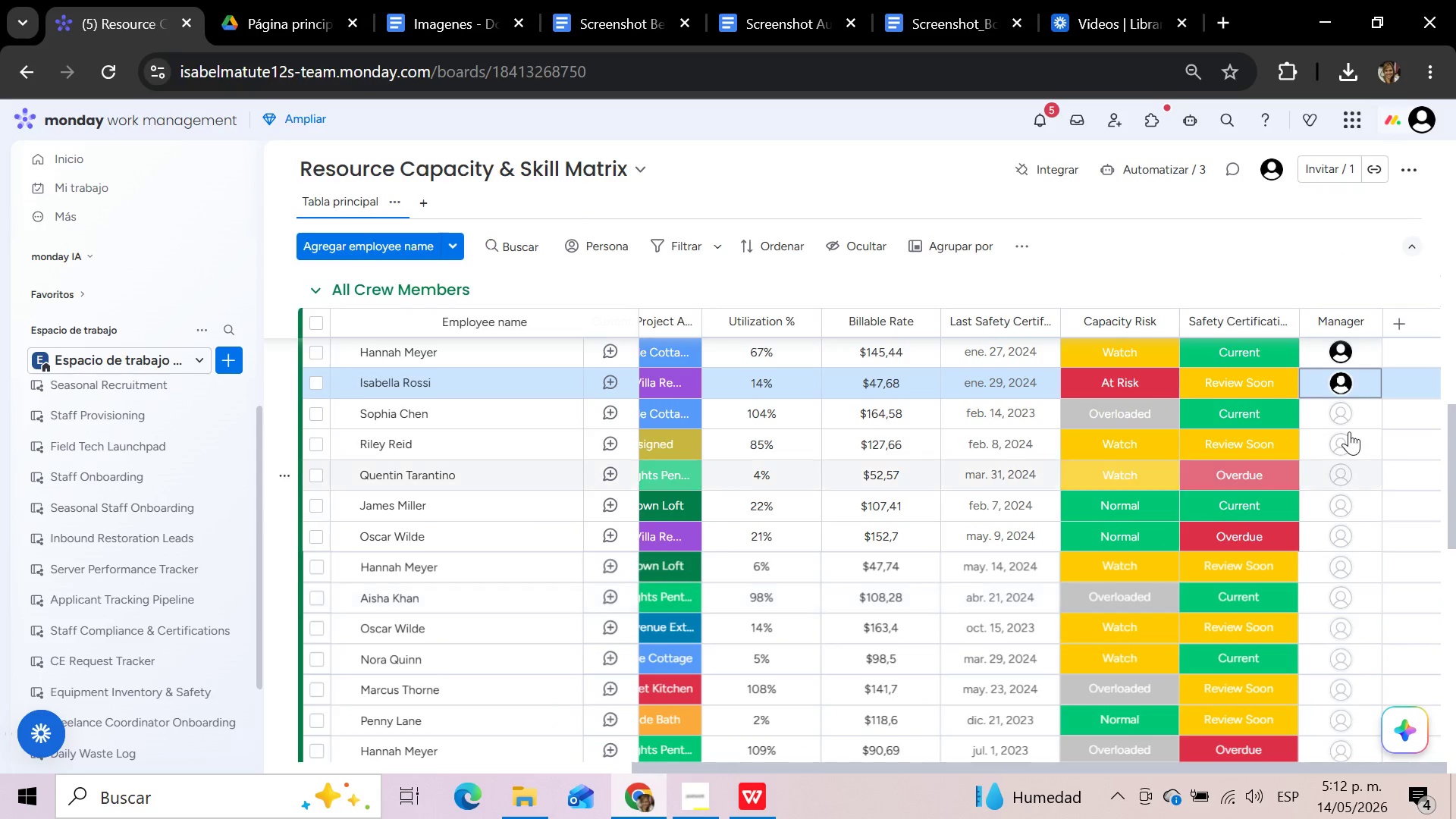 
left_click([1345, 423])
 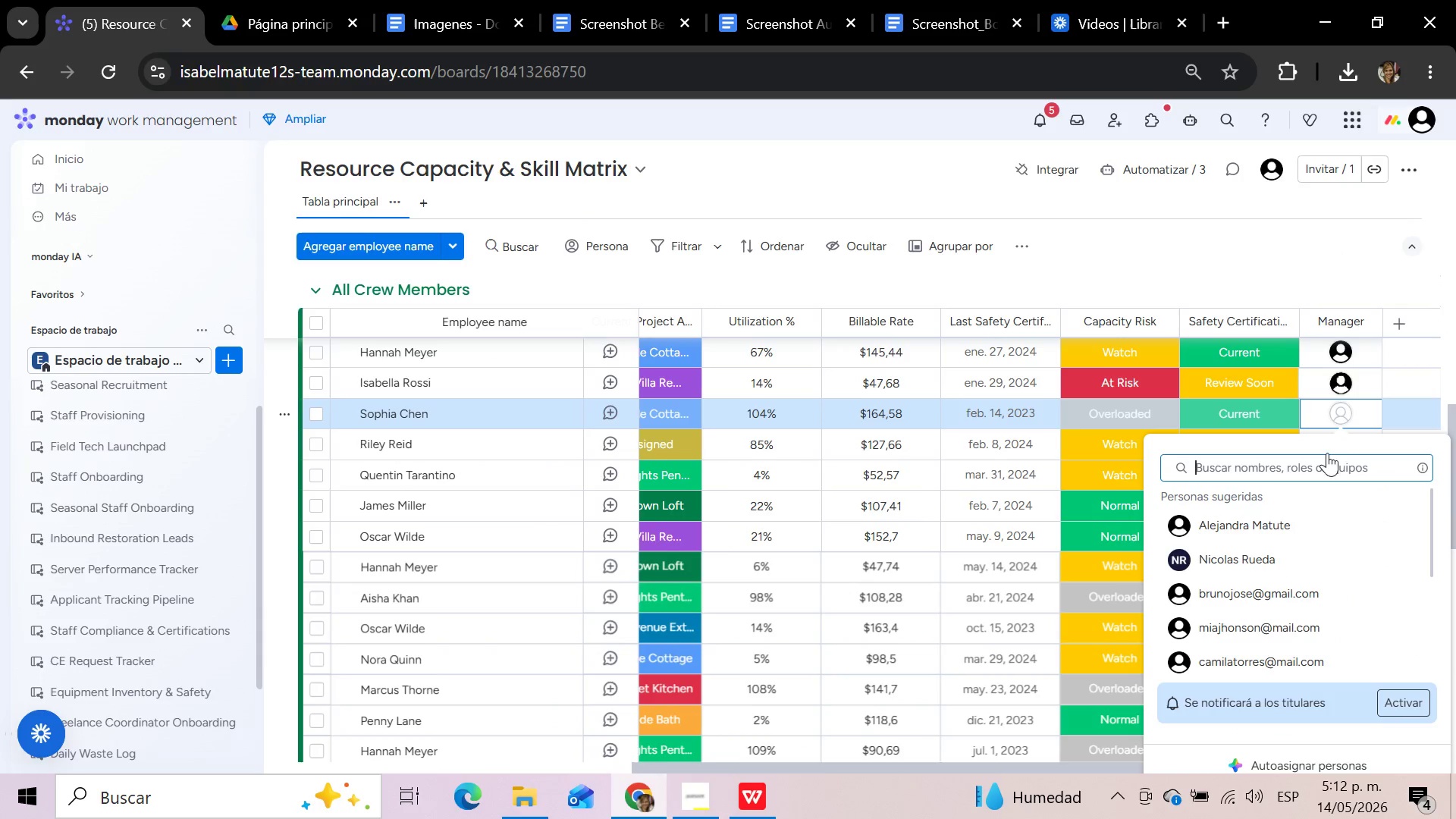 
left_click([1272, 522])
 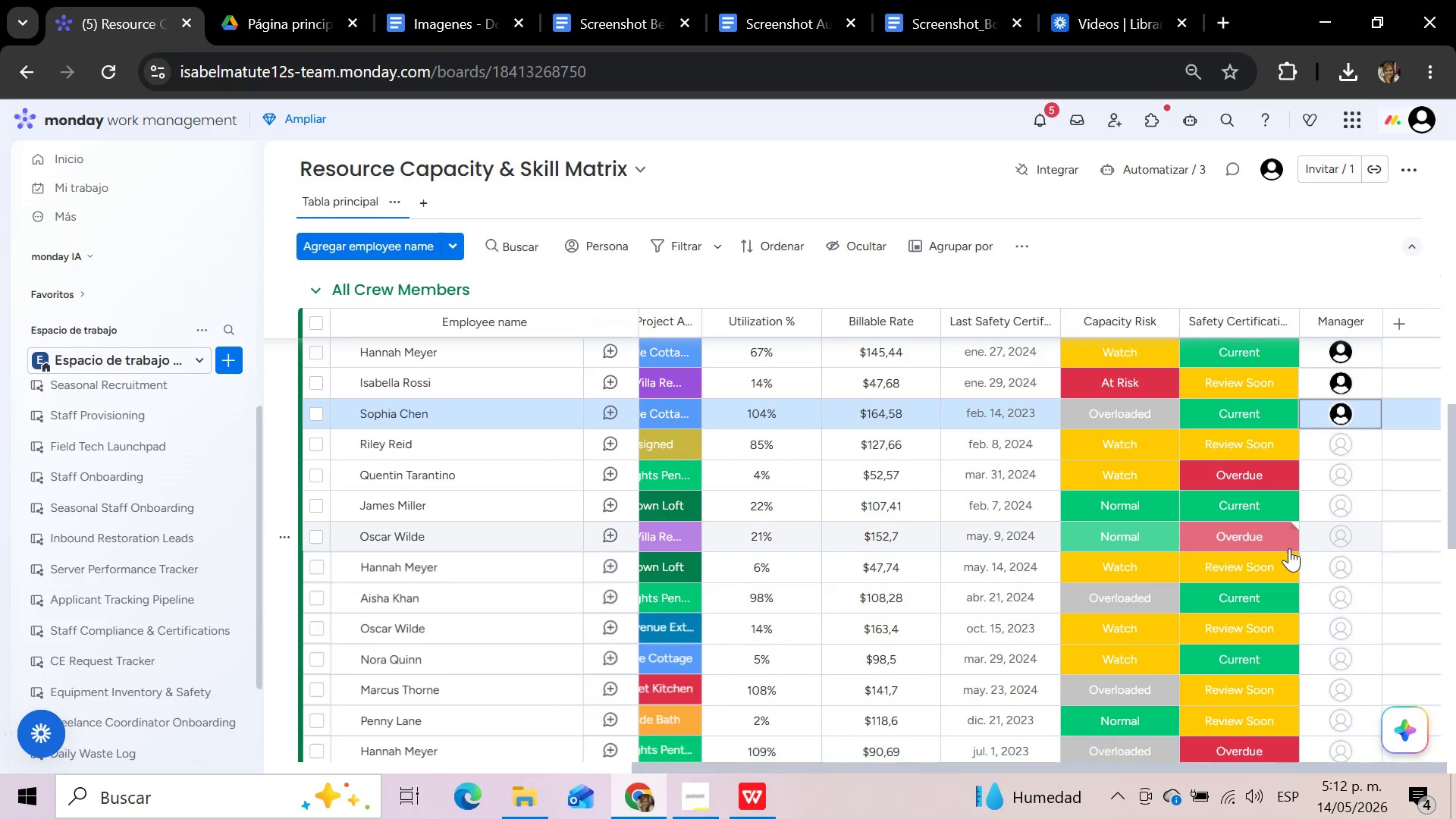 
left_click([1348, 443])
 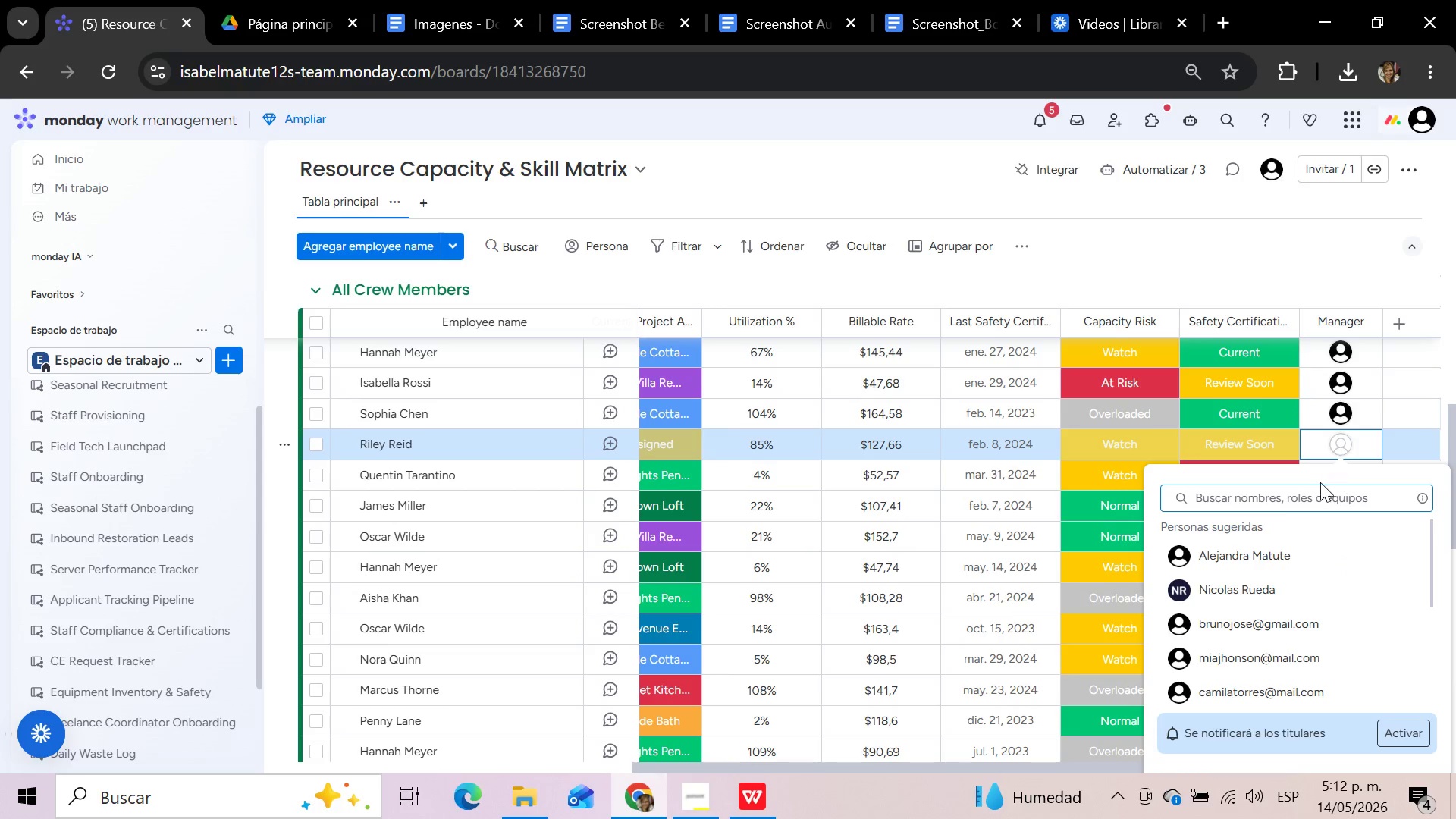 
left_click([1279, 557])
 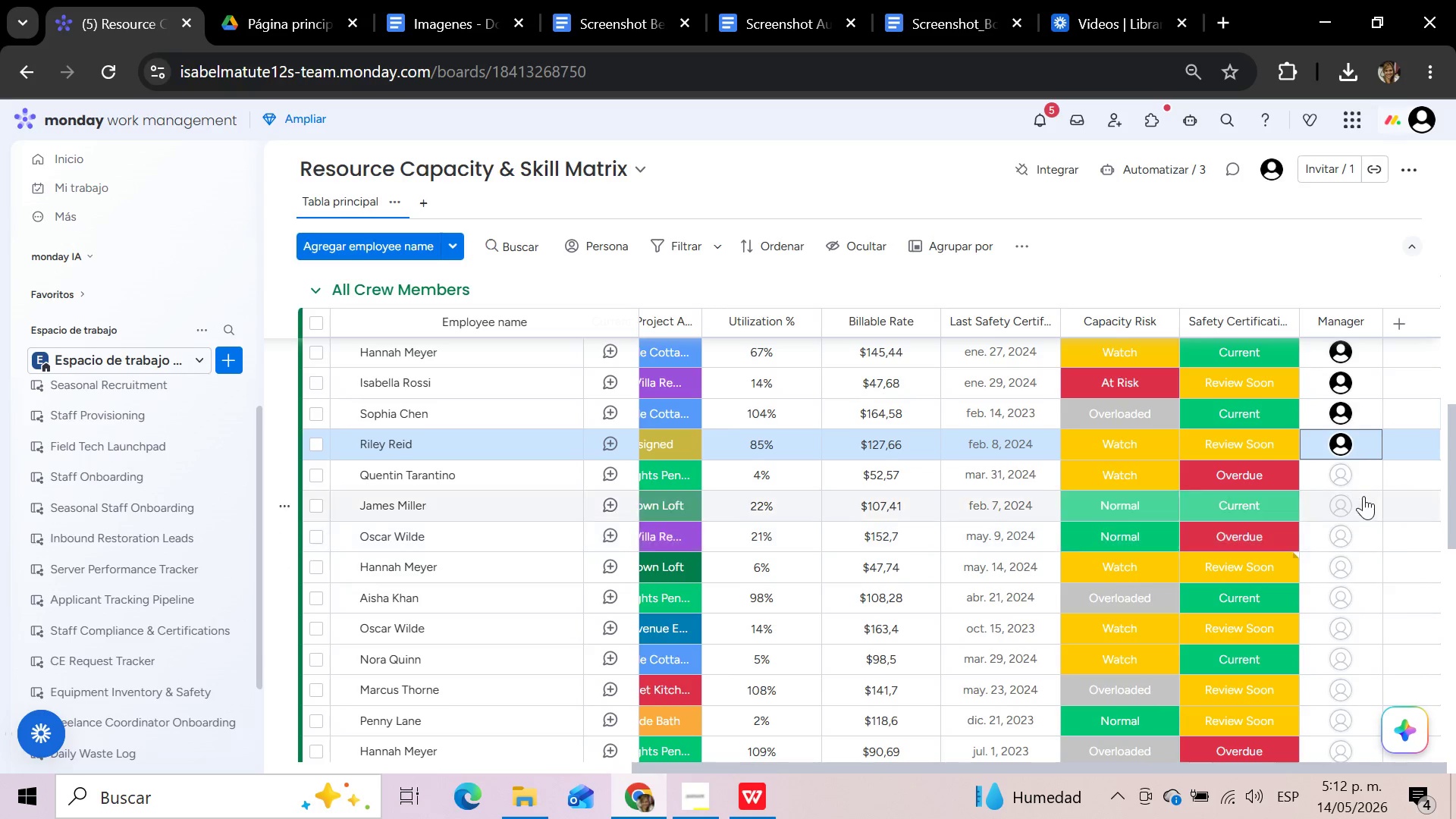 
left_click([1351, 477])
 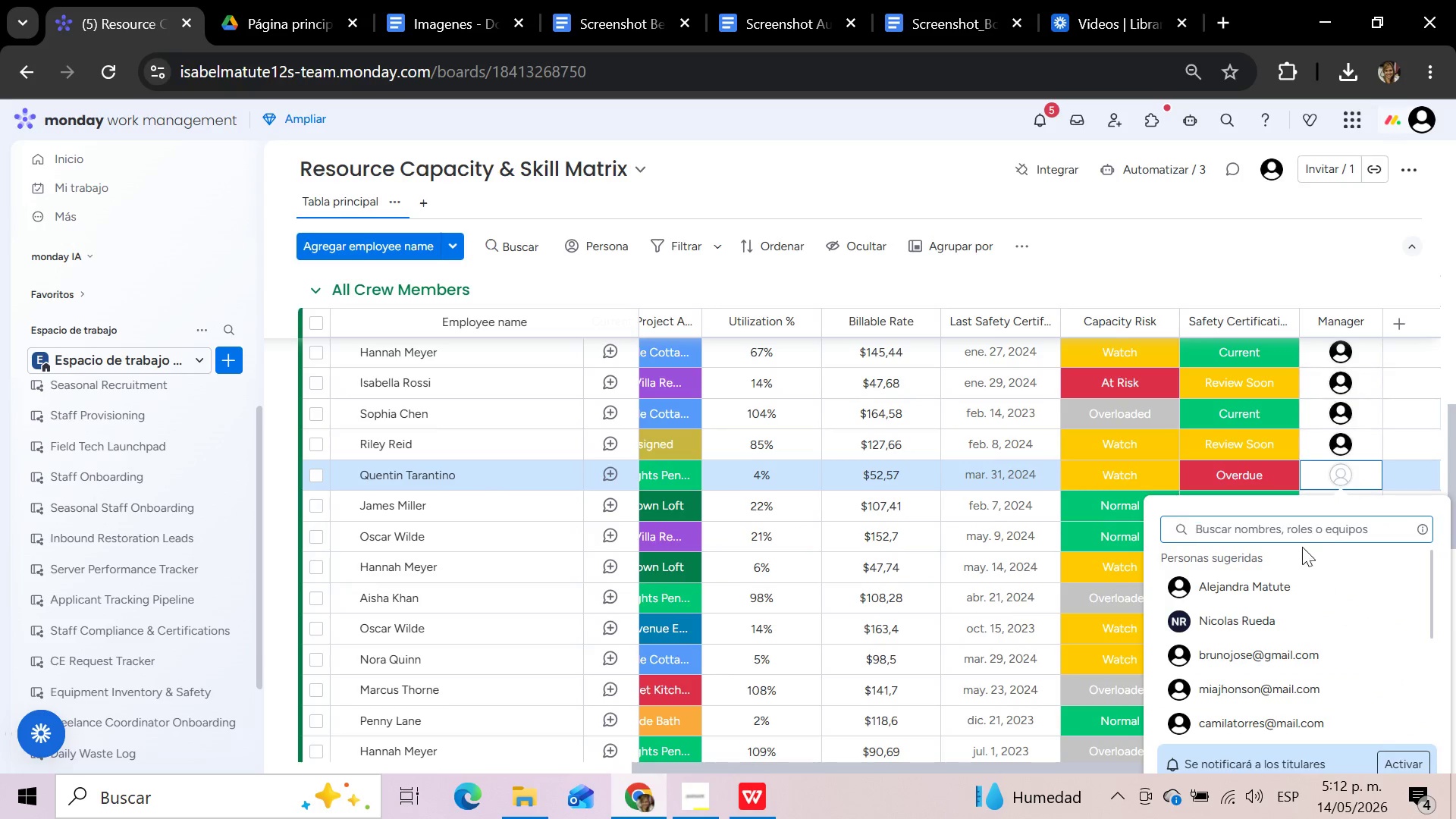 
left_click([1276, 578])
 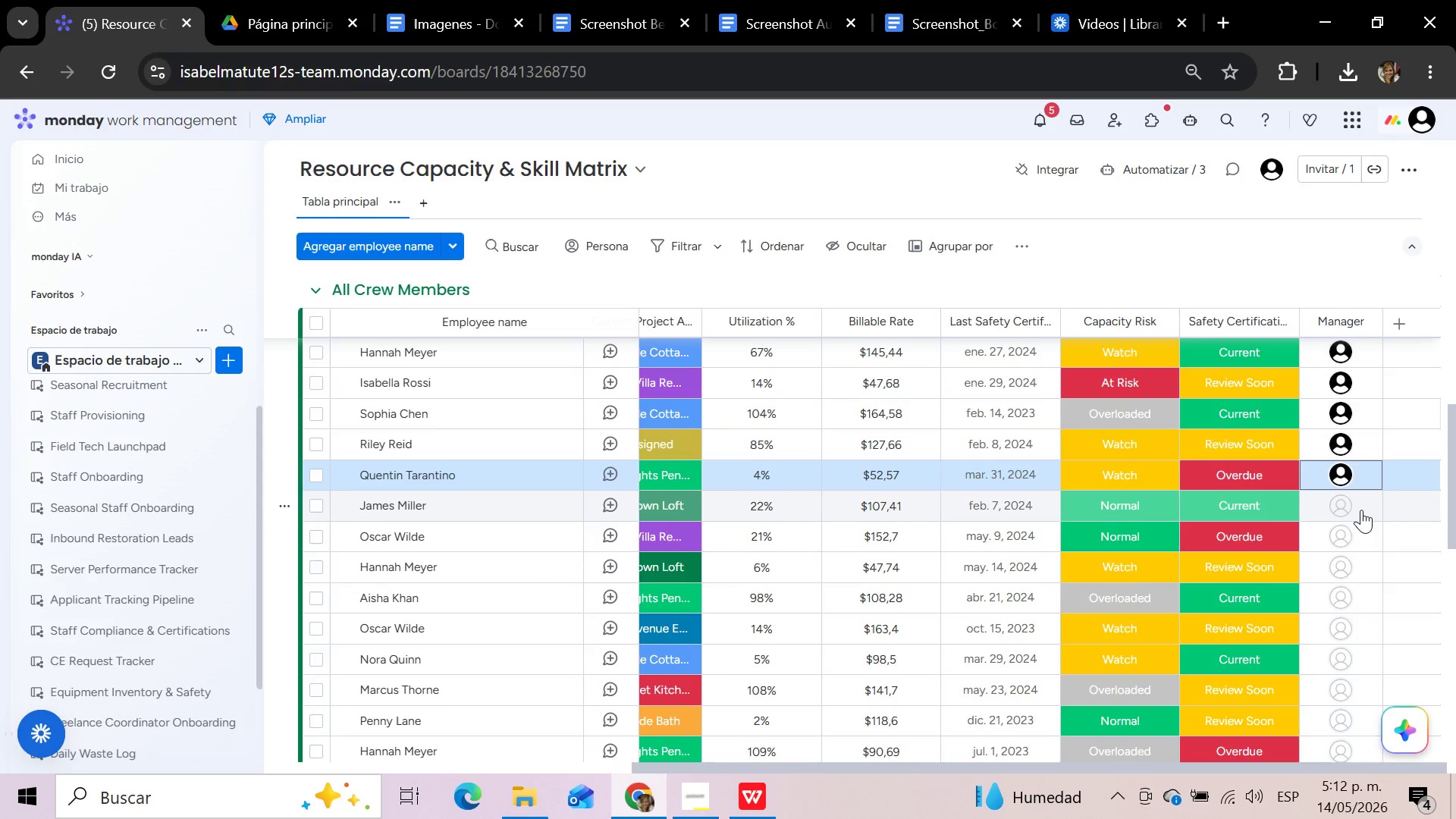 
left_click([1342, 509])
 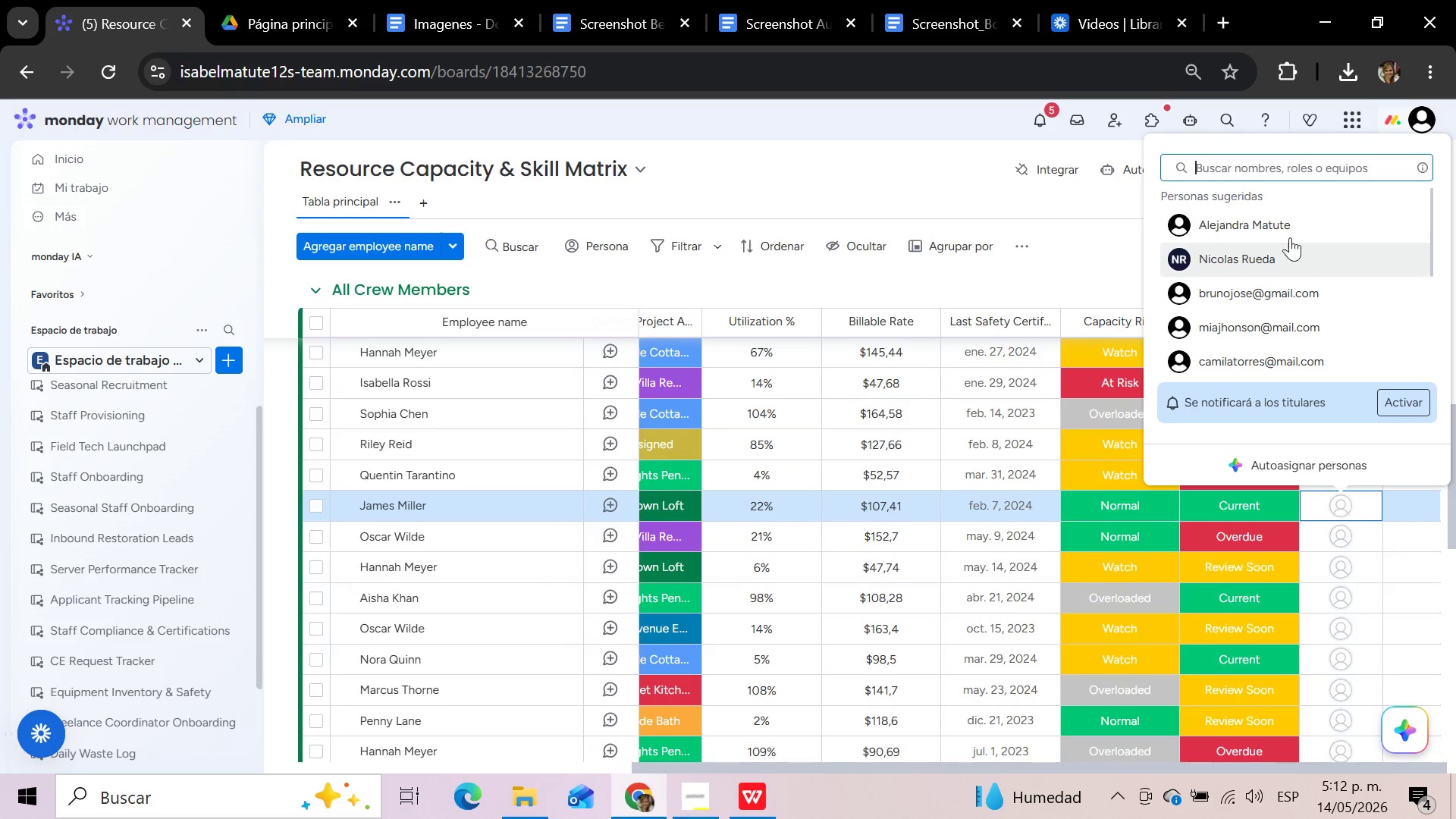 
left_click([1288, 234])
 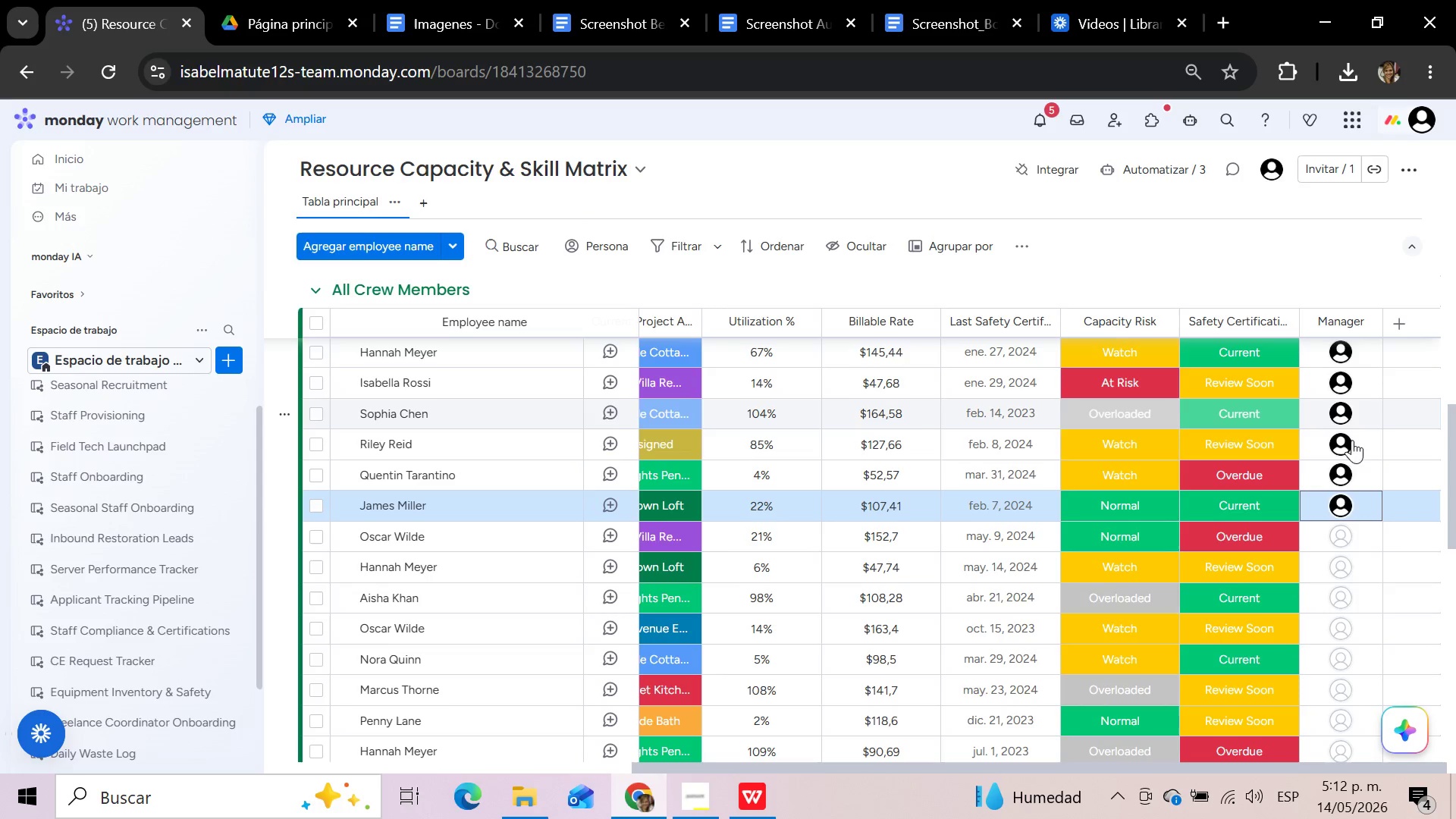 
left_click([1344, 543])
 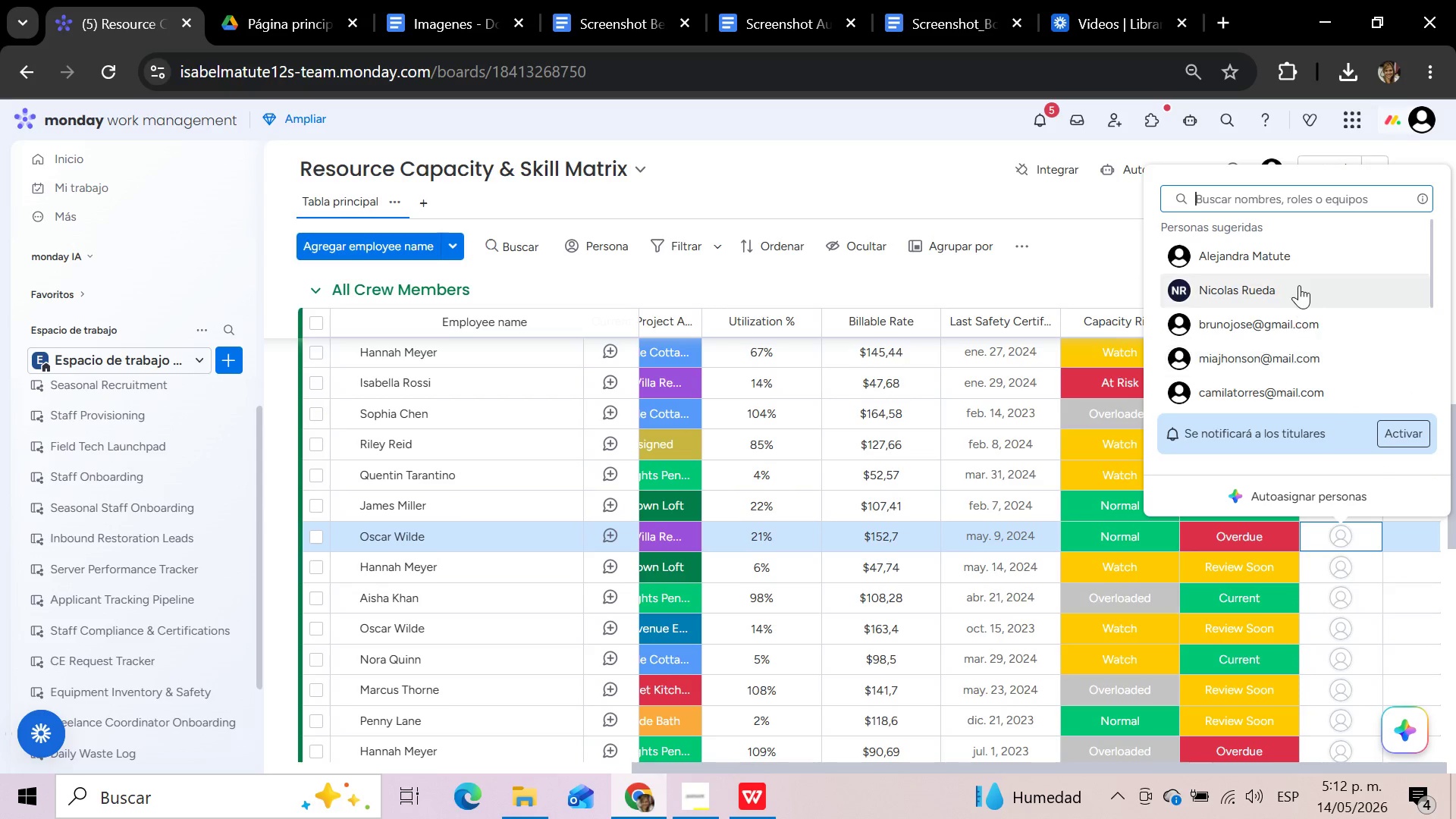 
left_click([1296, 262])
 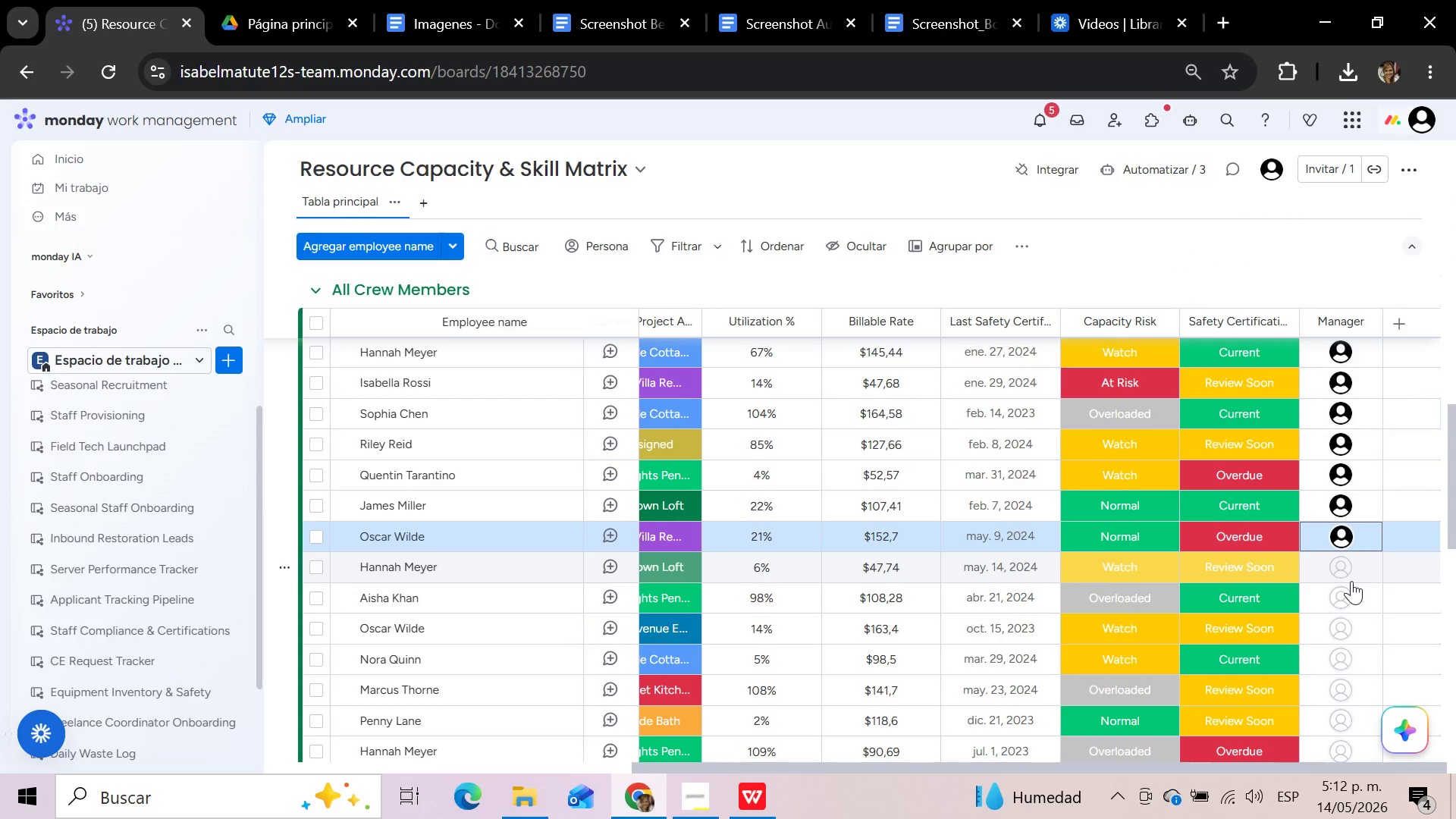 
left_click([1347, 572])
 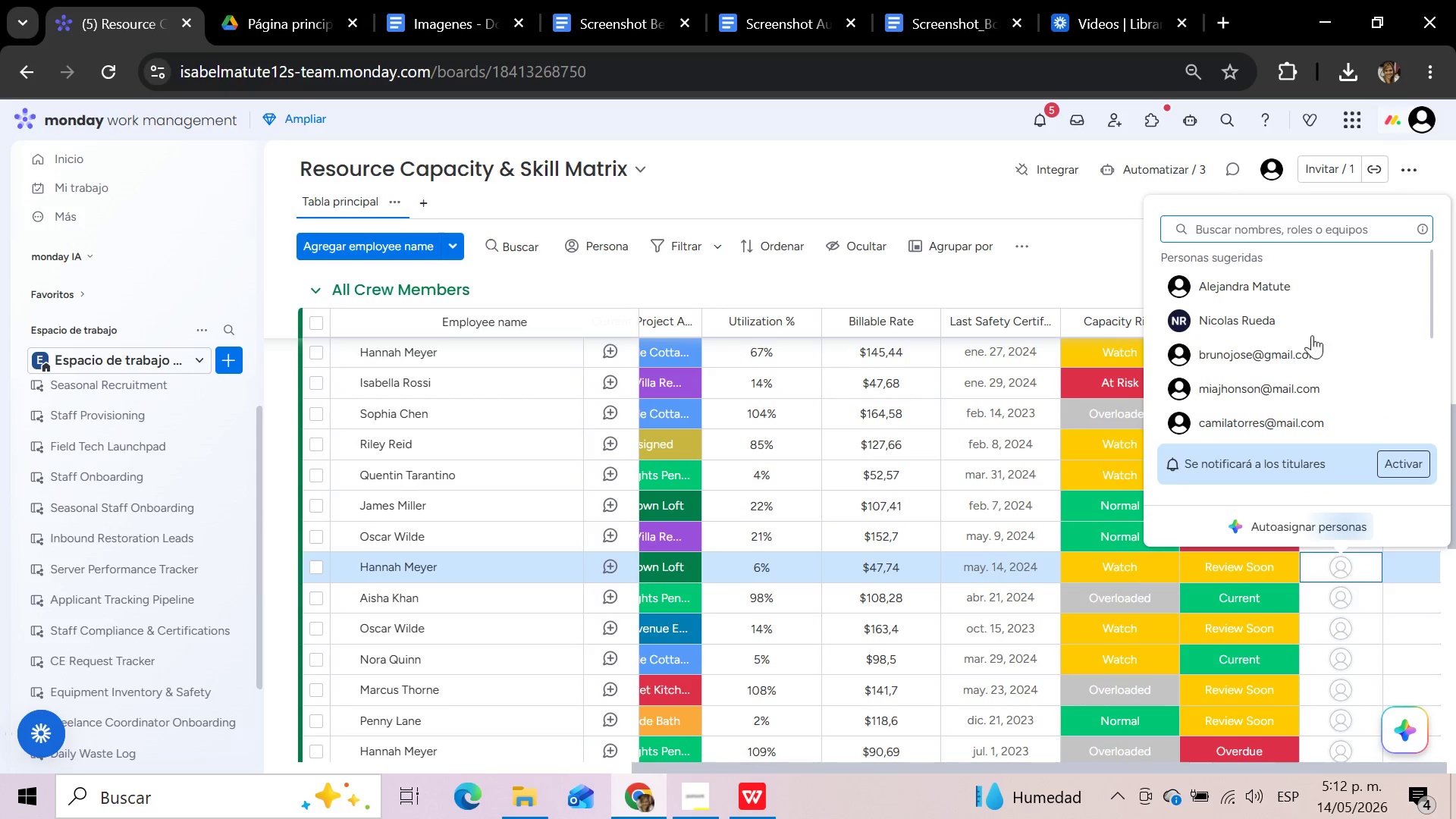 
left_click([1297, 289])
 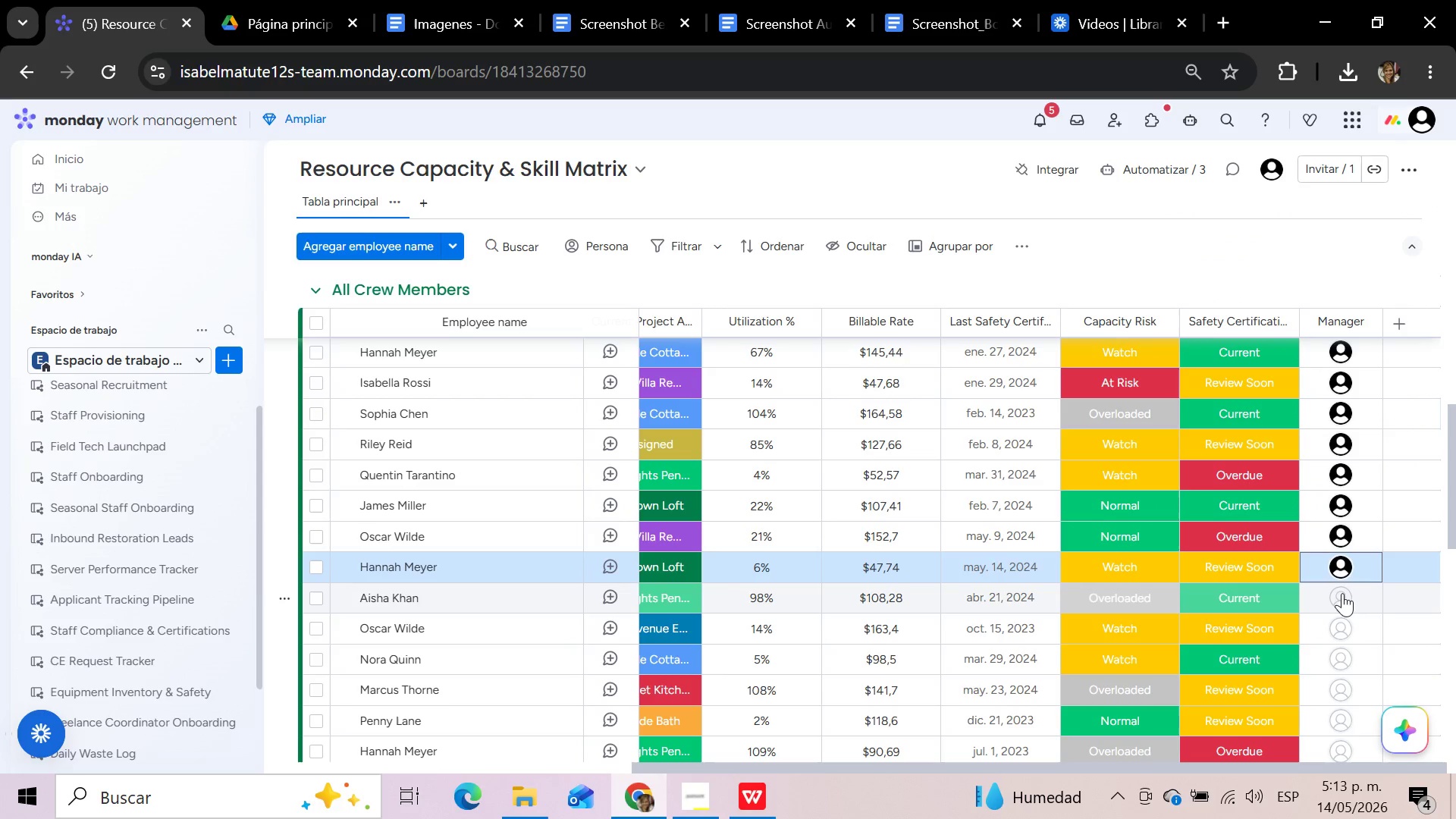 
left_click([1342, 596])
 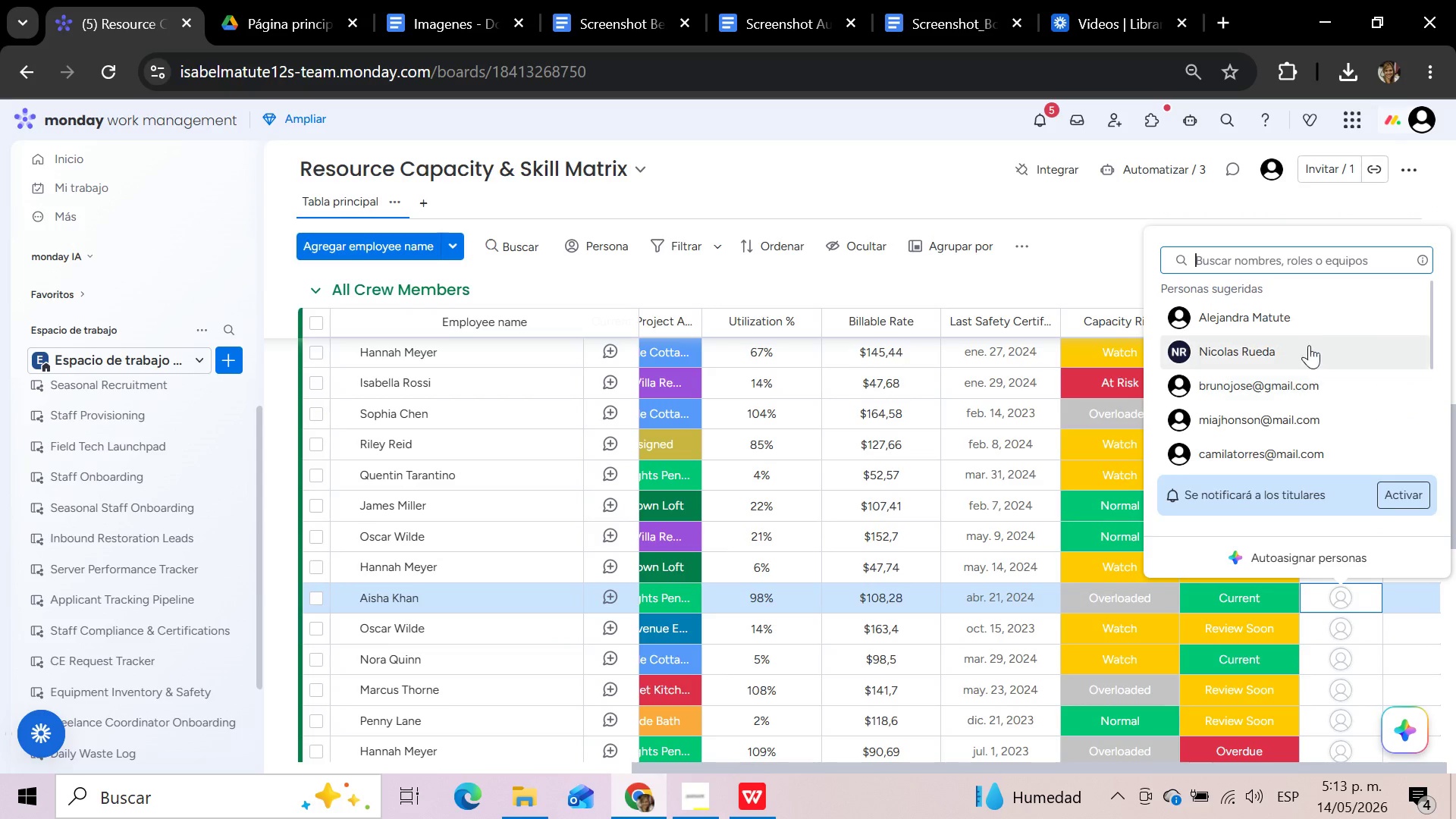 
left_click([1302, 325])
 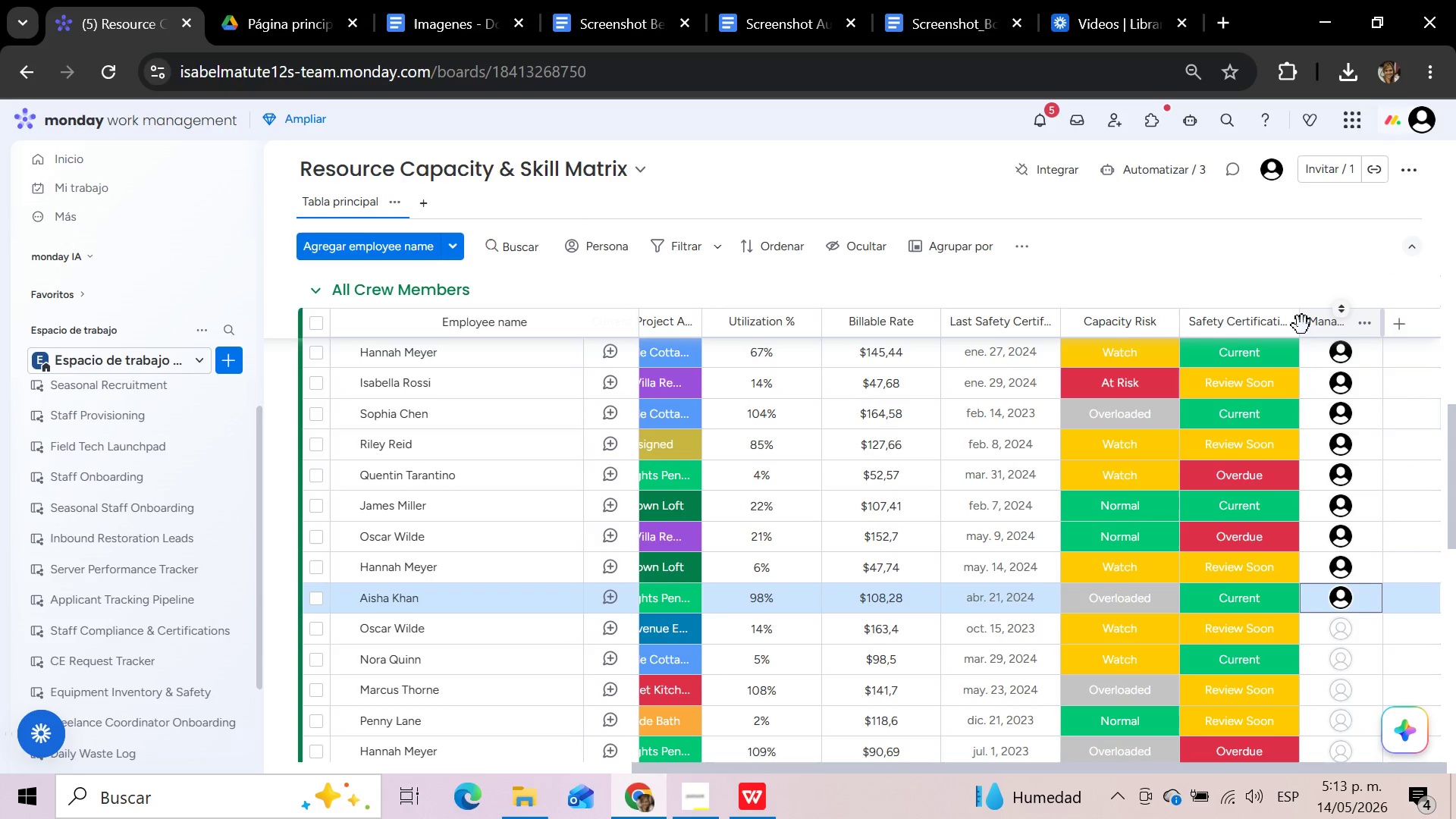 
scroll: coordinate [1326, 576], scroll_direction: down, amount: 3.0
 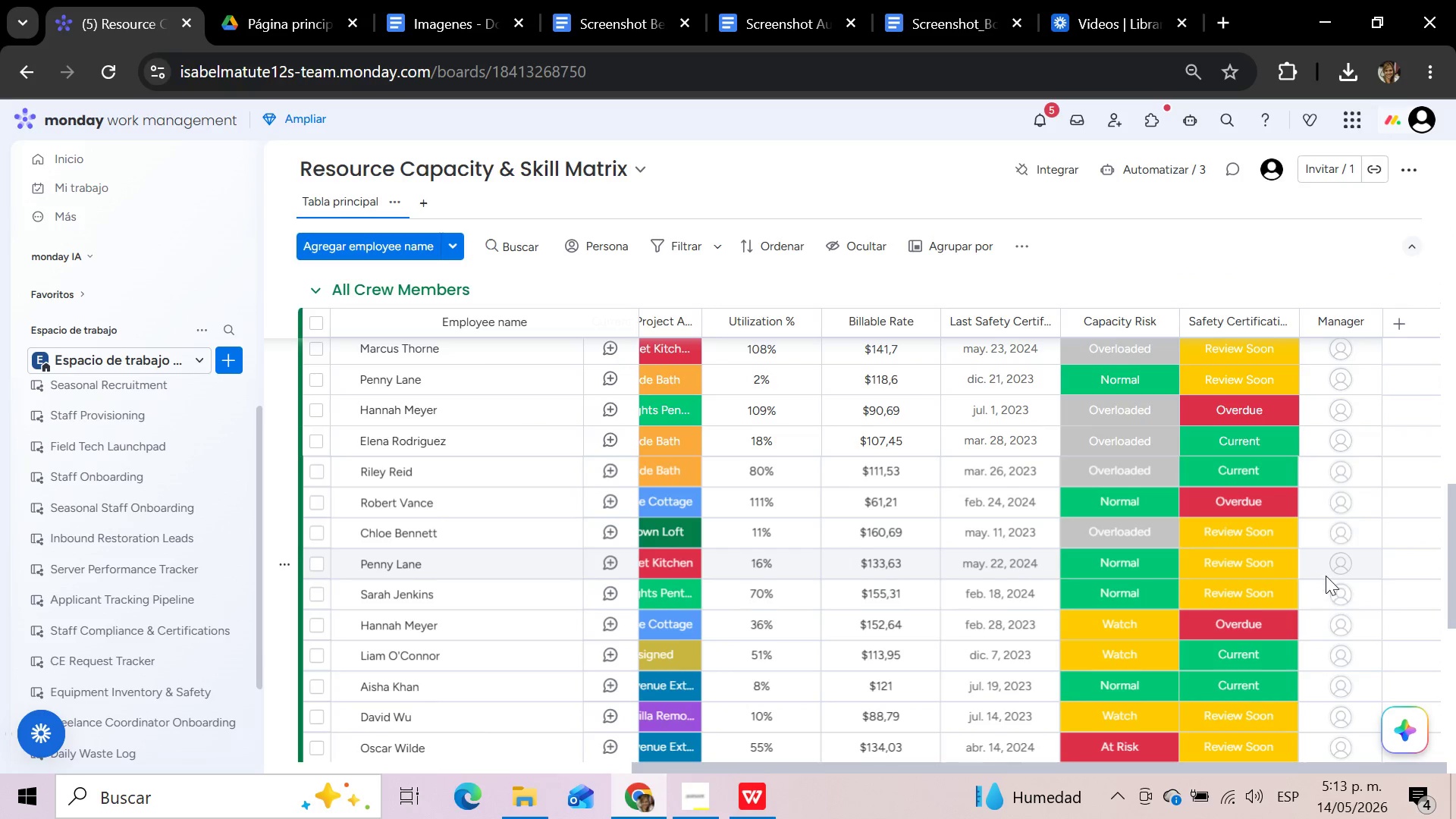 
scroll: coordinate [1326, 576], scroll_direction: up, amount: 1.0
 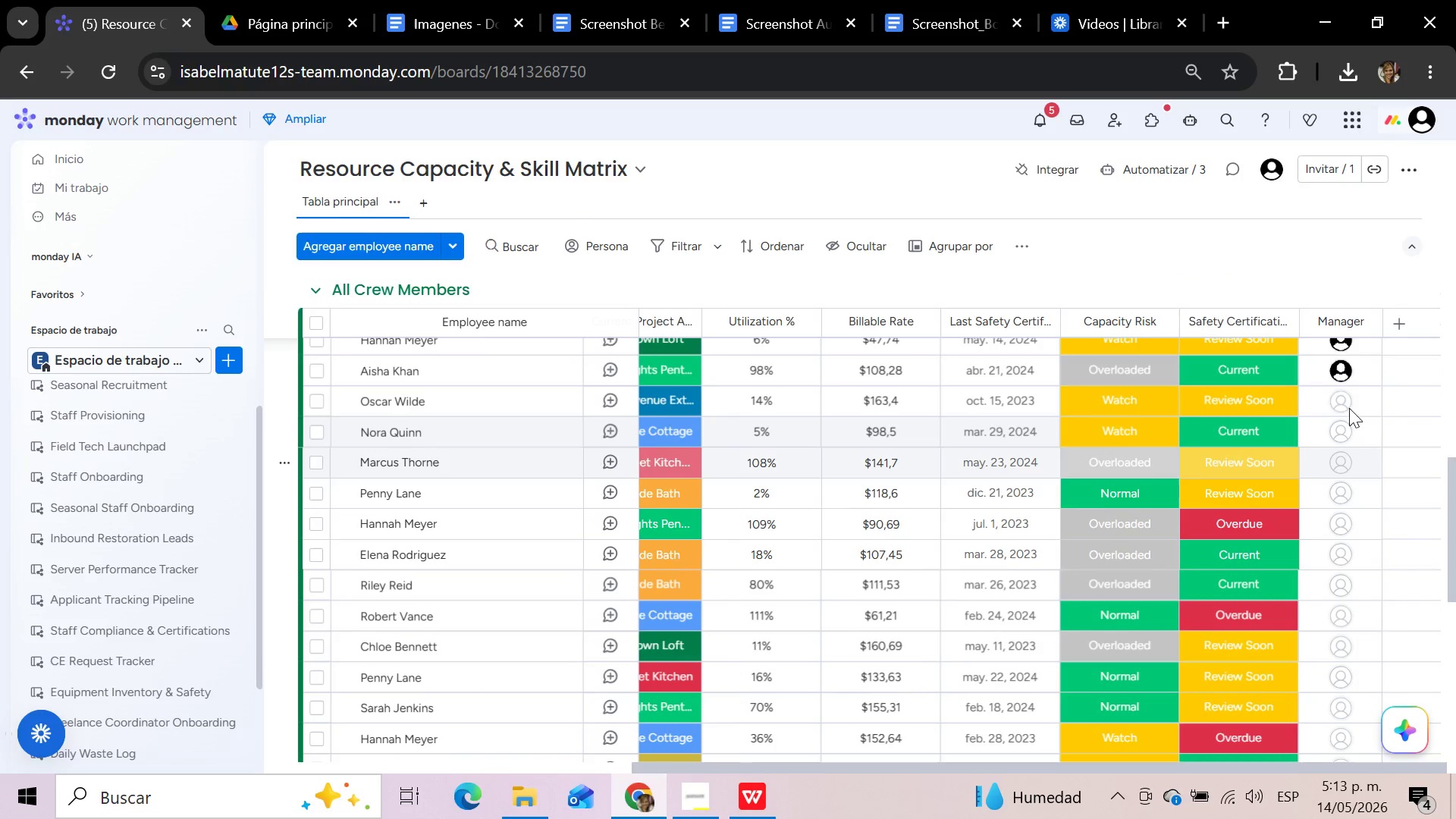 
left_click([1353, 400])
 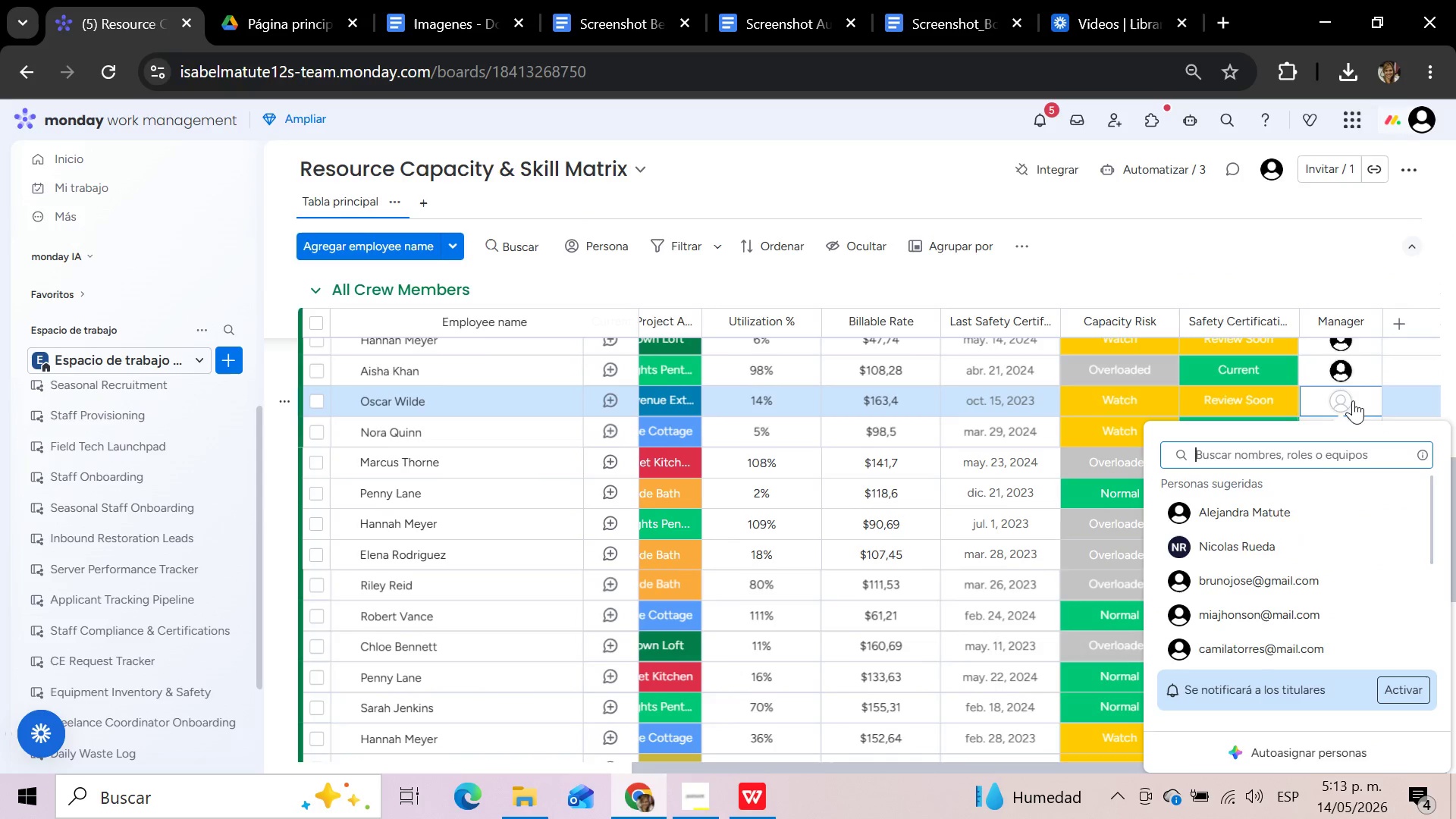 
left_click([1269, 518])
 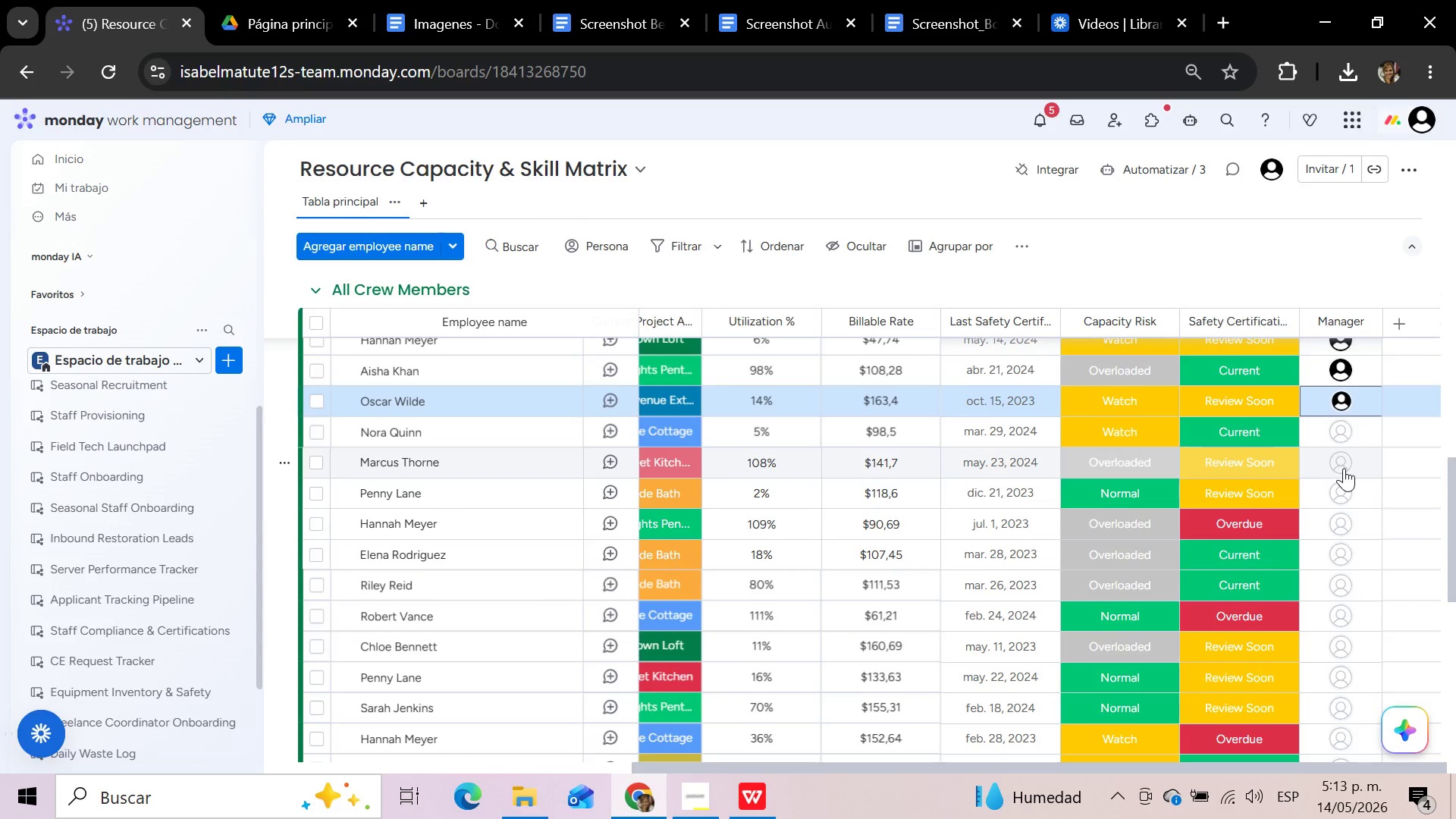 
mouse_move([1333, 456])
 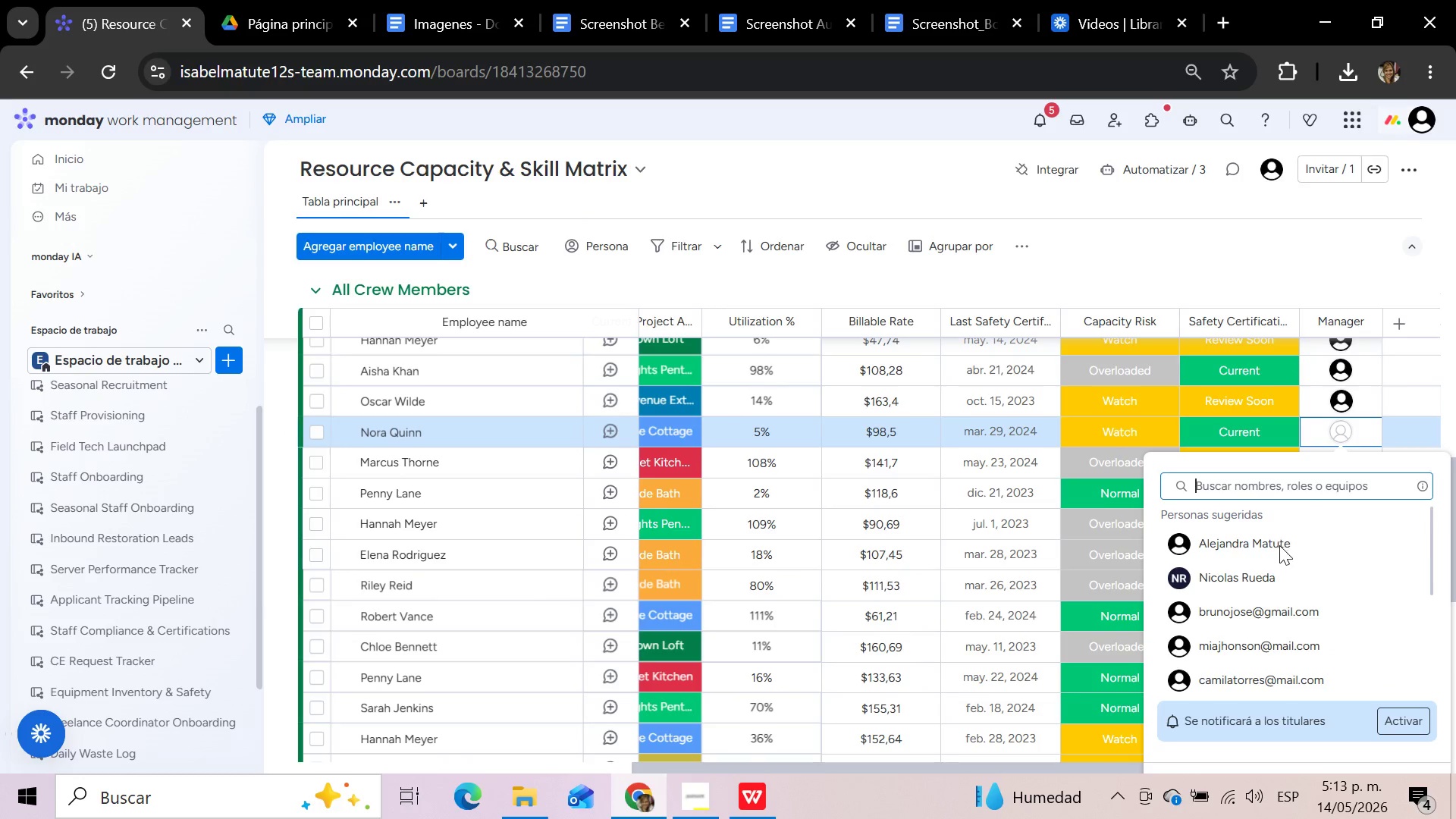 
left_click([1279, 545])
 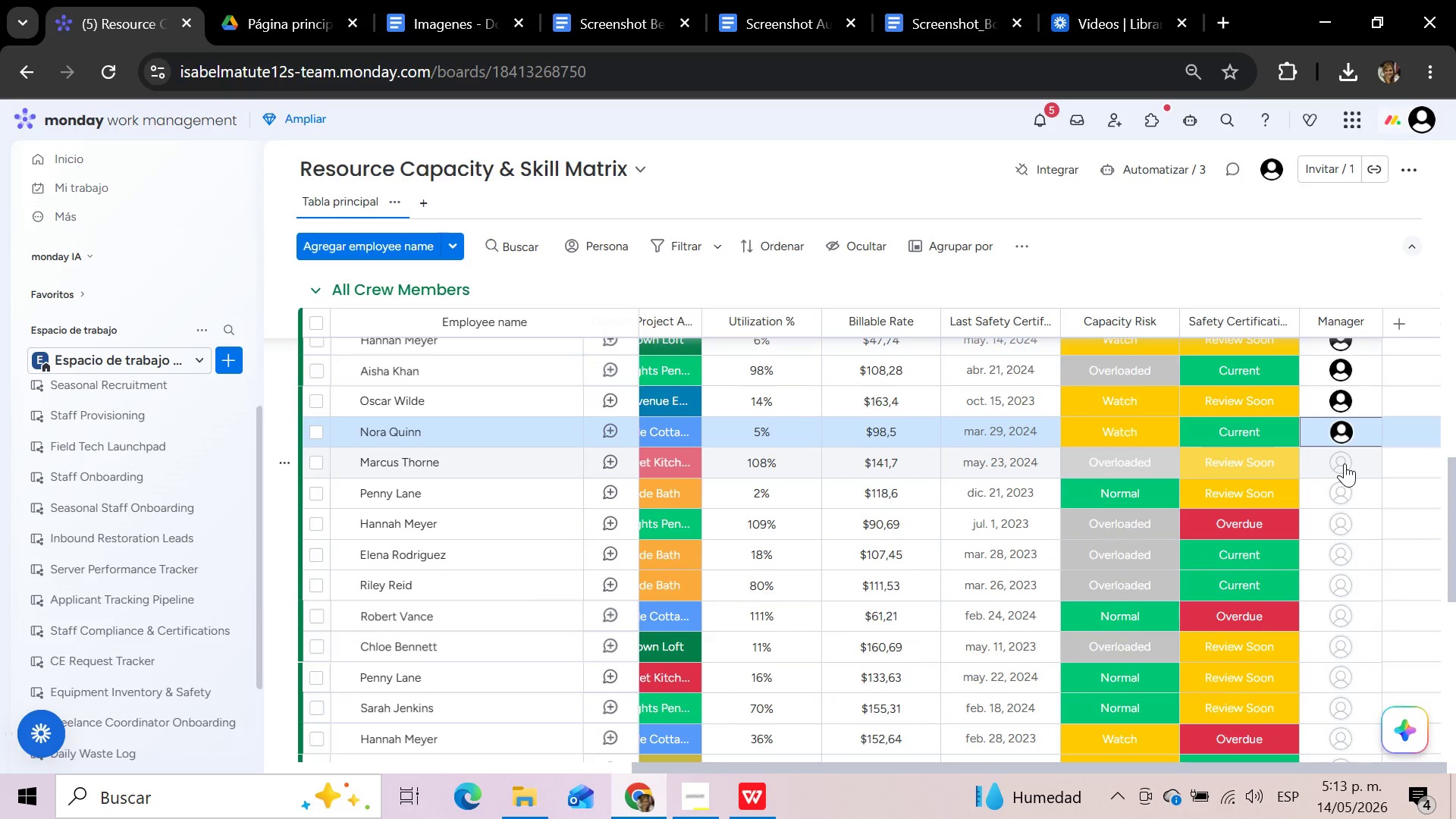 
left_click([1345, 463])
 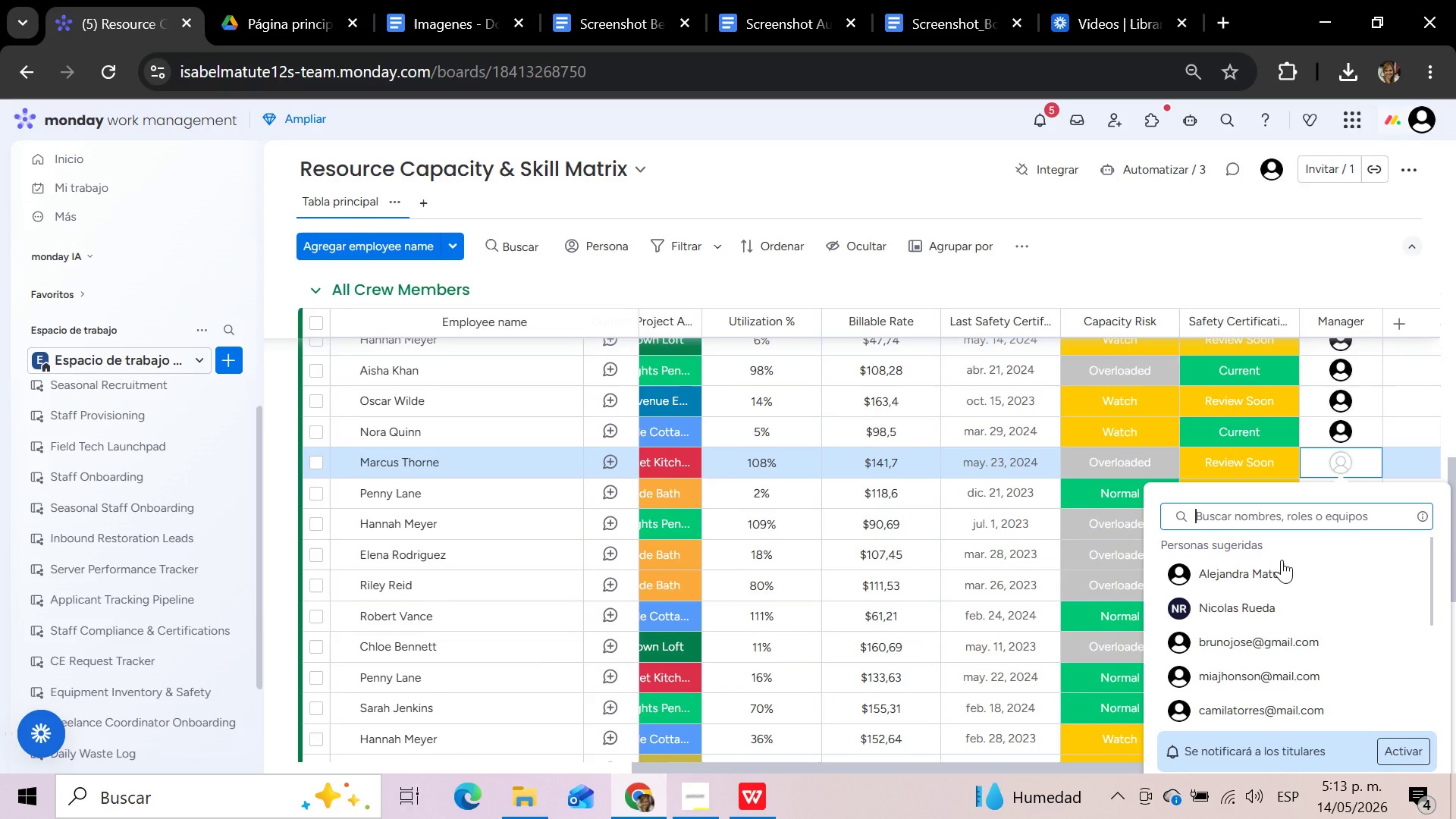 
left_click([1274, 572])
 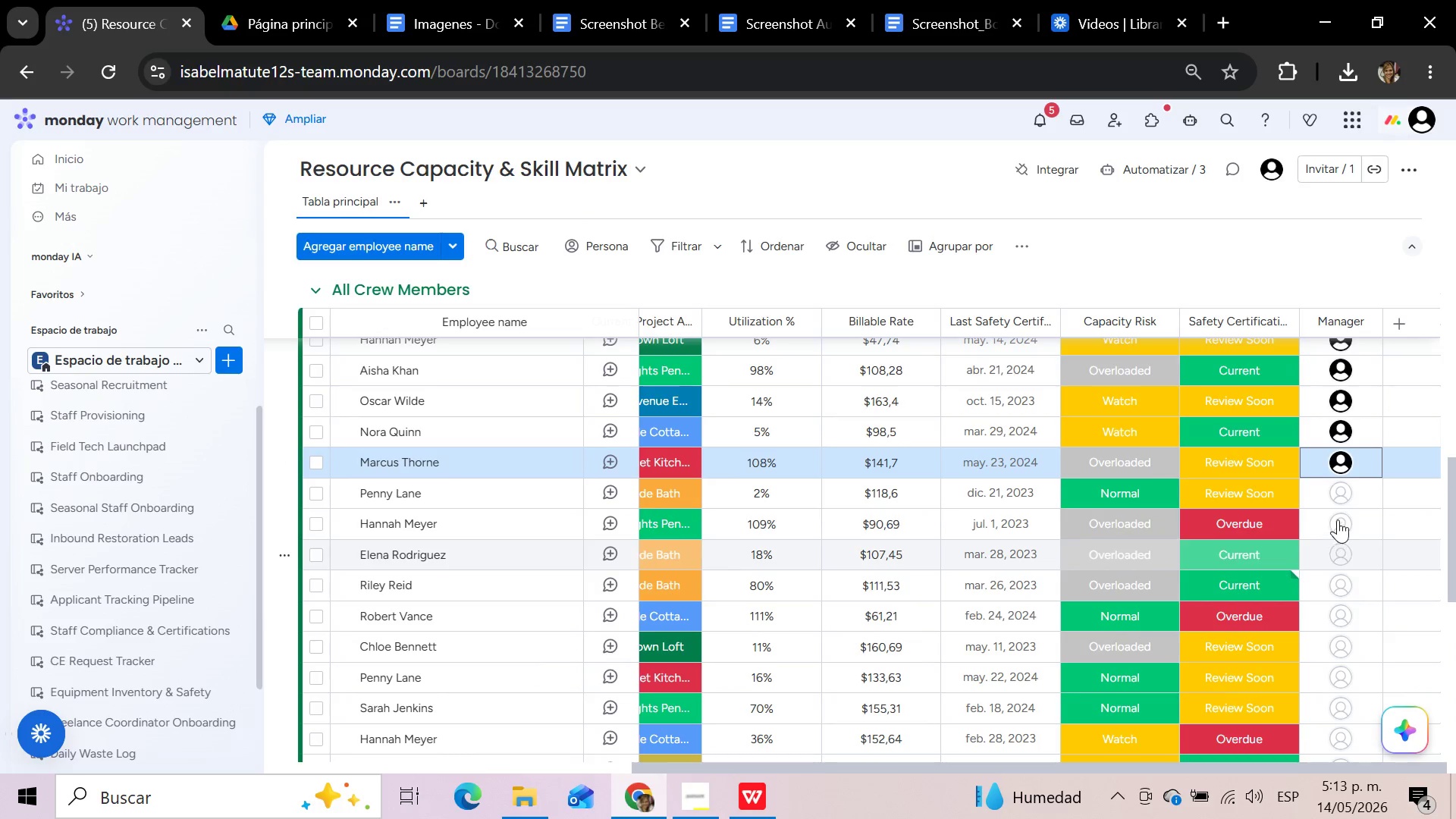 
left_click([1345, 497])
 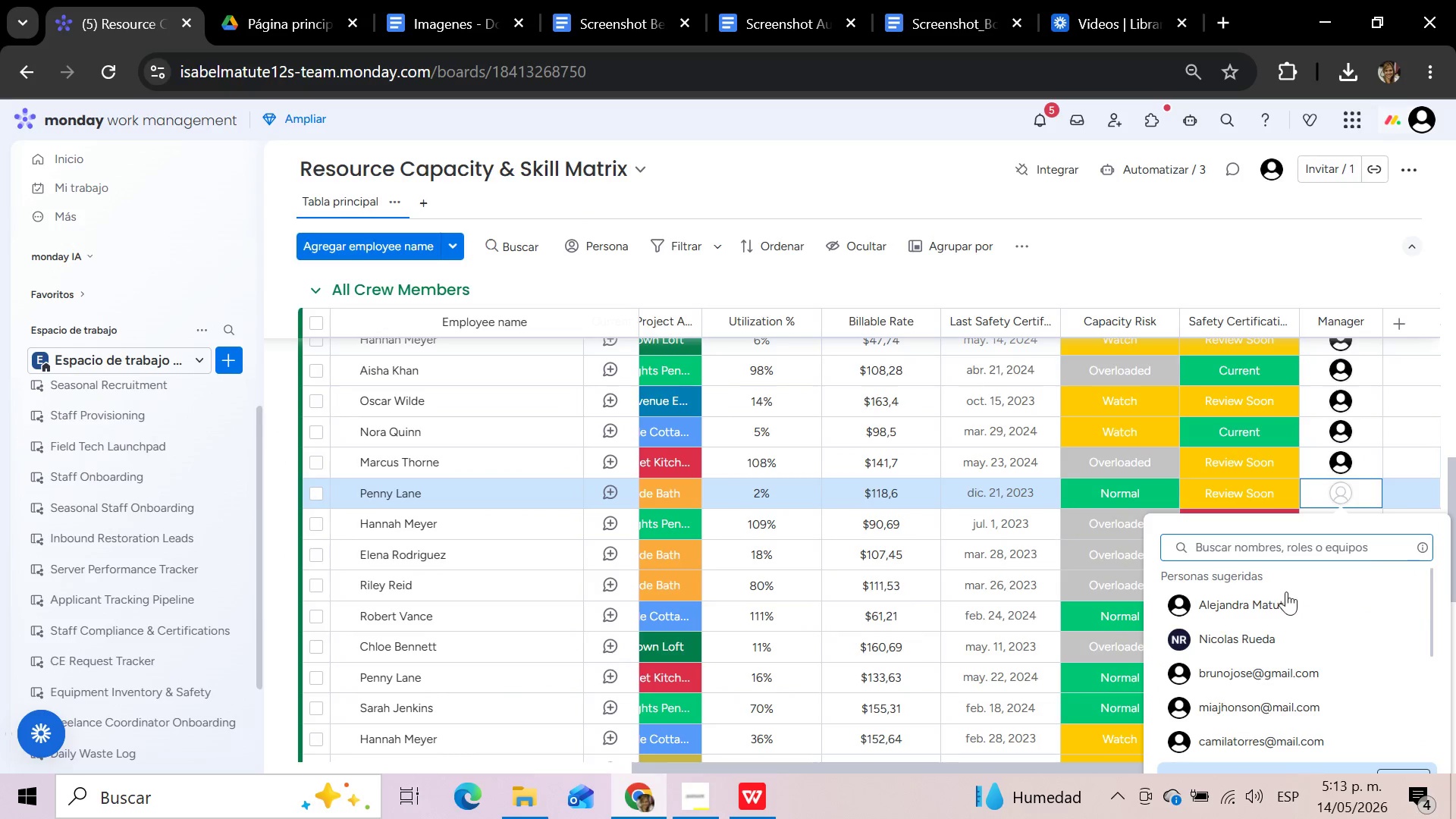 
left_click([1282, 597])
 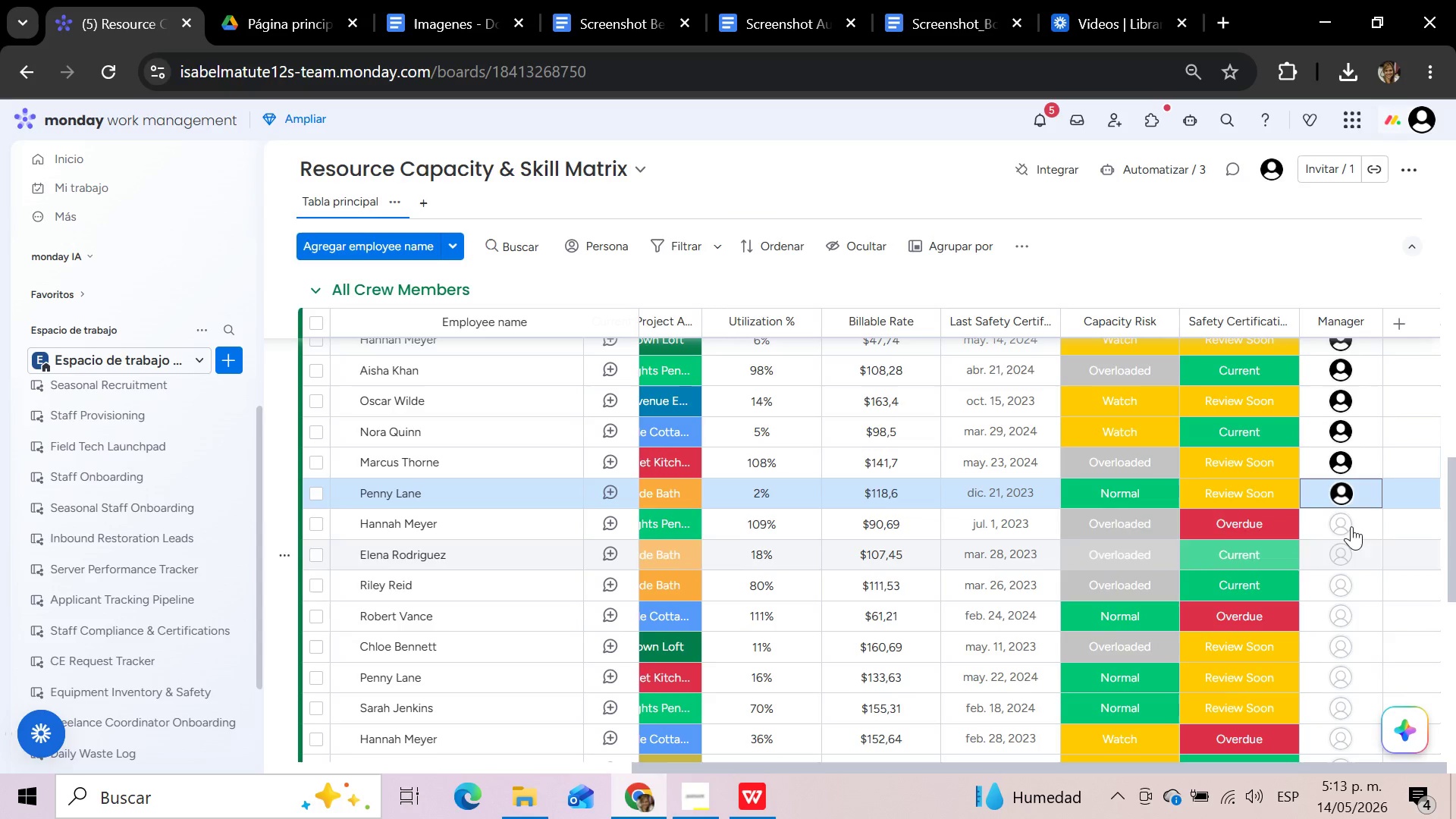 
left_click([1353, 520])
 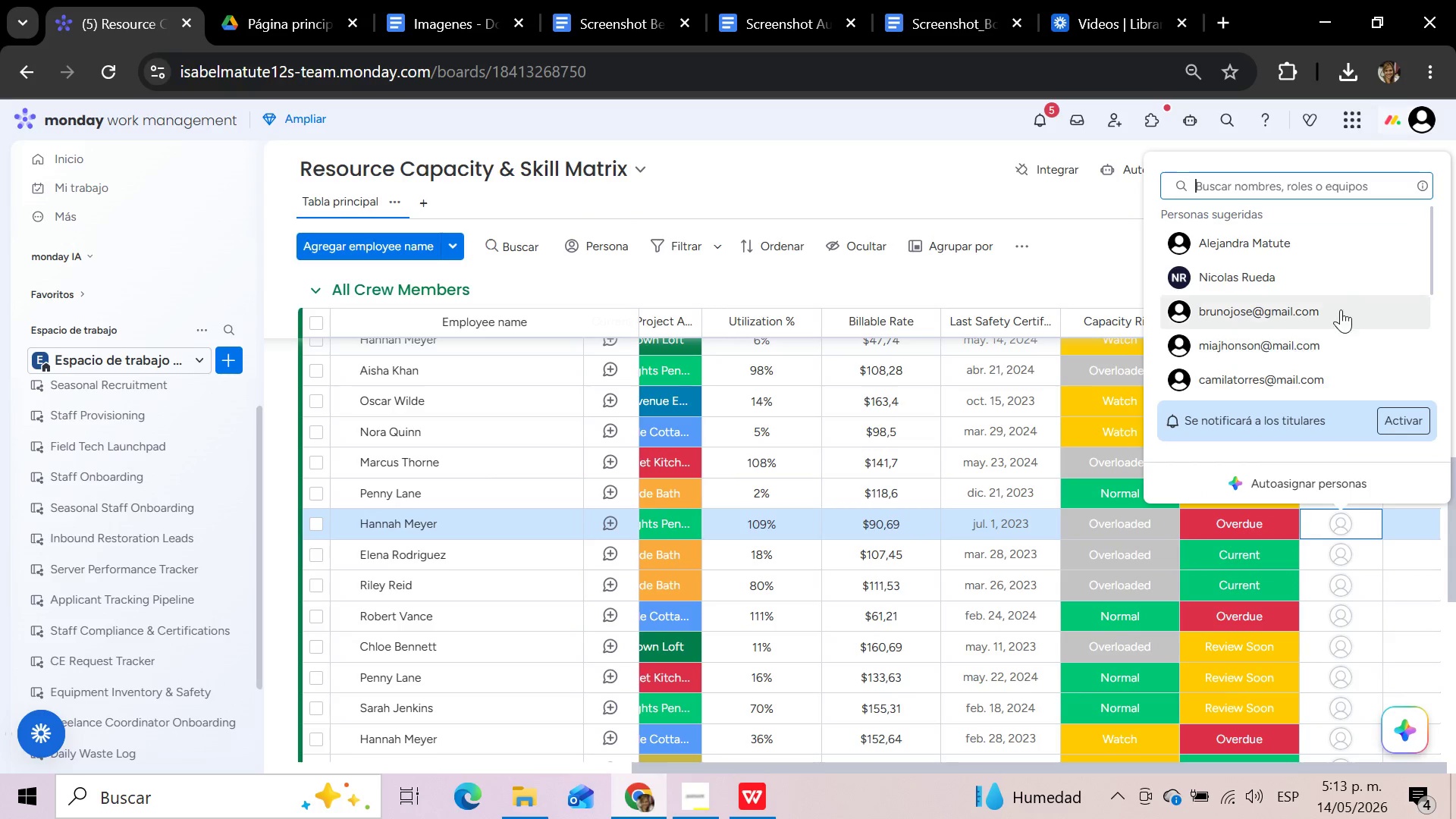 
left_click([1332, 246])
 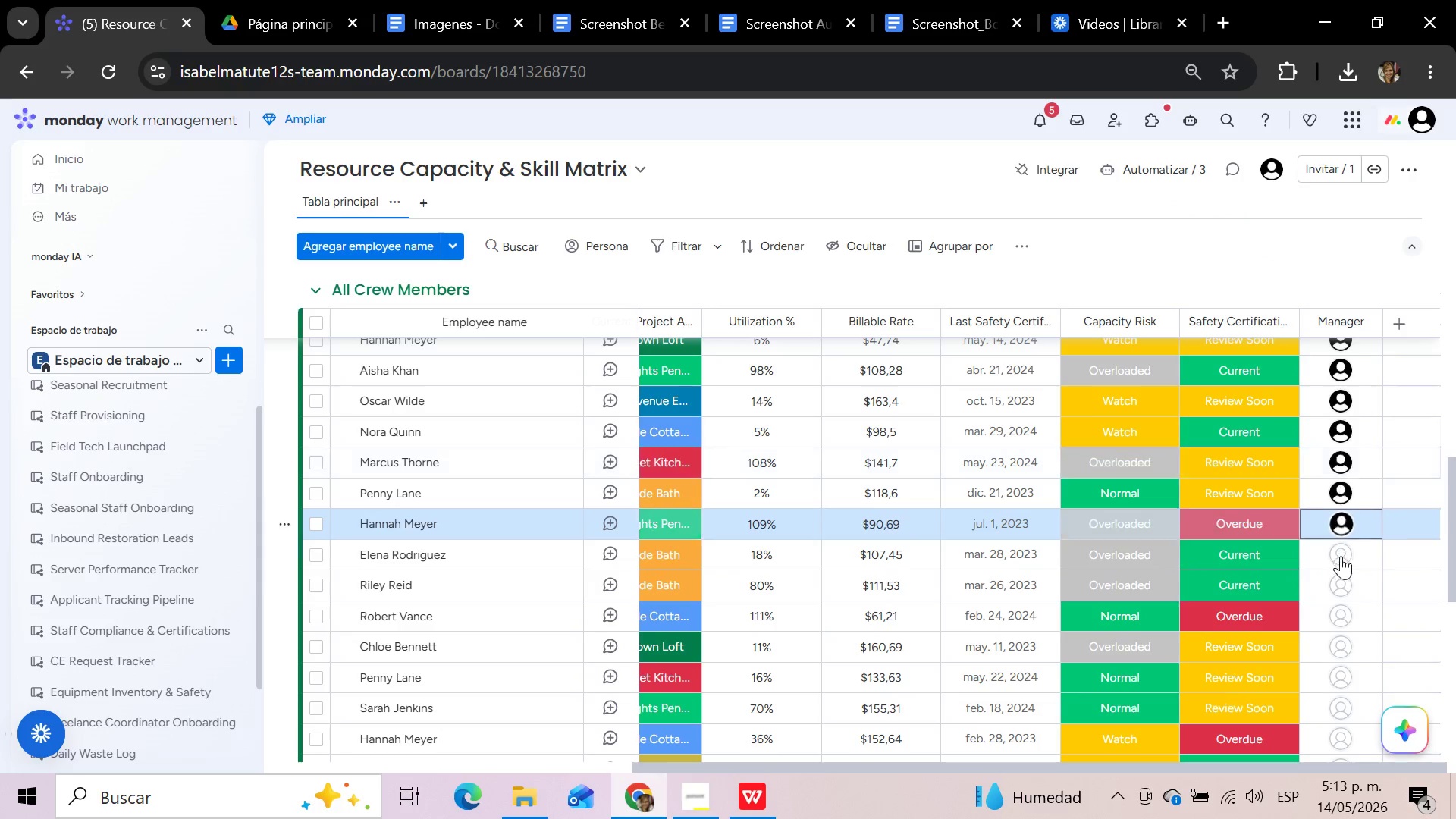 
left_click([1340, 568])
 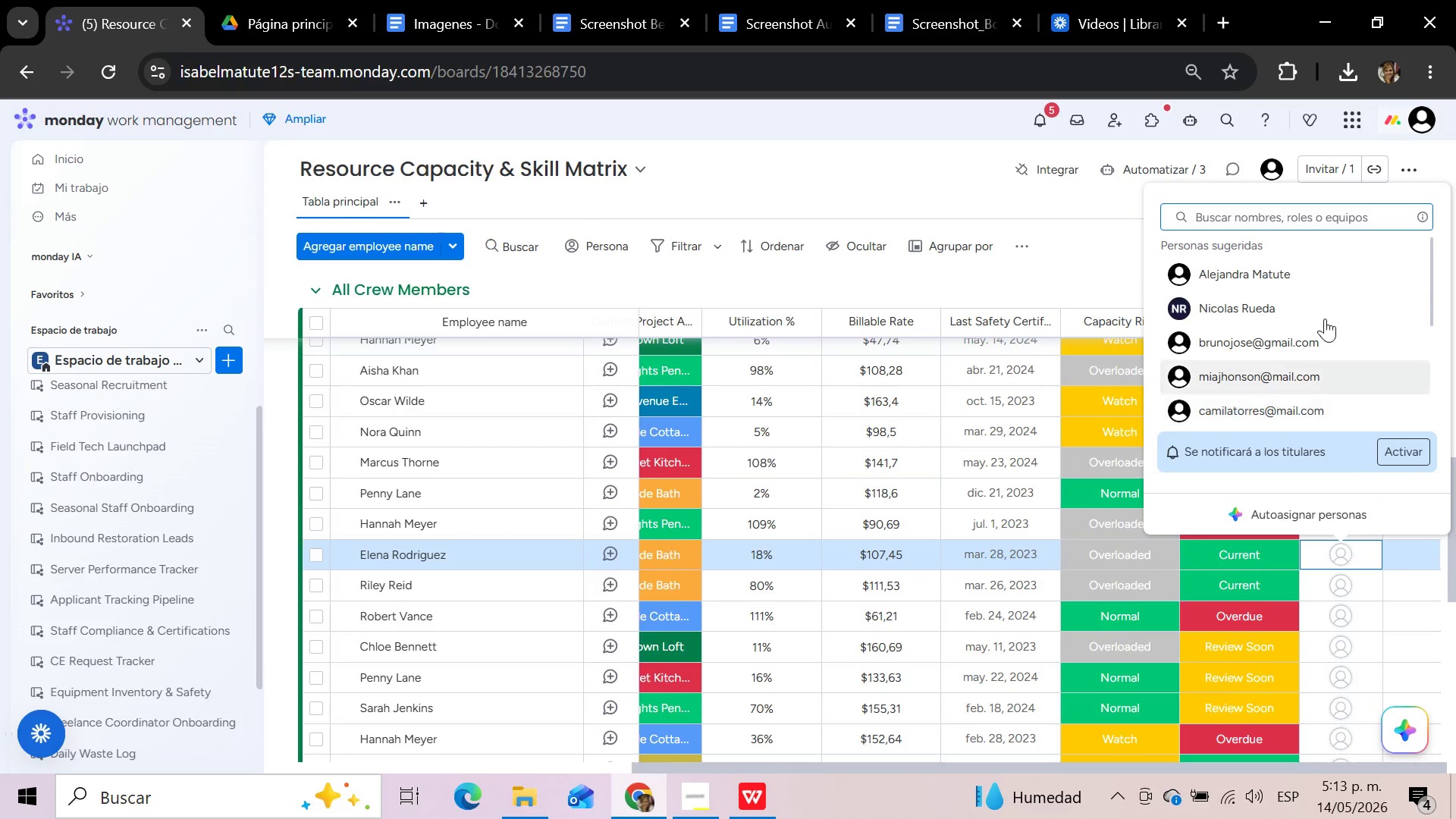 
left_click([1310, 268])
 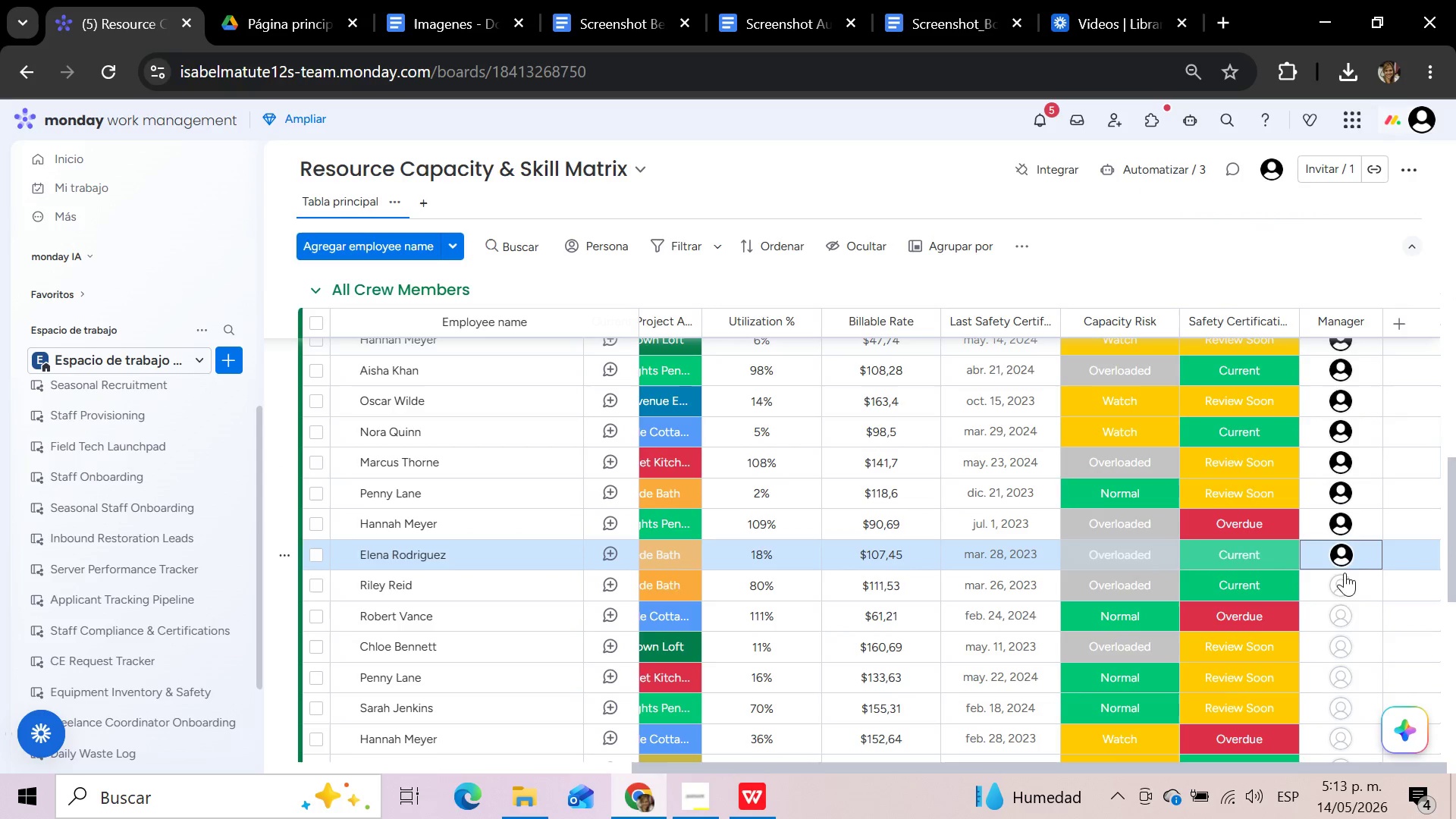 
left_click([1345, 590])
 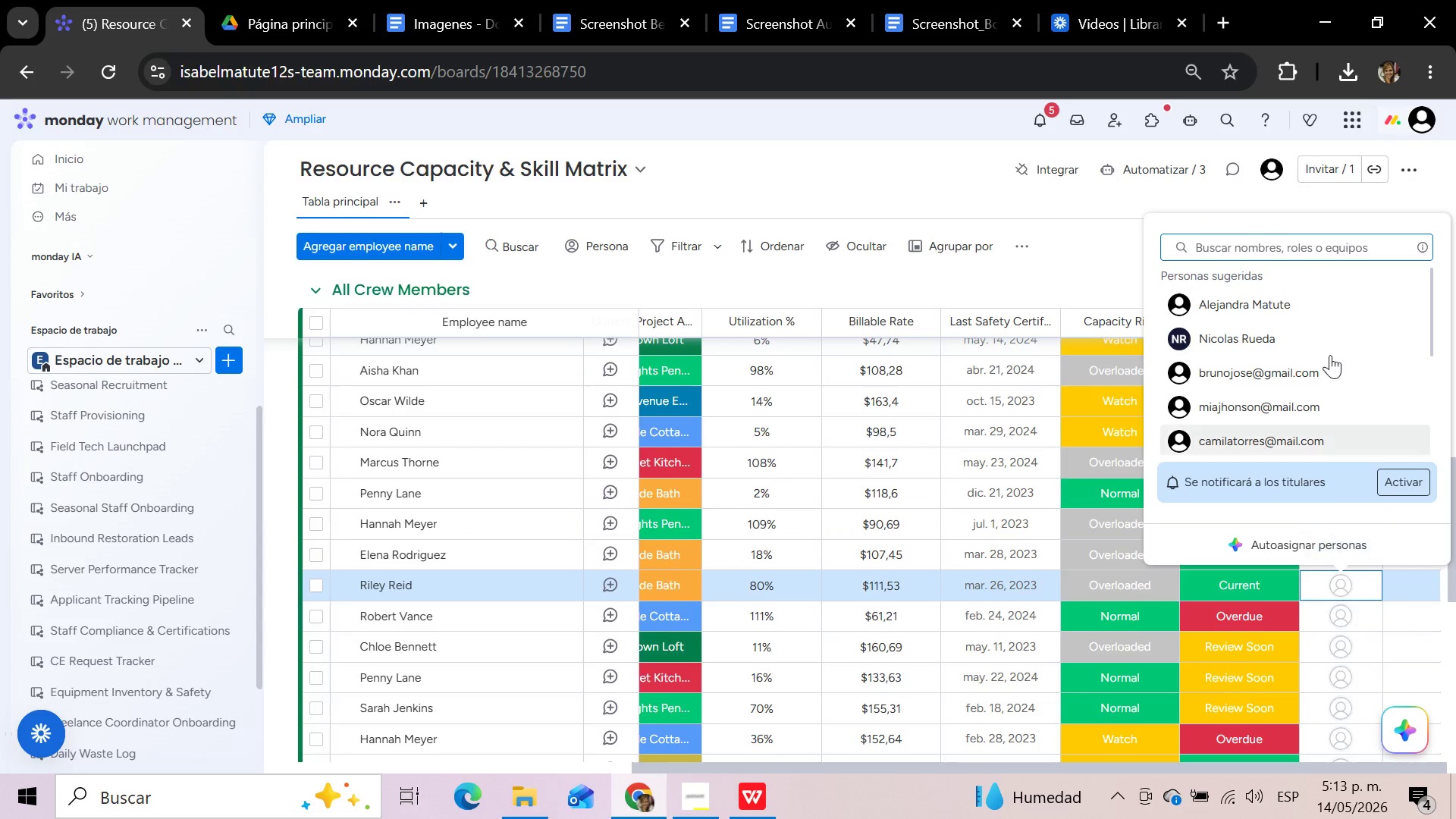 
left_click([1325, 303])
 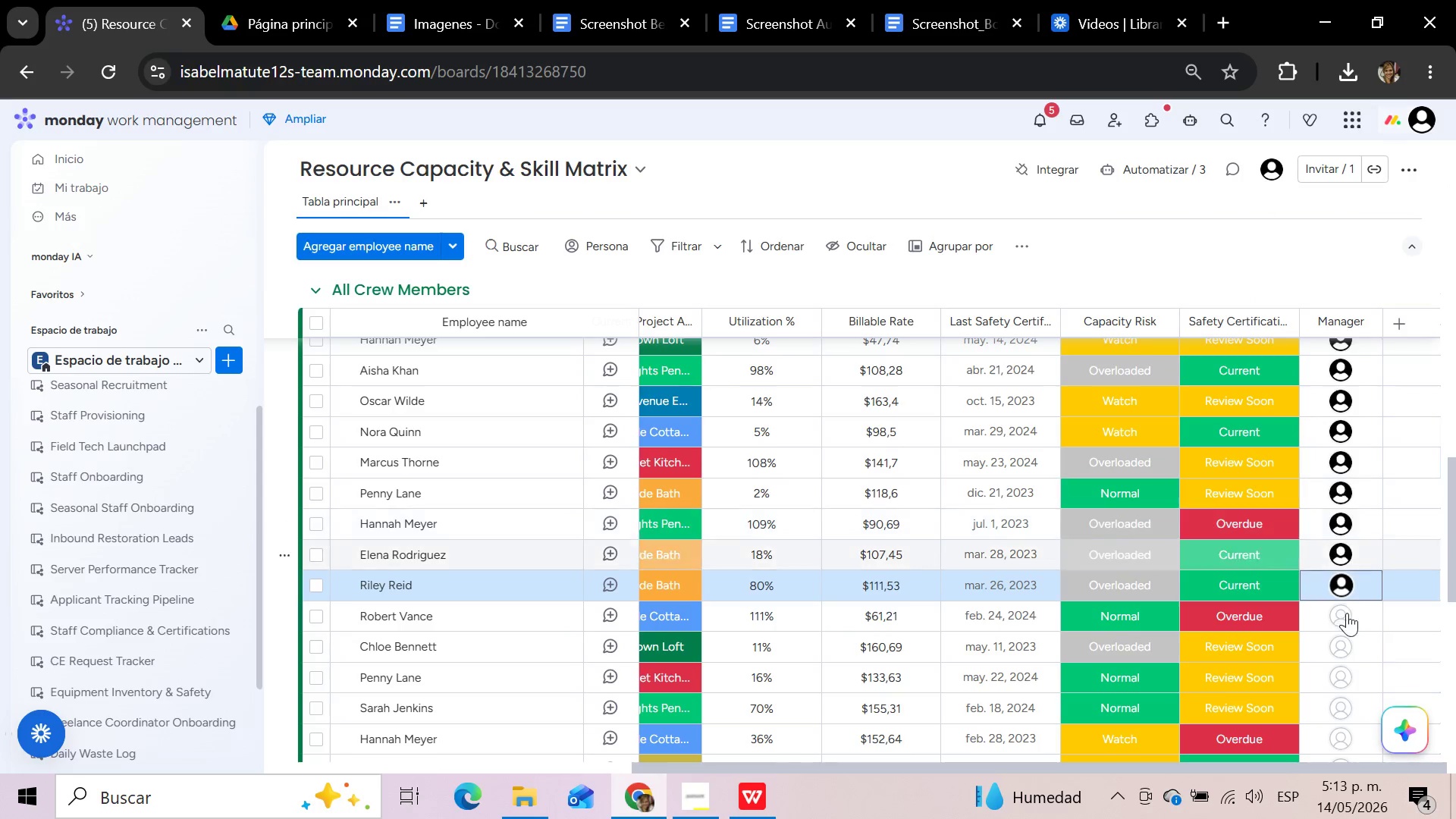 
left_click([1345, 621])
 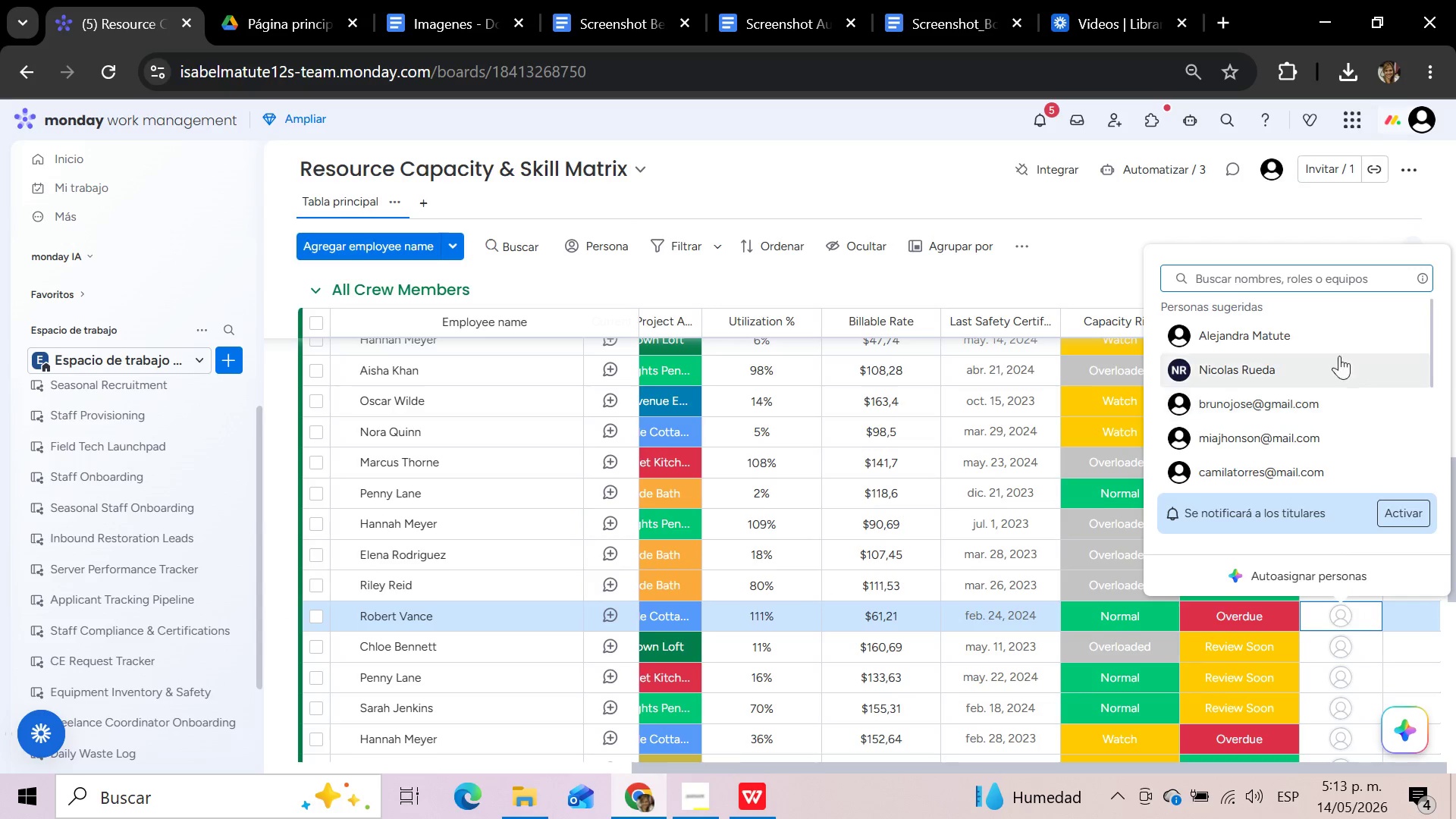 
left_click([1334, 332])
 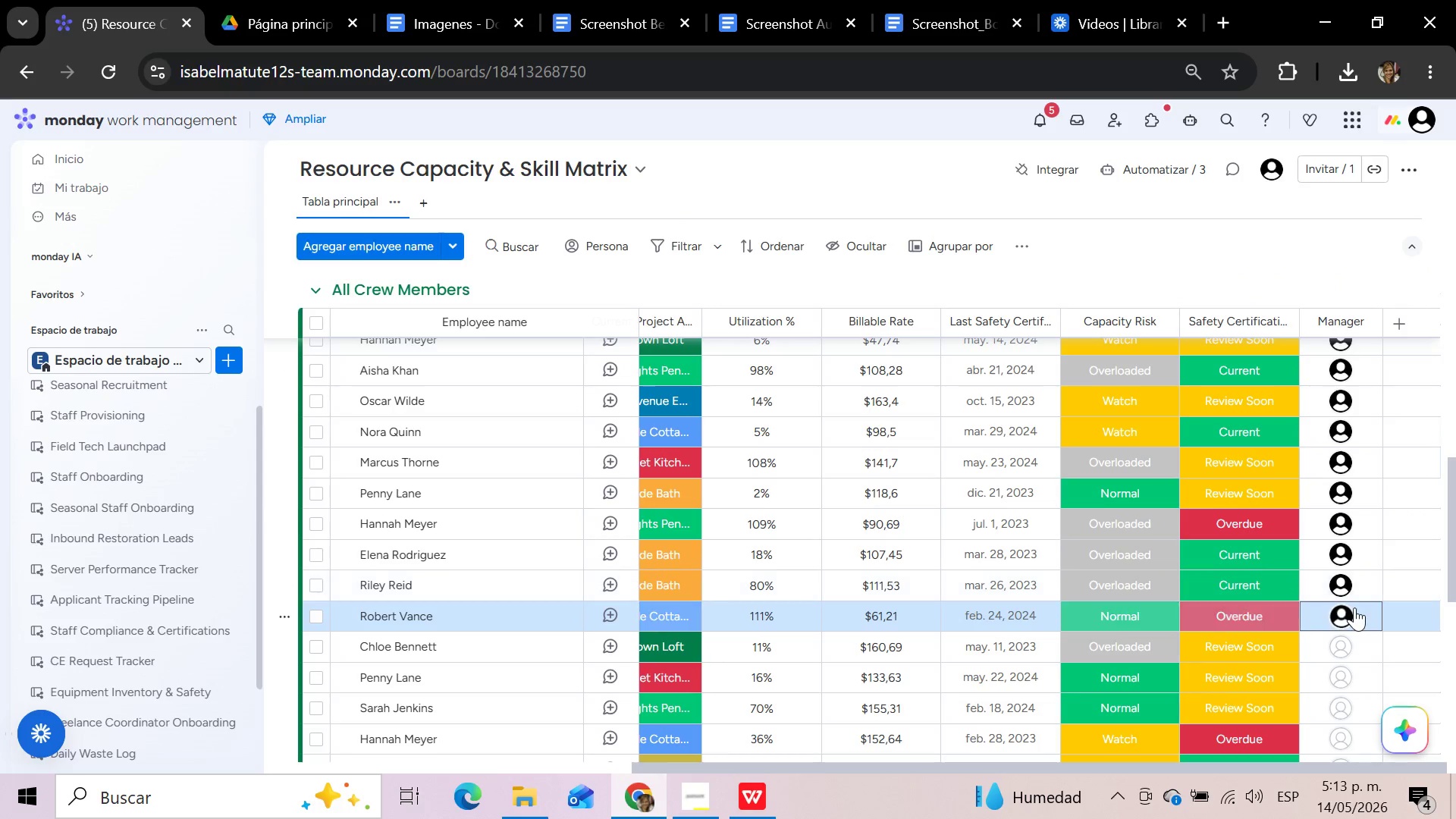 
scroll: coordinate [1354, 607], scroll_direction: down, amount: 2.0
 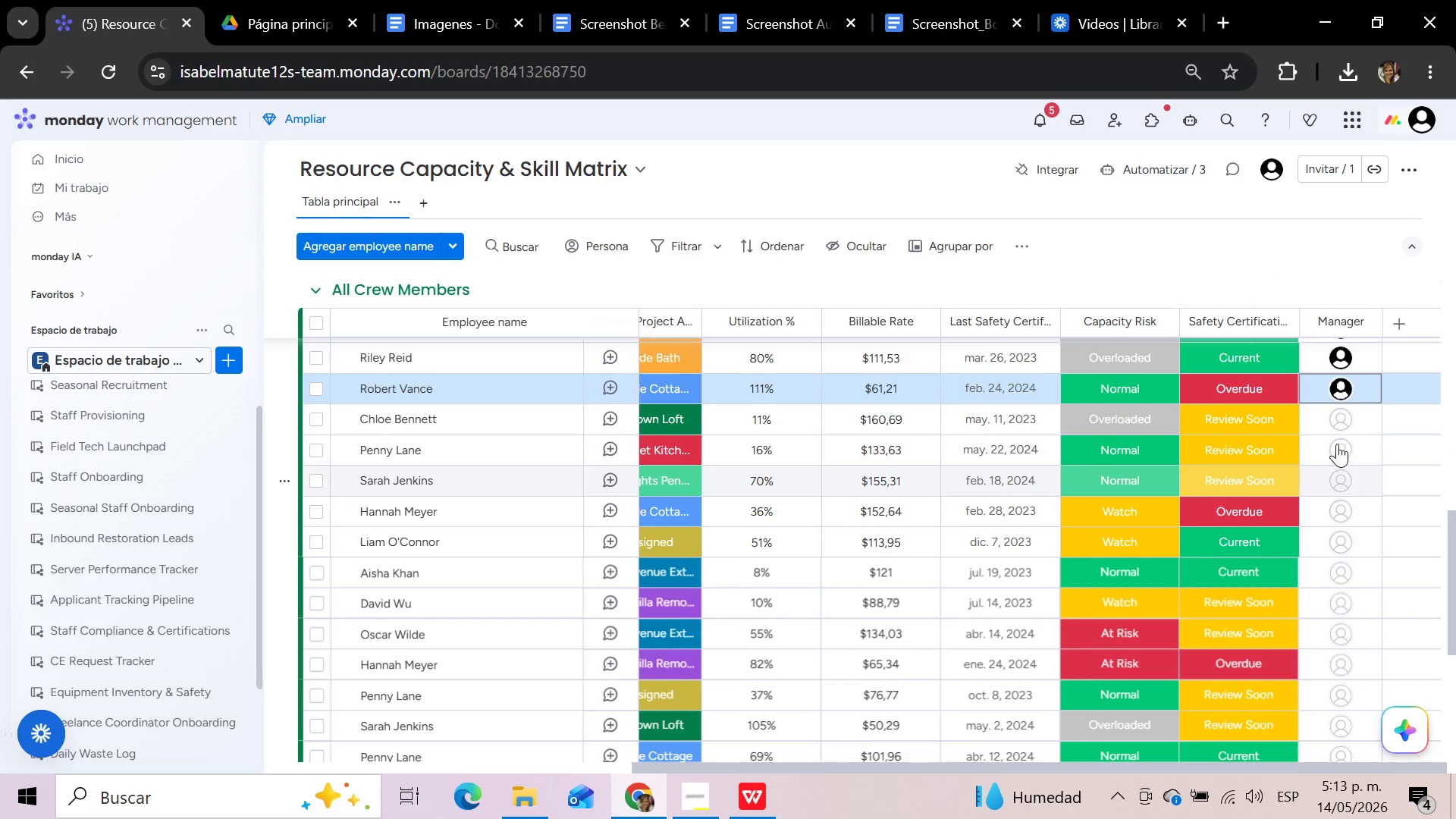 
left_click([1341, 430])
 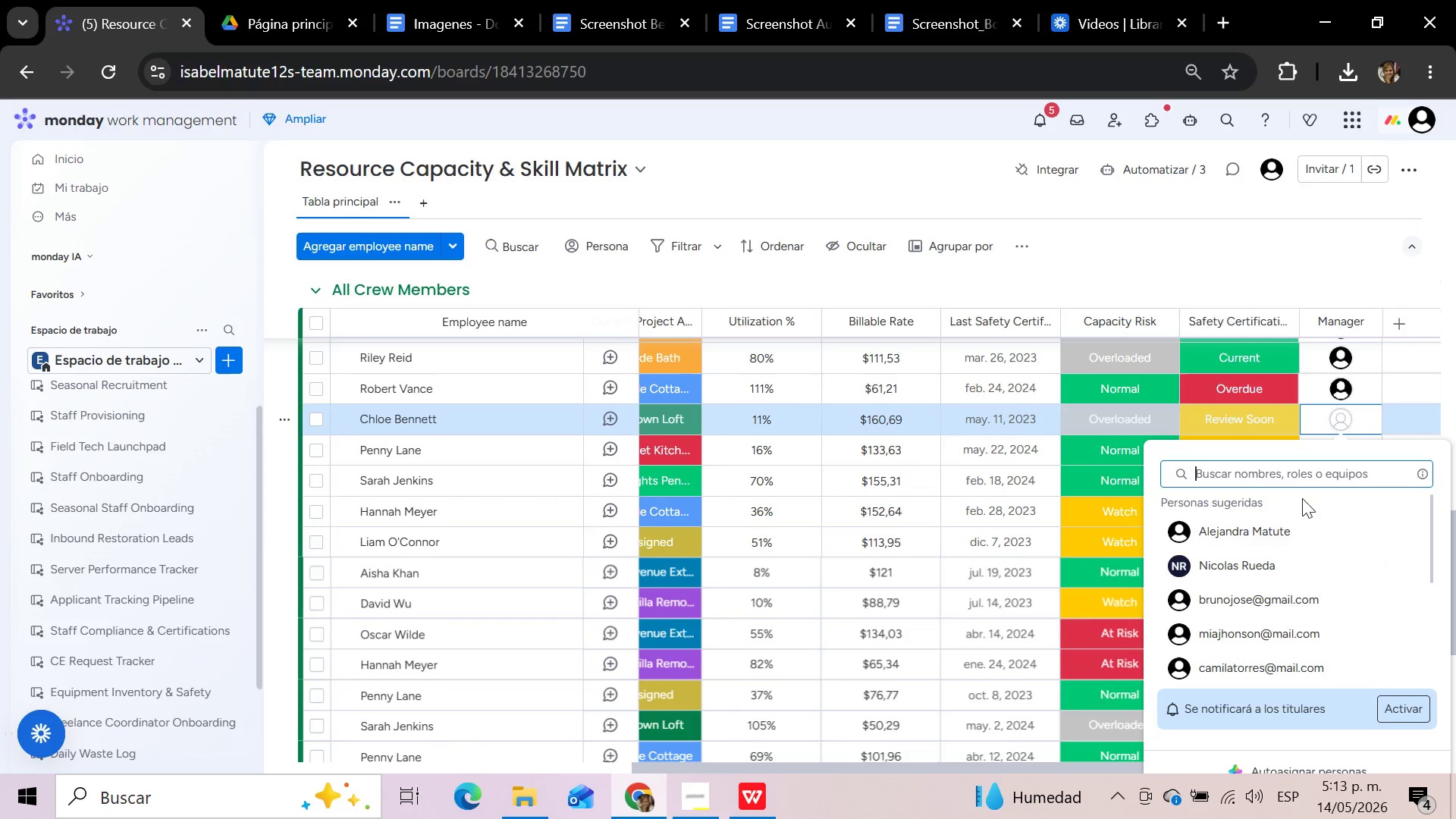 
left_click([1283, 527])
 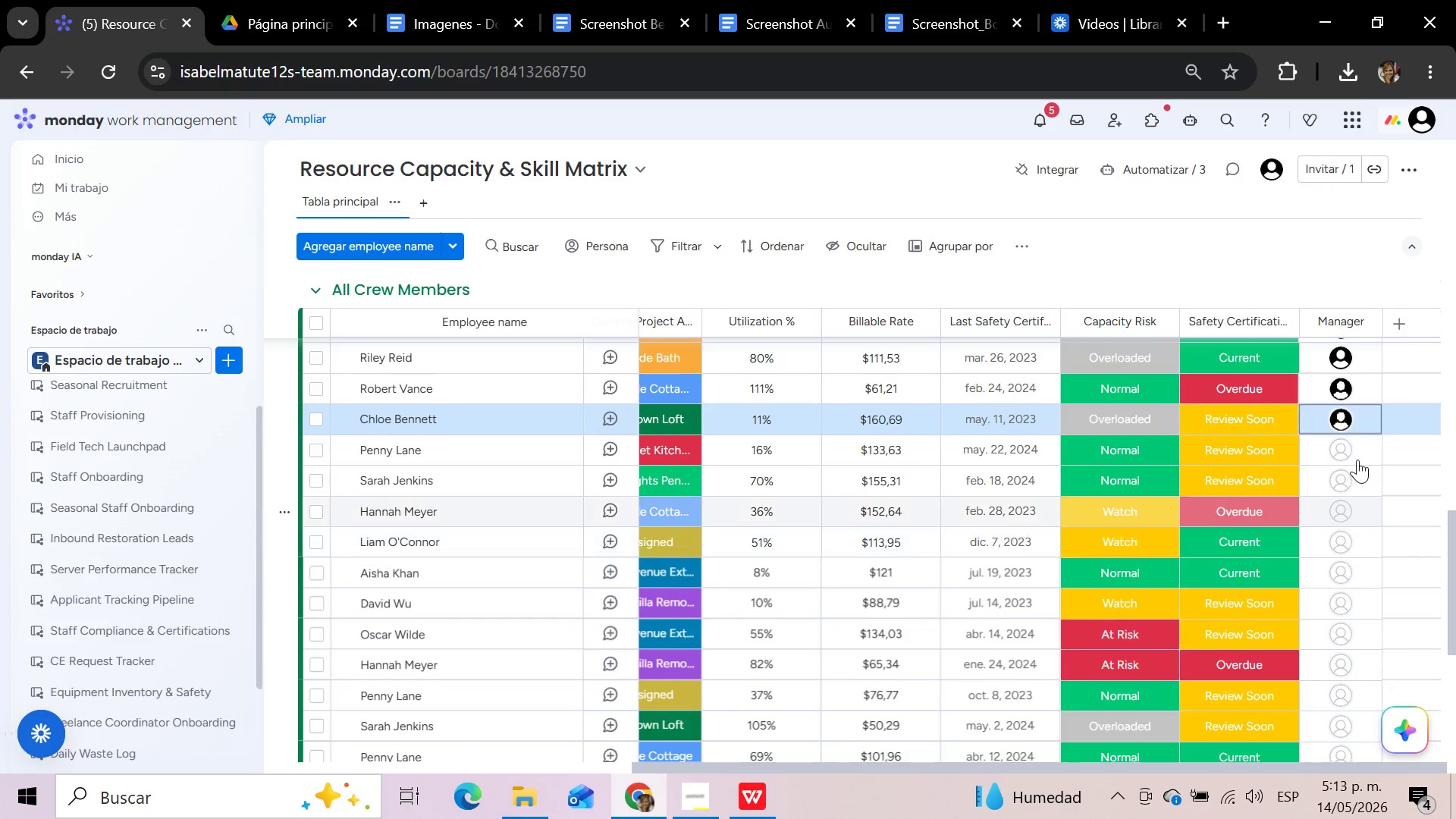 
left_click([1350, 456])
 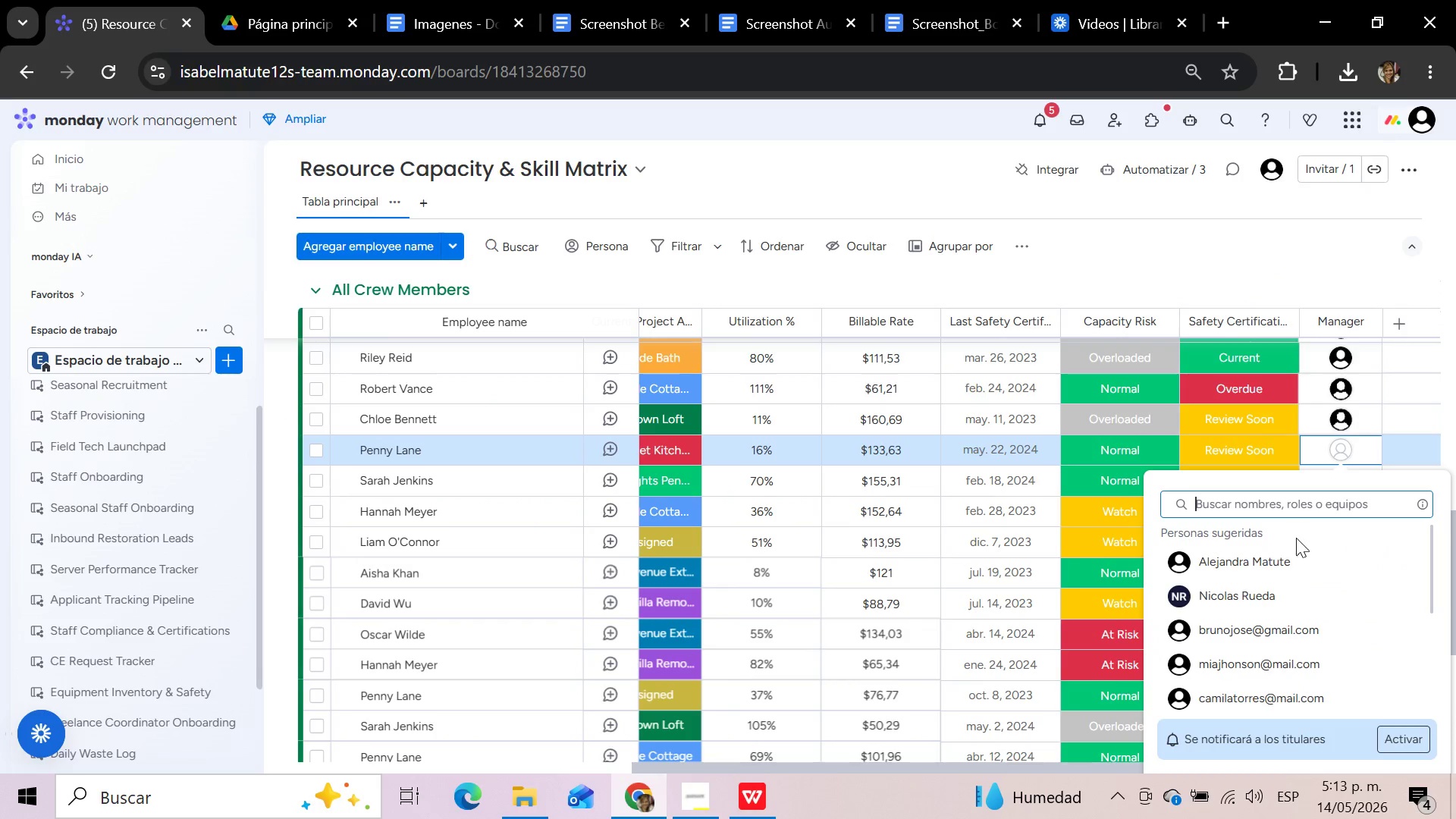 
left_click([1282, 560])
 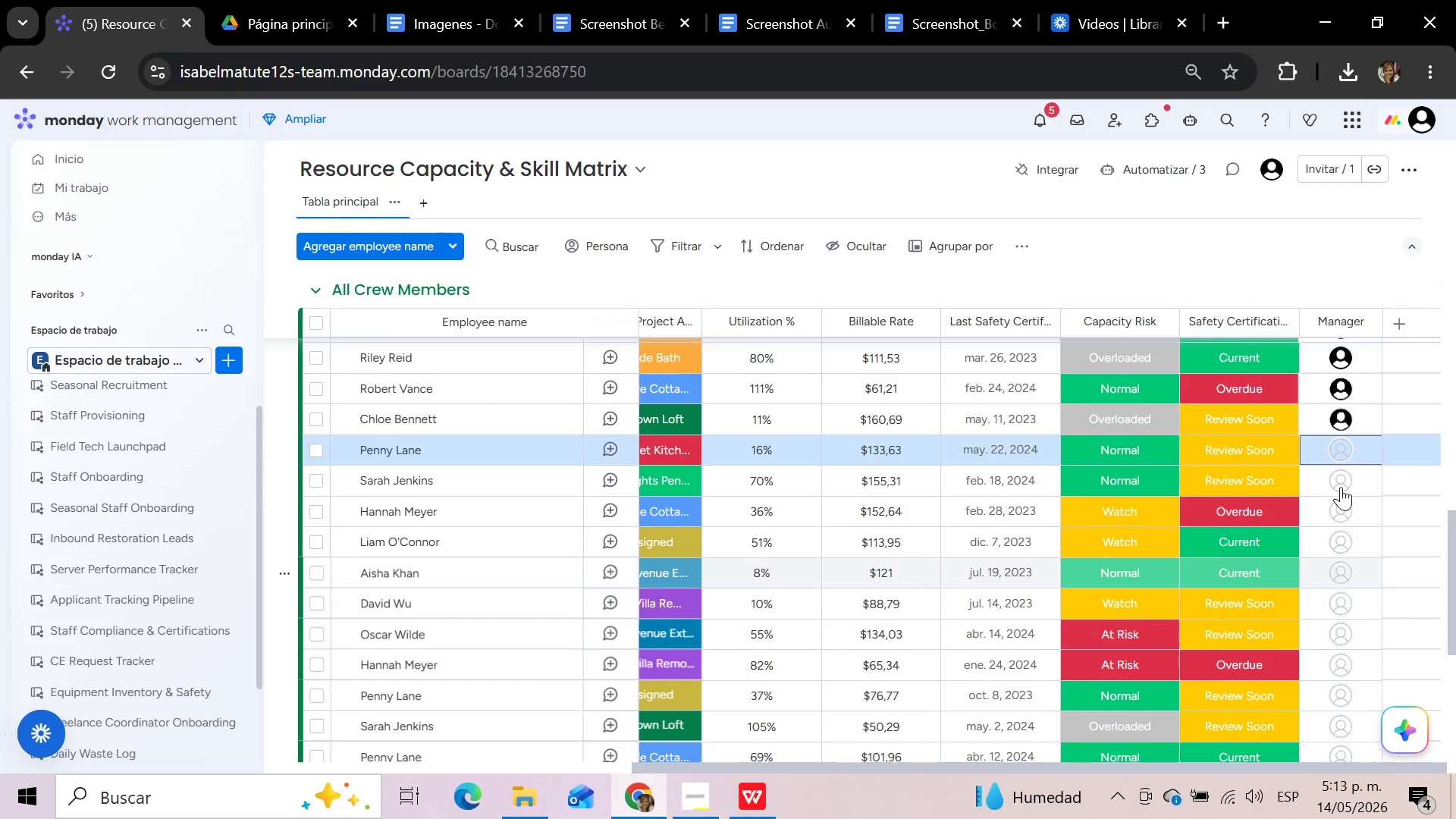 
left_click([1341, 485])
 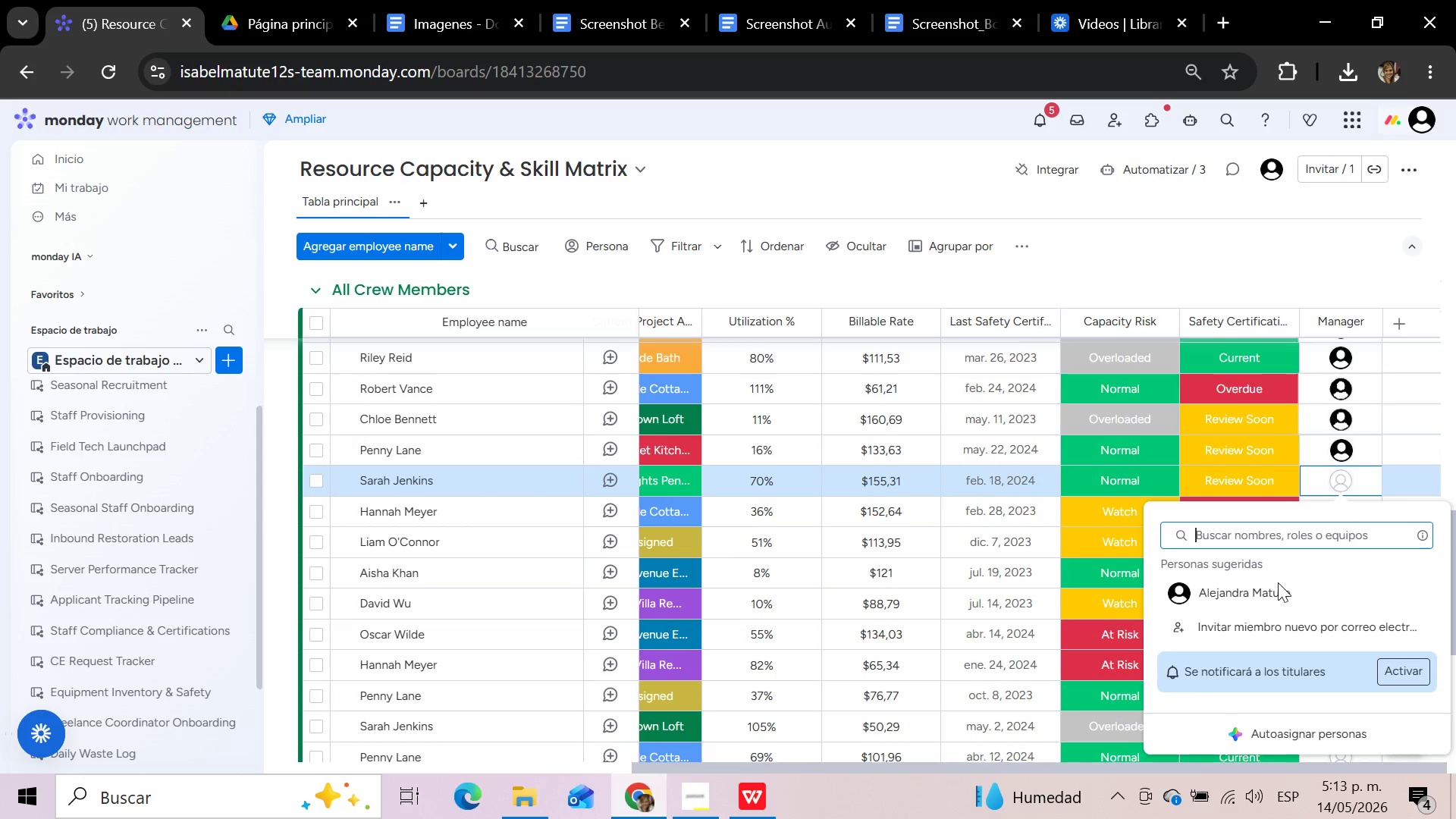 
left_click([1270, 595])
 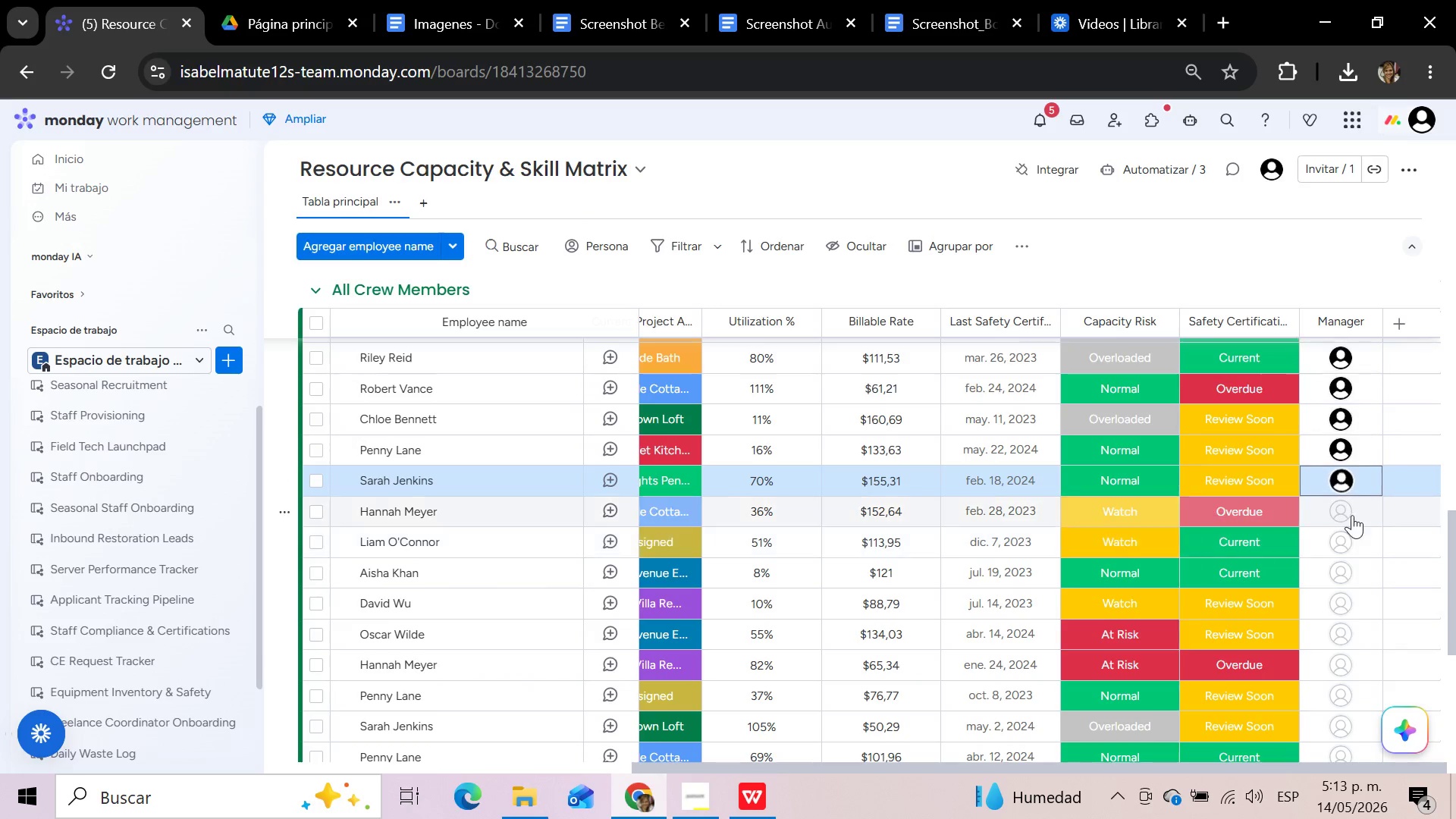 
left_click([1347, 515])
 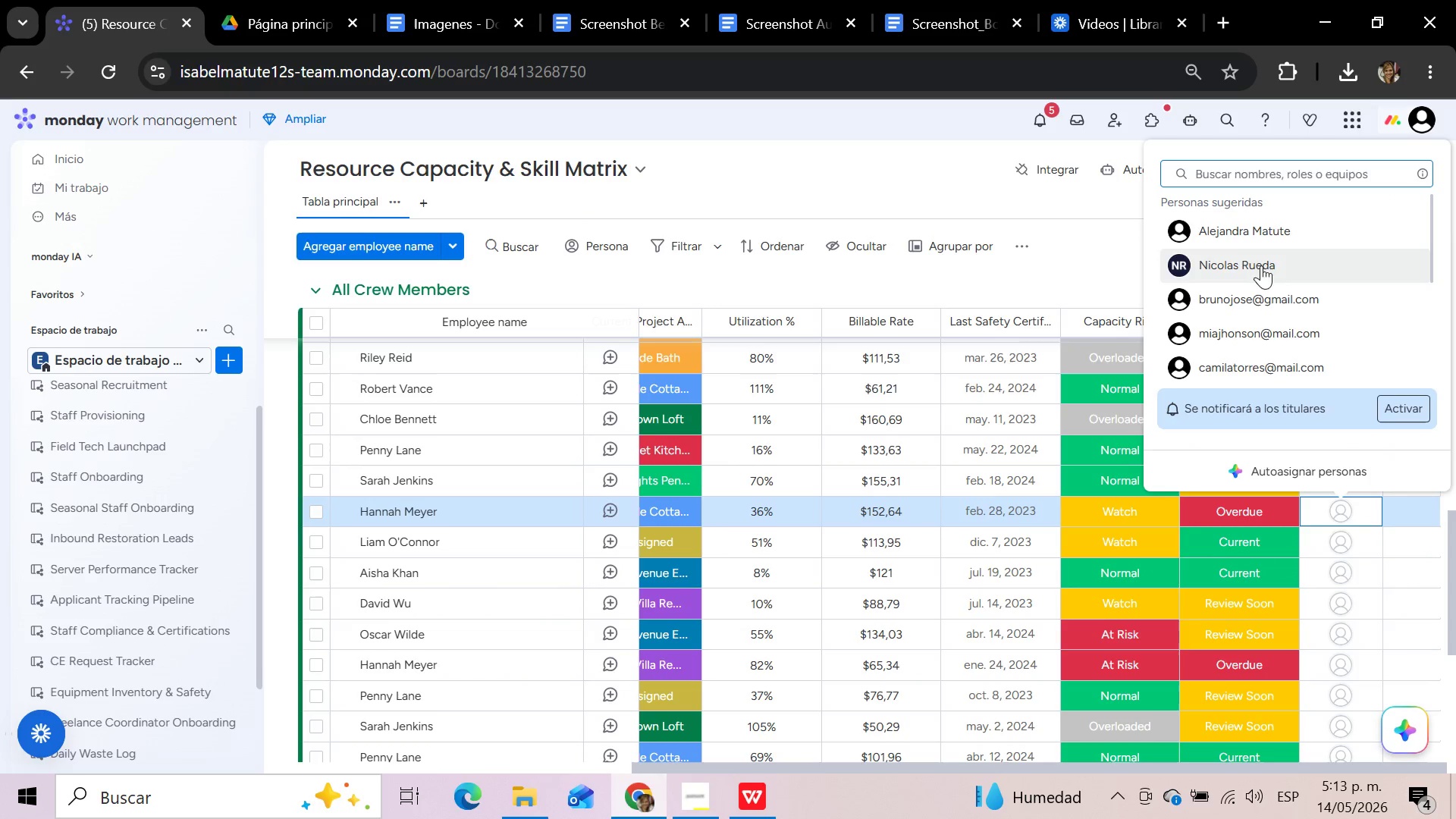 
left_click([1251, 239])
 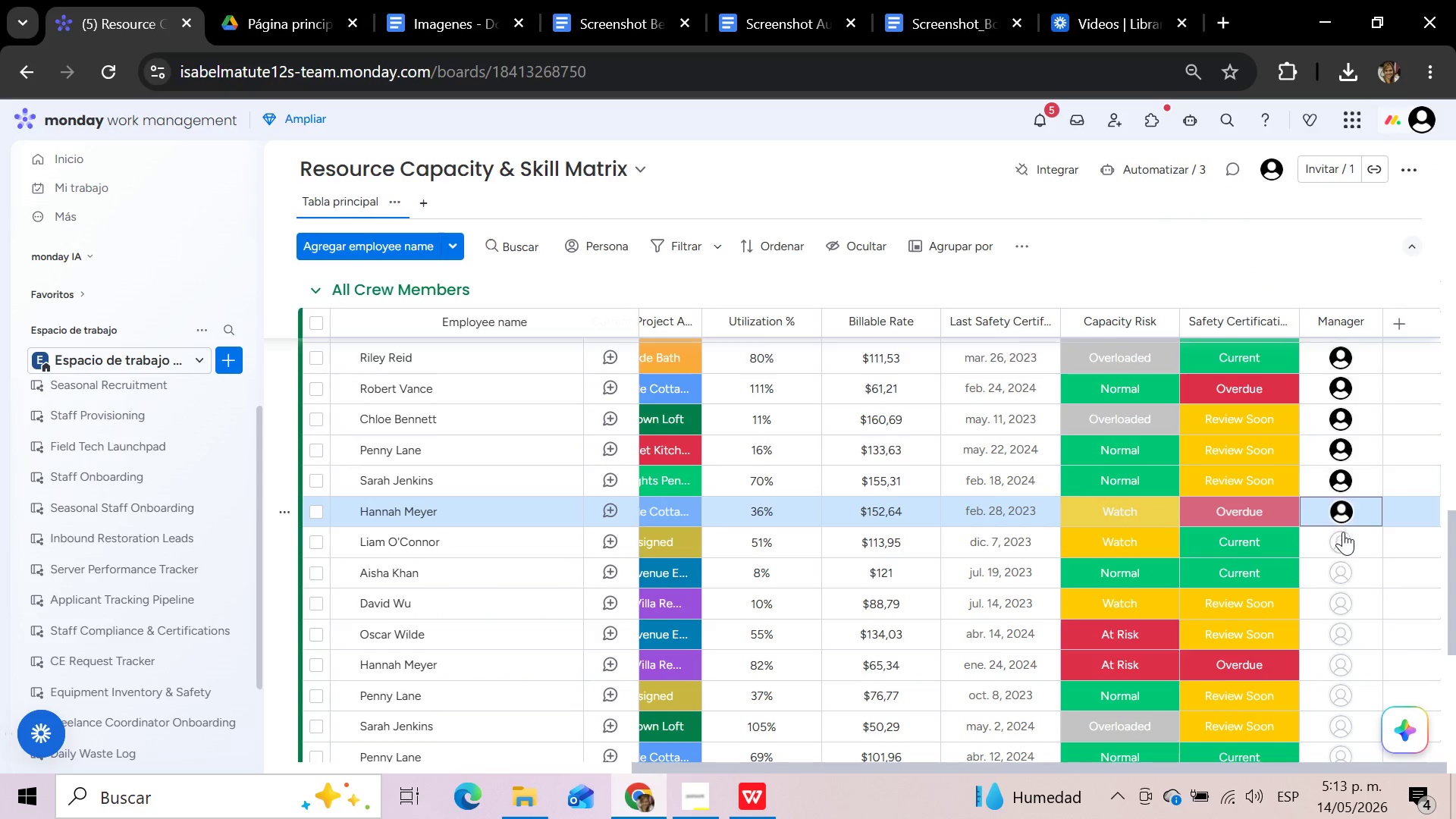 
left_click([1340, 544])
 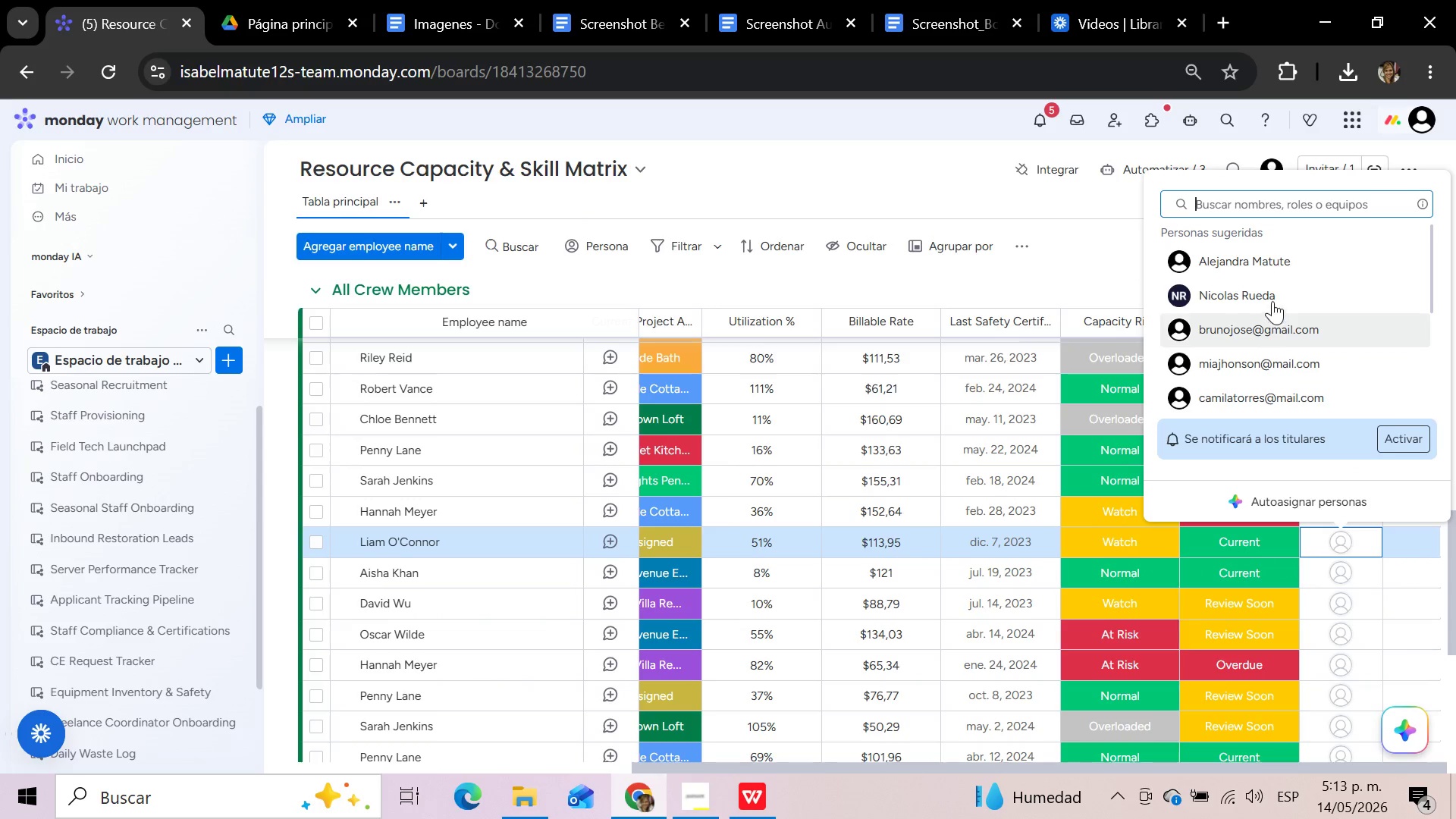 
left_click([1266, 262])
 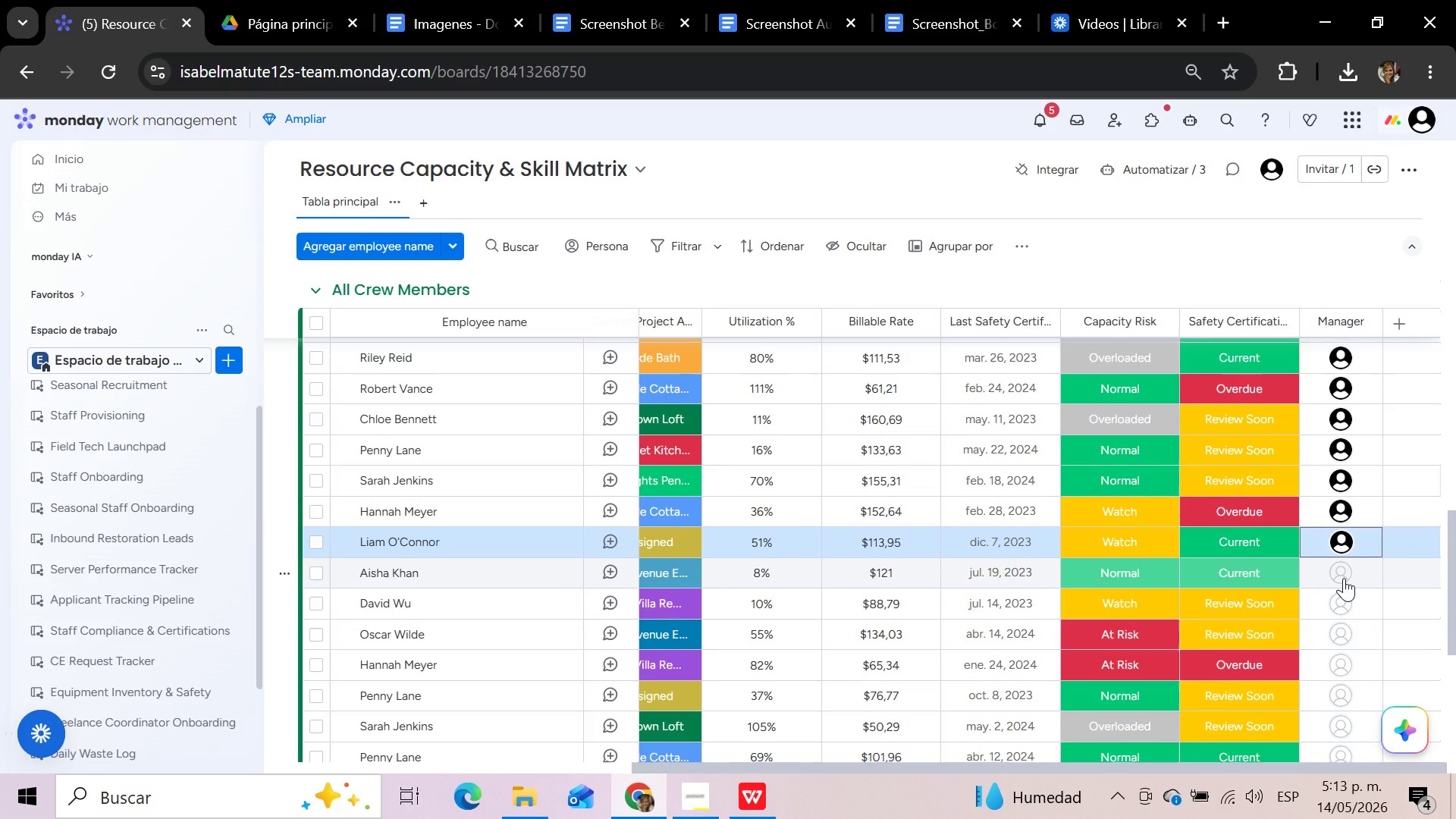 
left_click([1343, 582])
 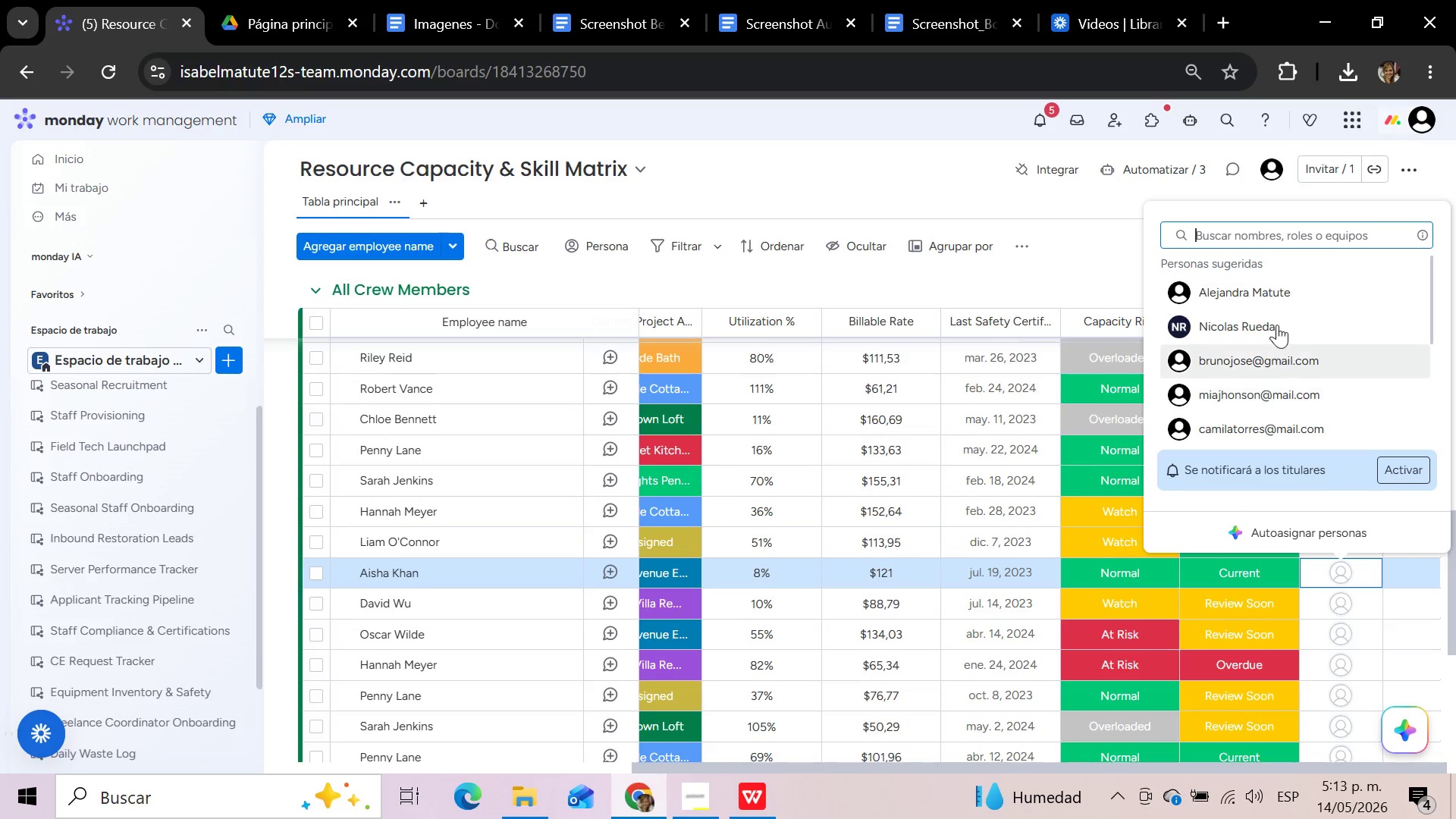 
left_click([1262, 297])
 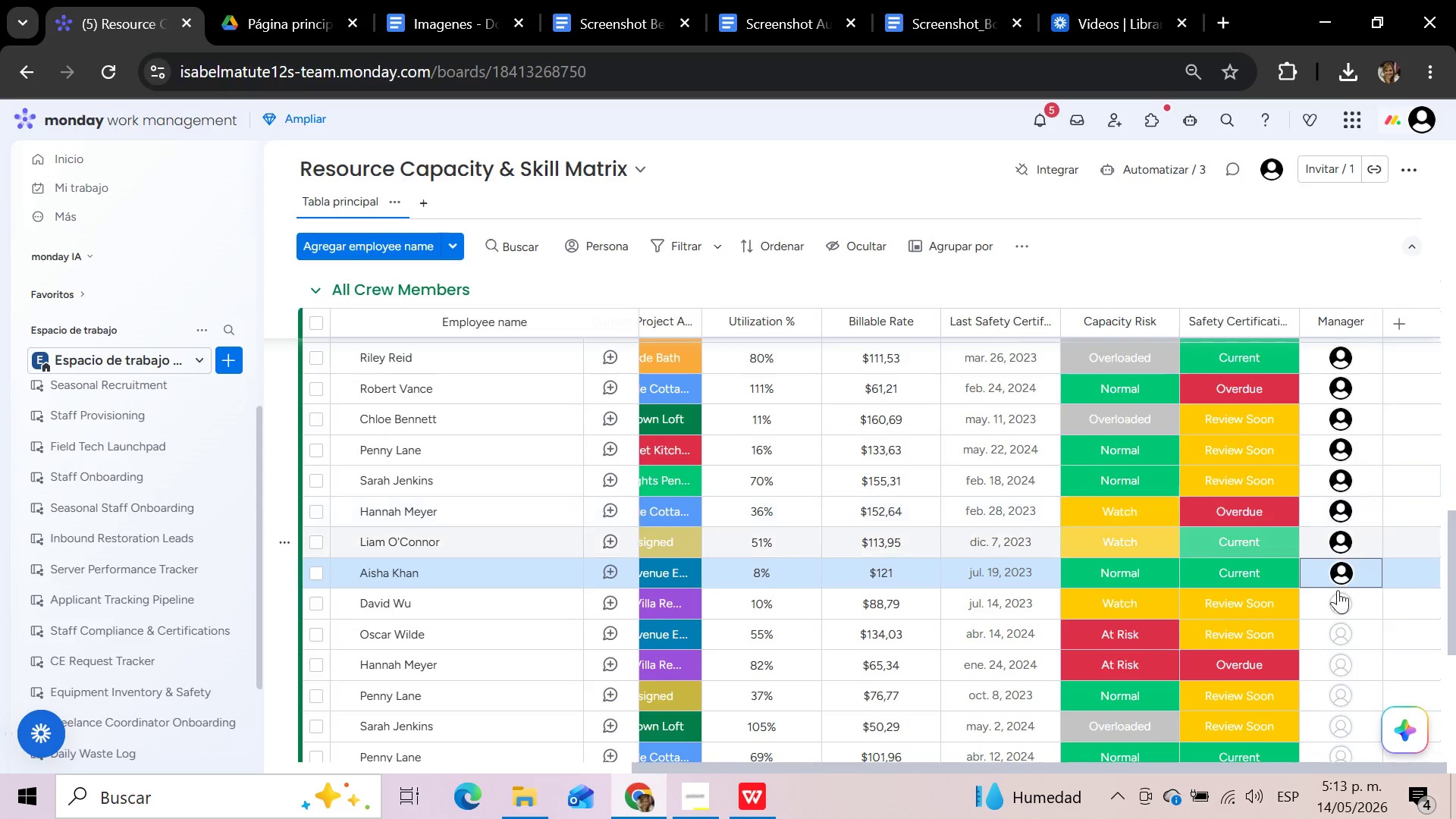 
left_click([1337, 604])
 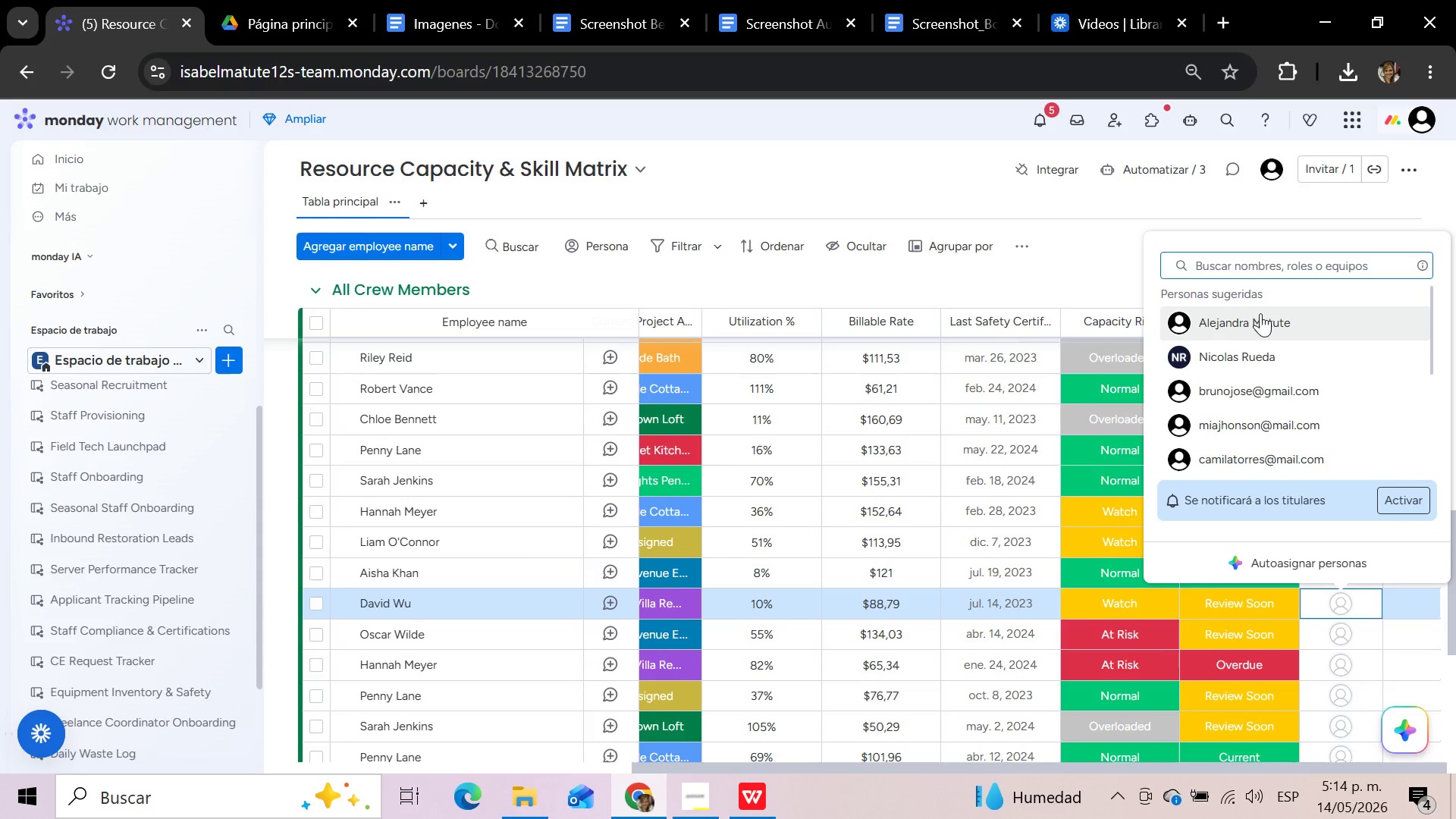 
left_click([1260, 313])
 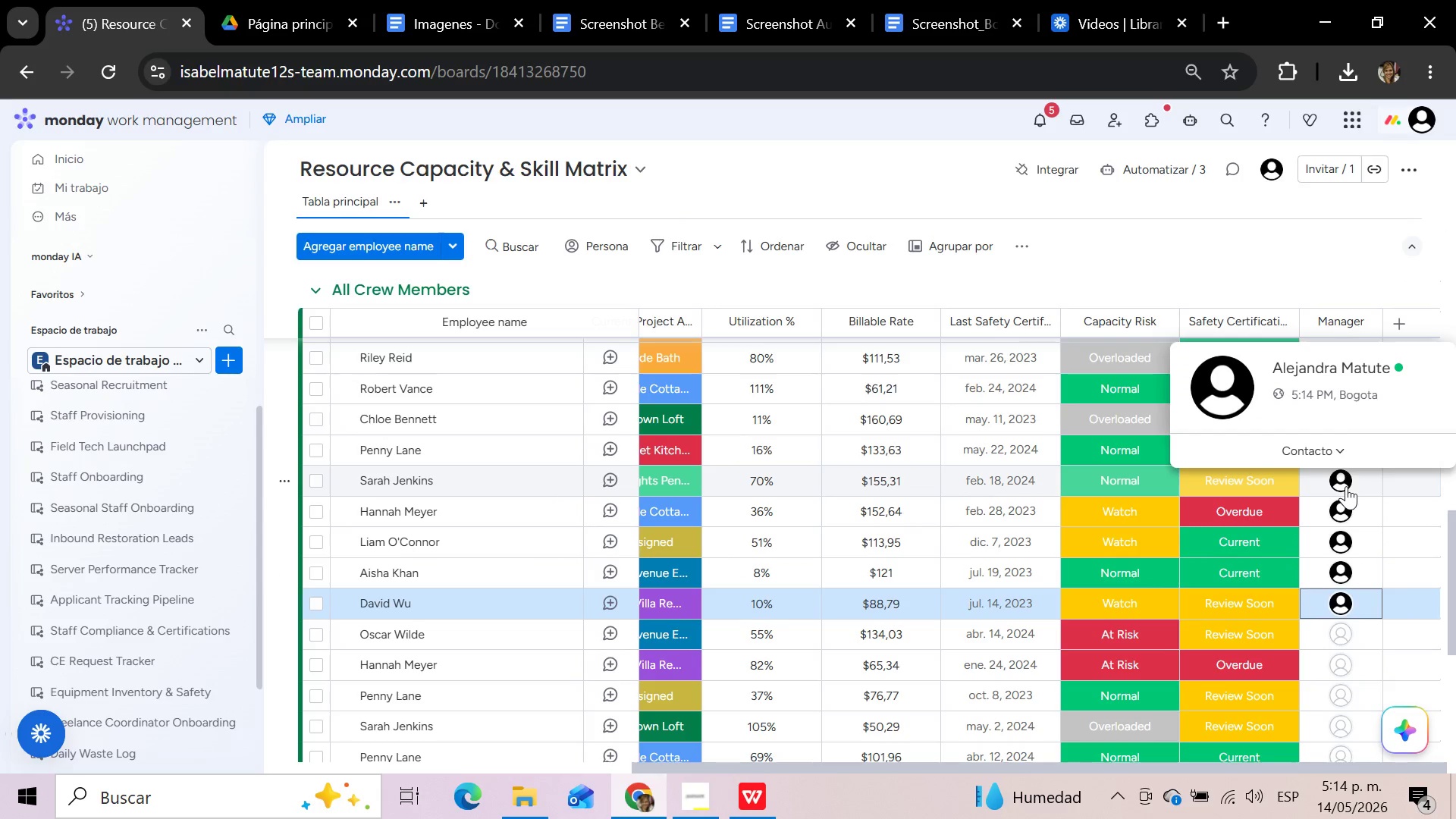 
scroll: coordinate [1346, 486], scroll_direction: down, amount: 2.0
 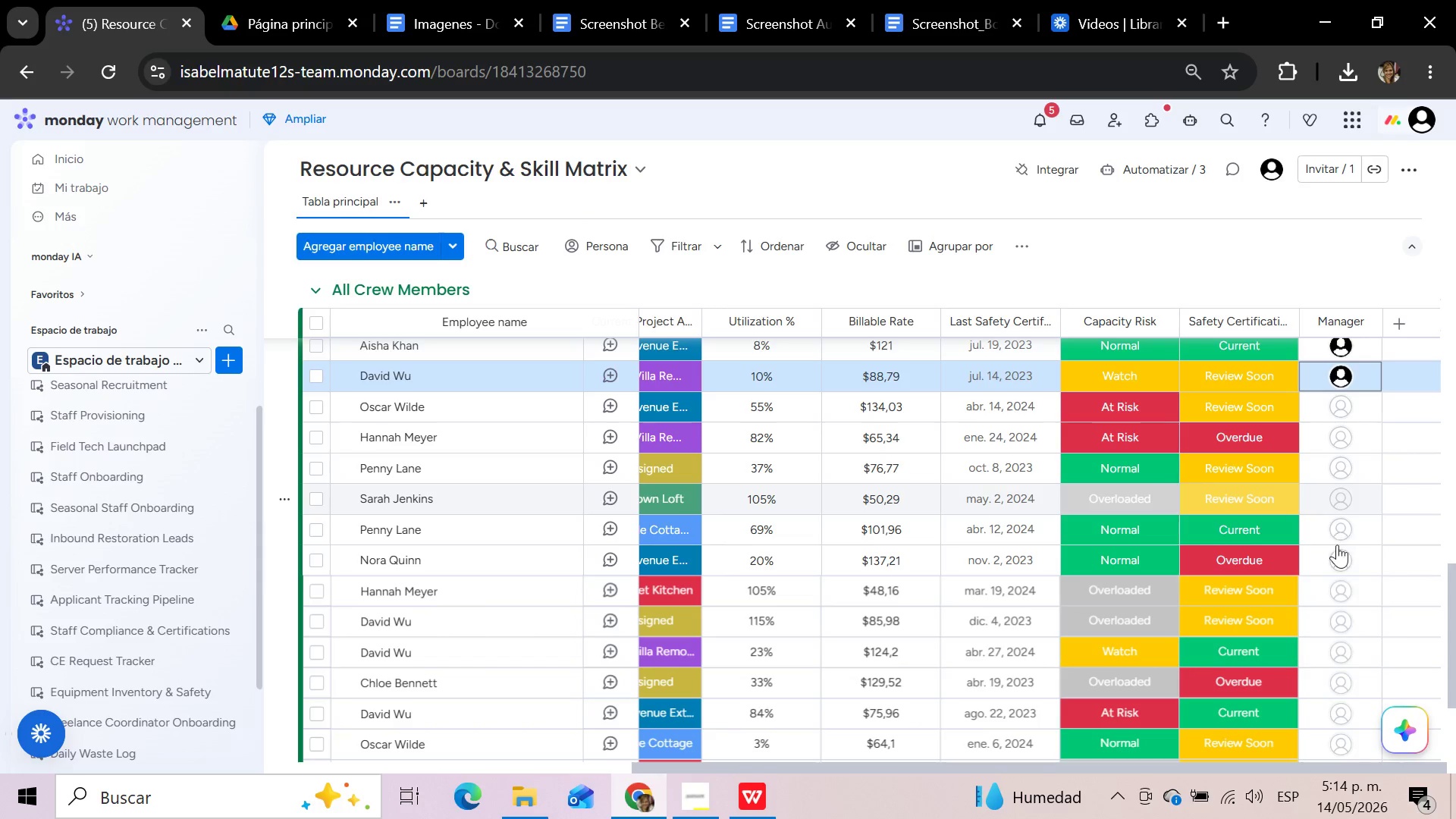 
left_click([1344, 410])
 